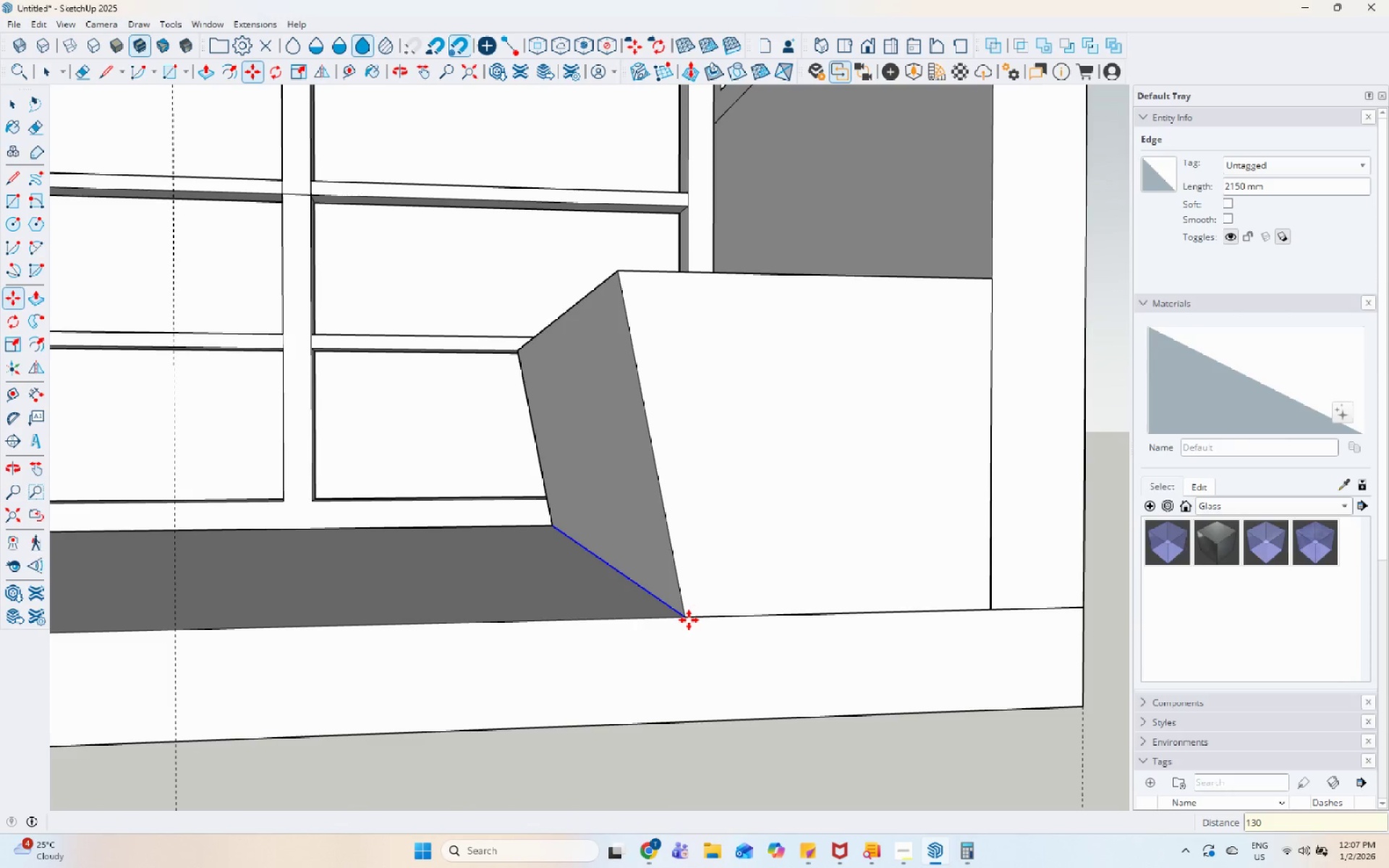 
key(Space)
 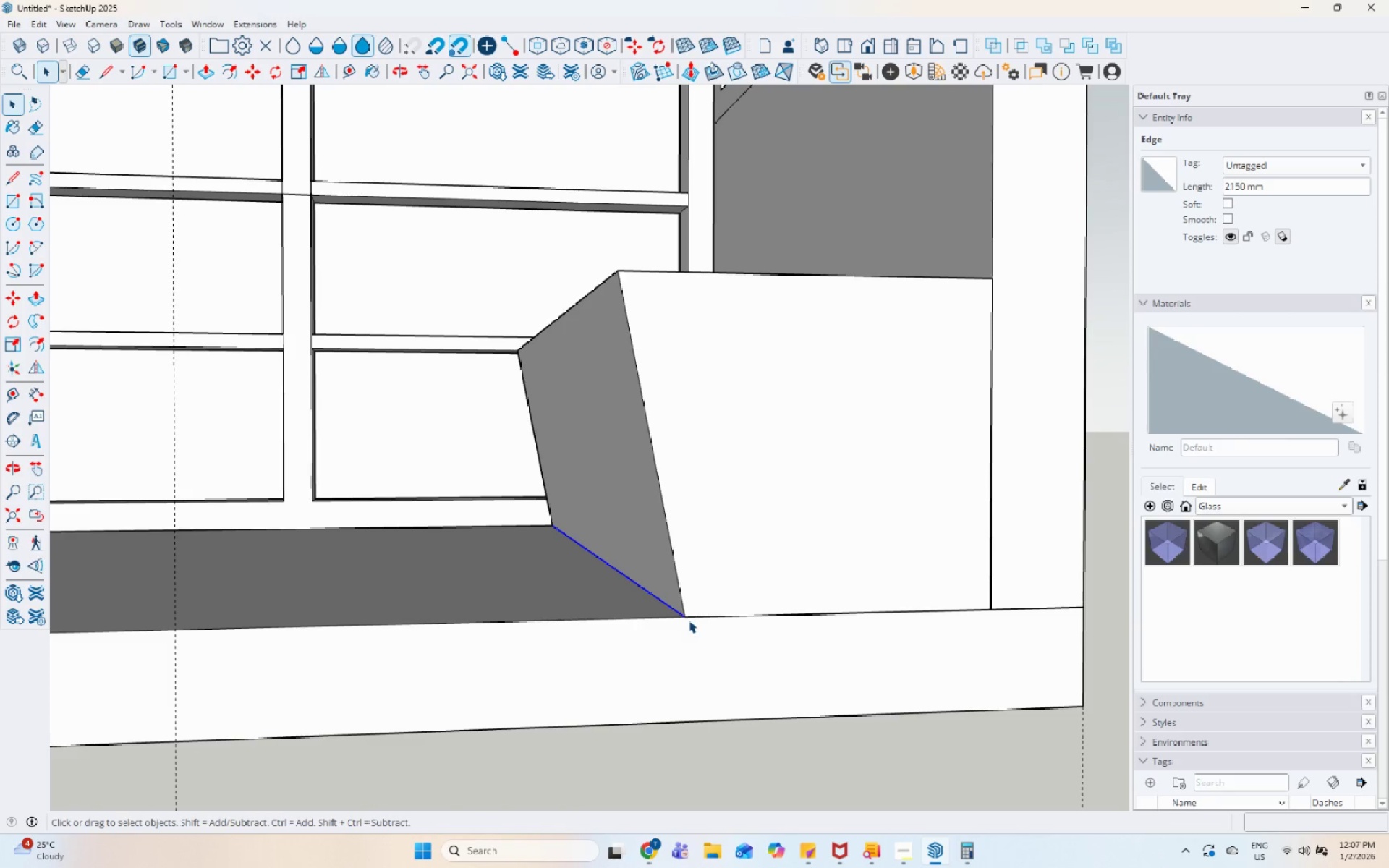 
left_click([660, 493])
 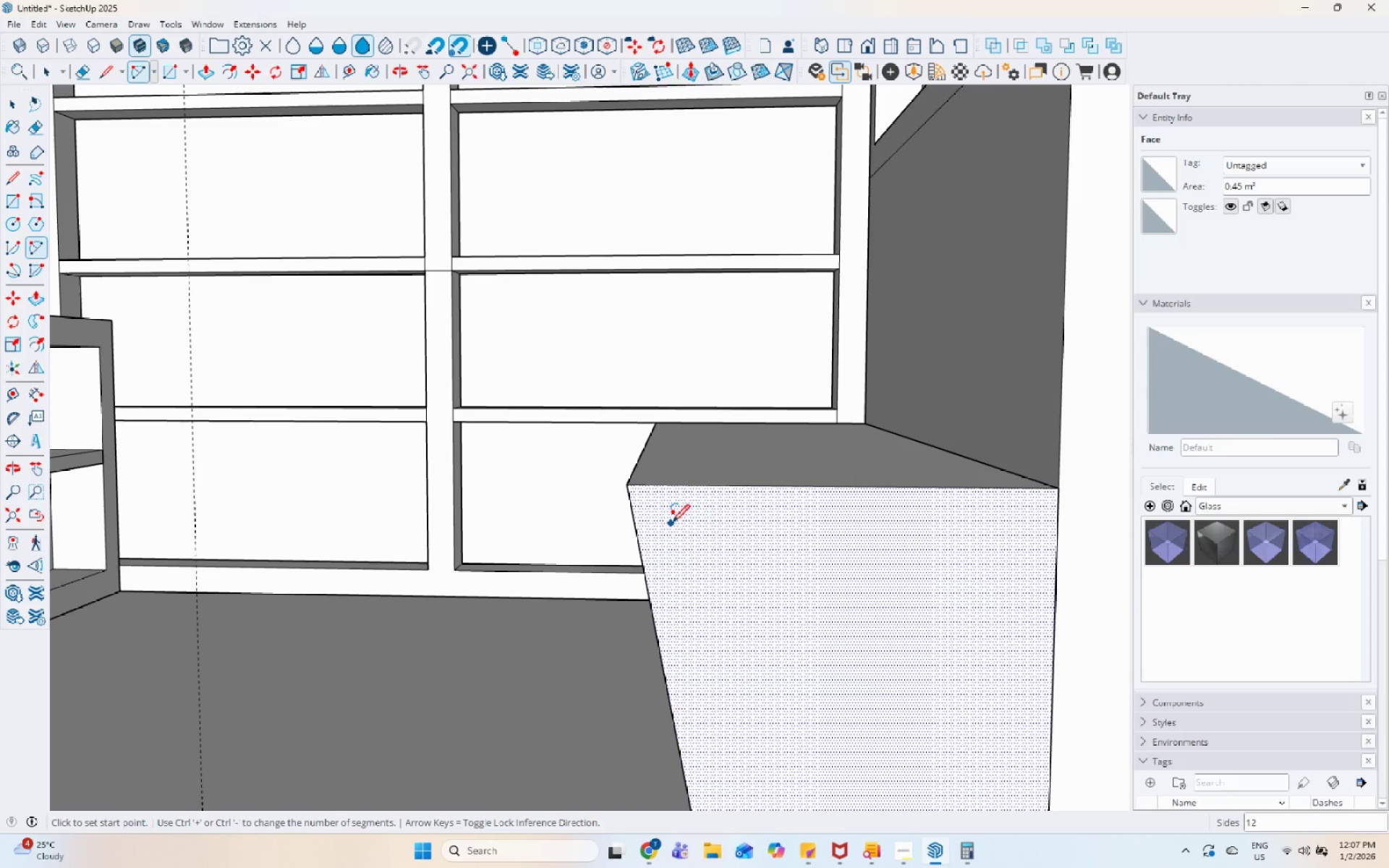 
scroll: coordinate [658, 444], scroll_direction: down, amount: 5.0
 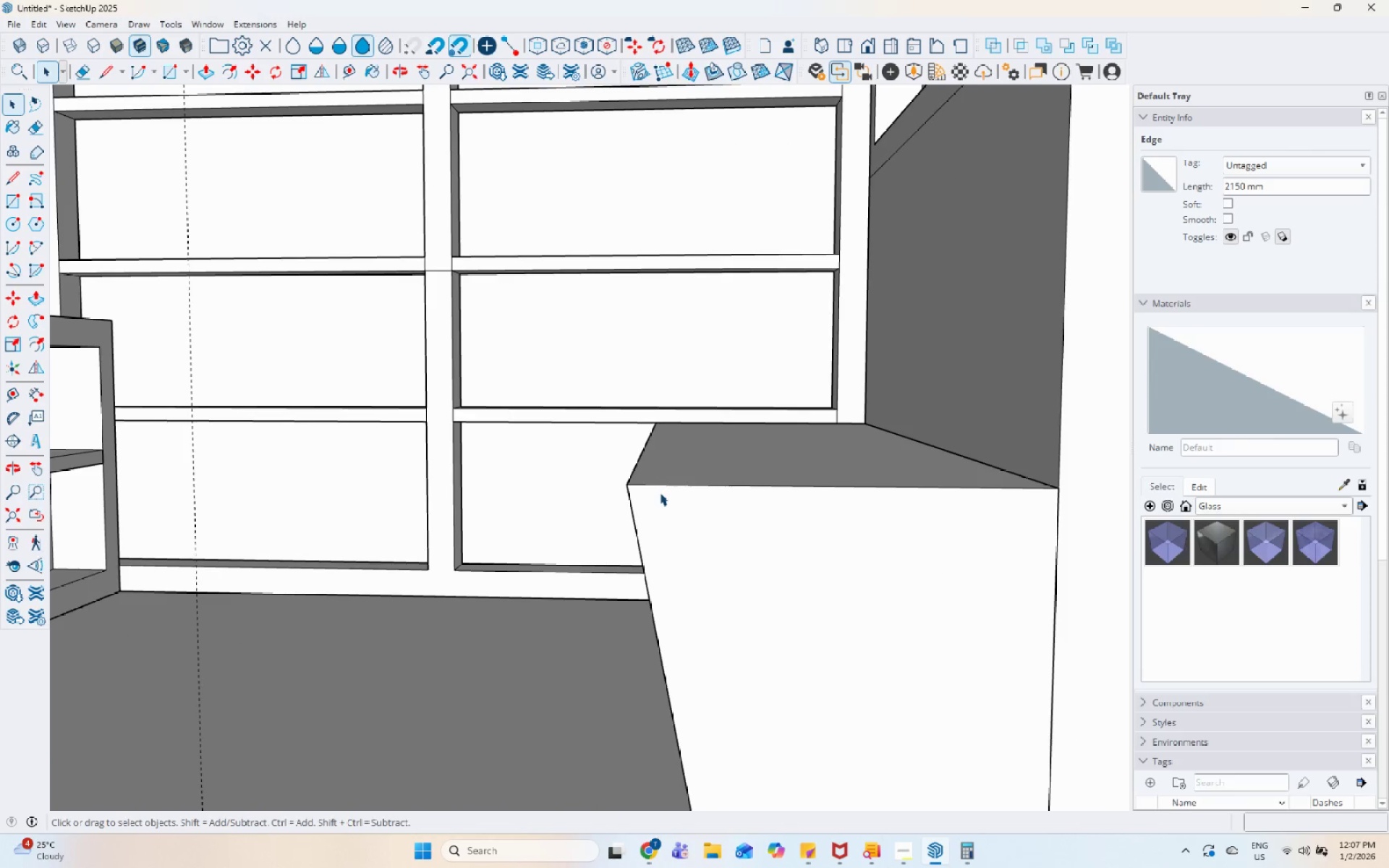 
left_click([642, 542])
 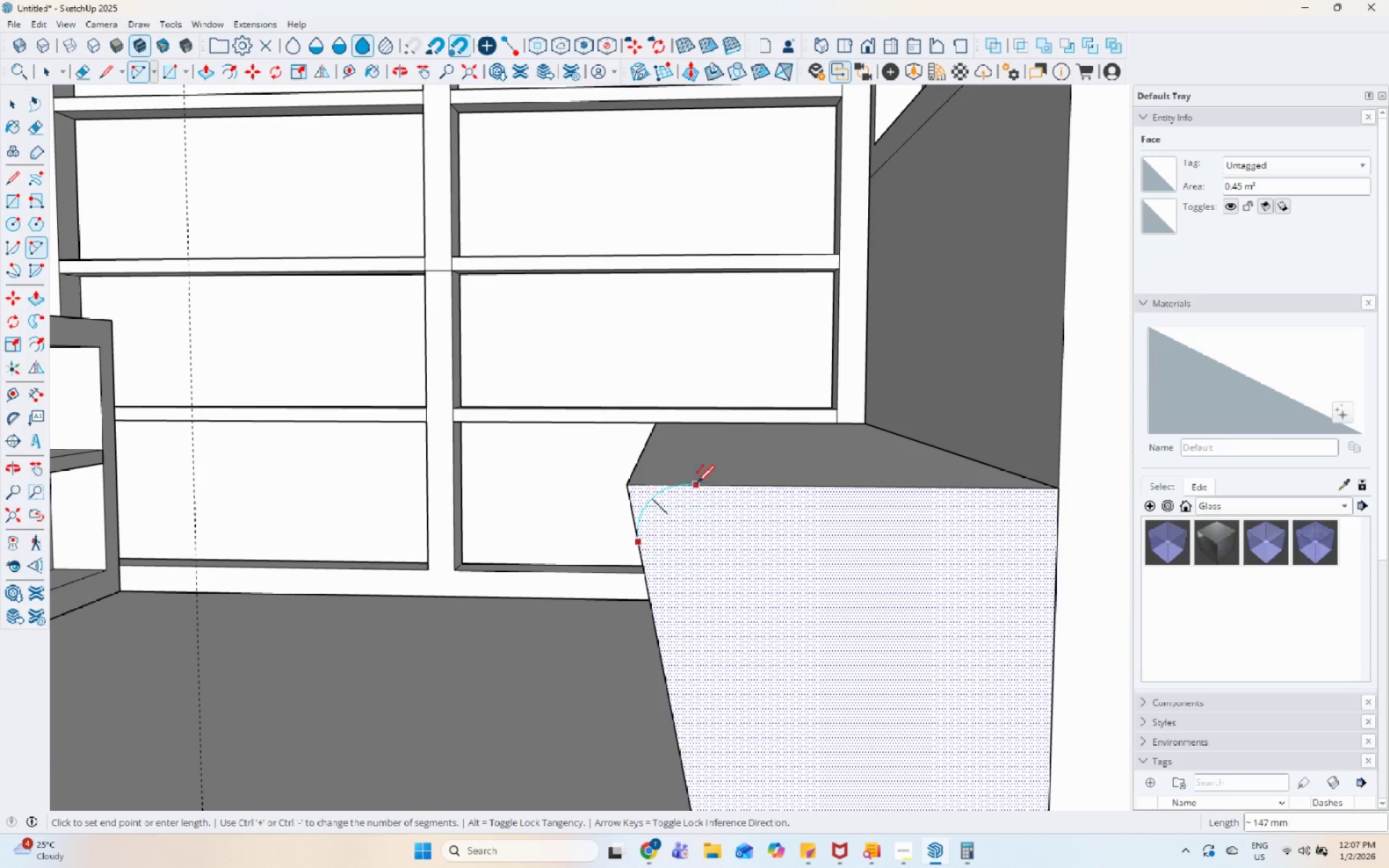 
left_click([692, 485])
 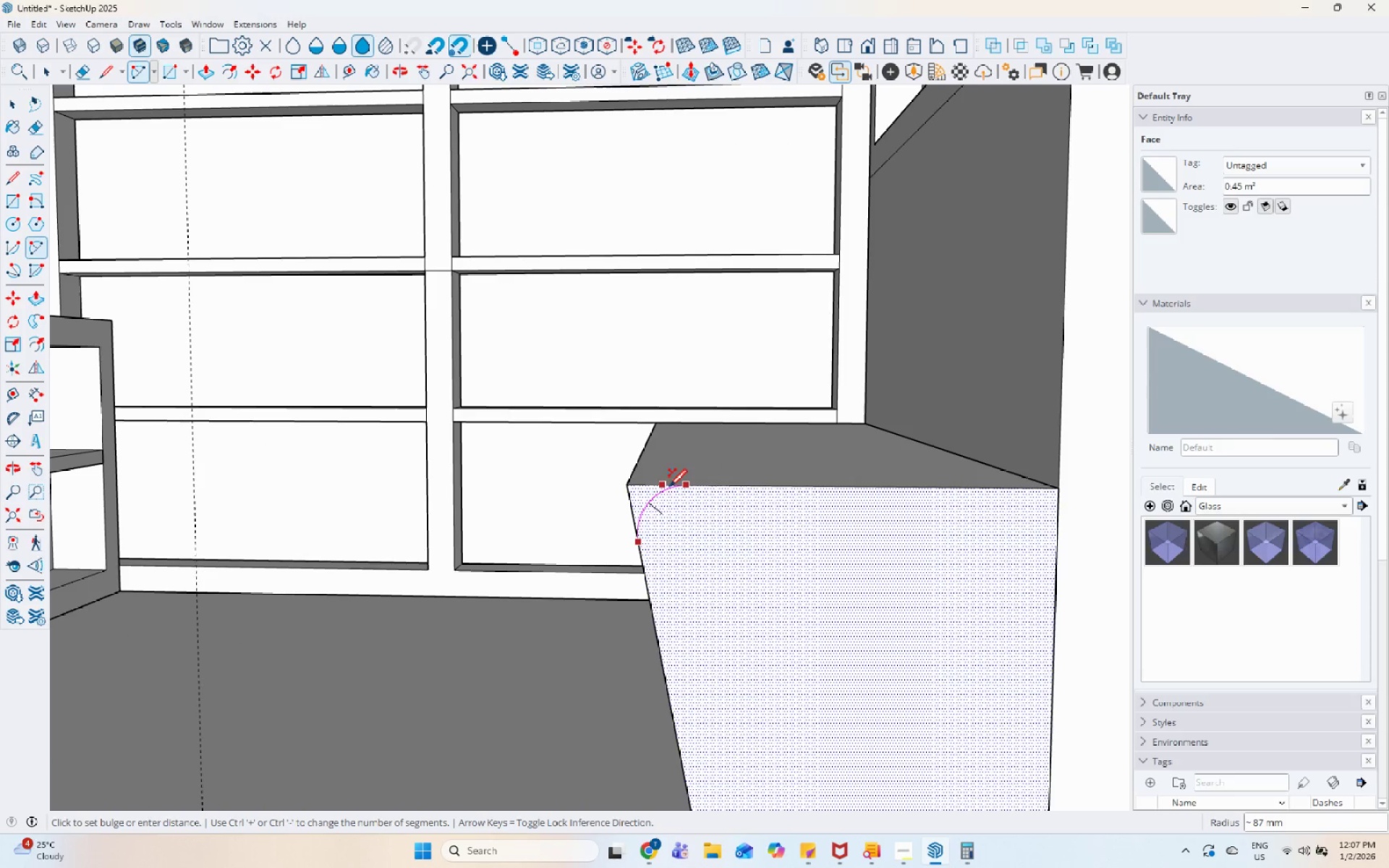 
left_click([666, 488])
 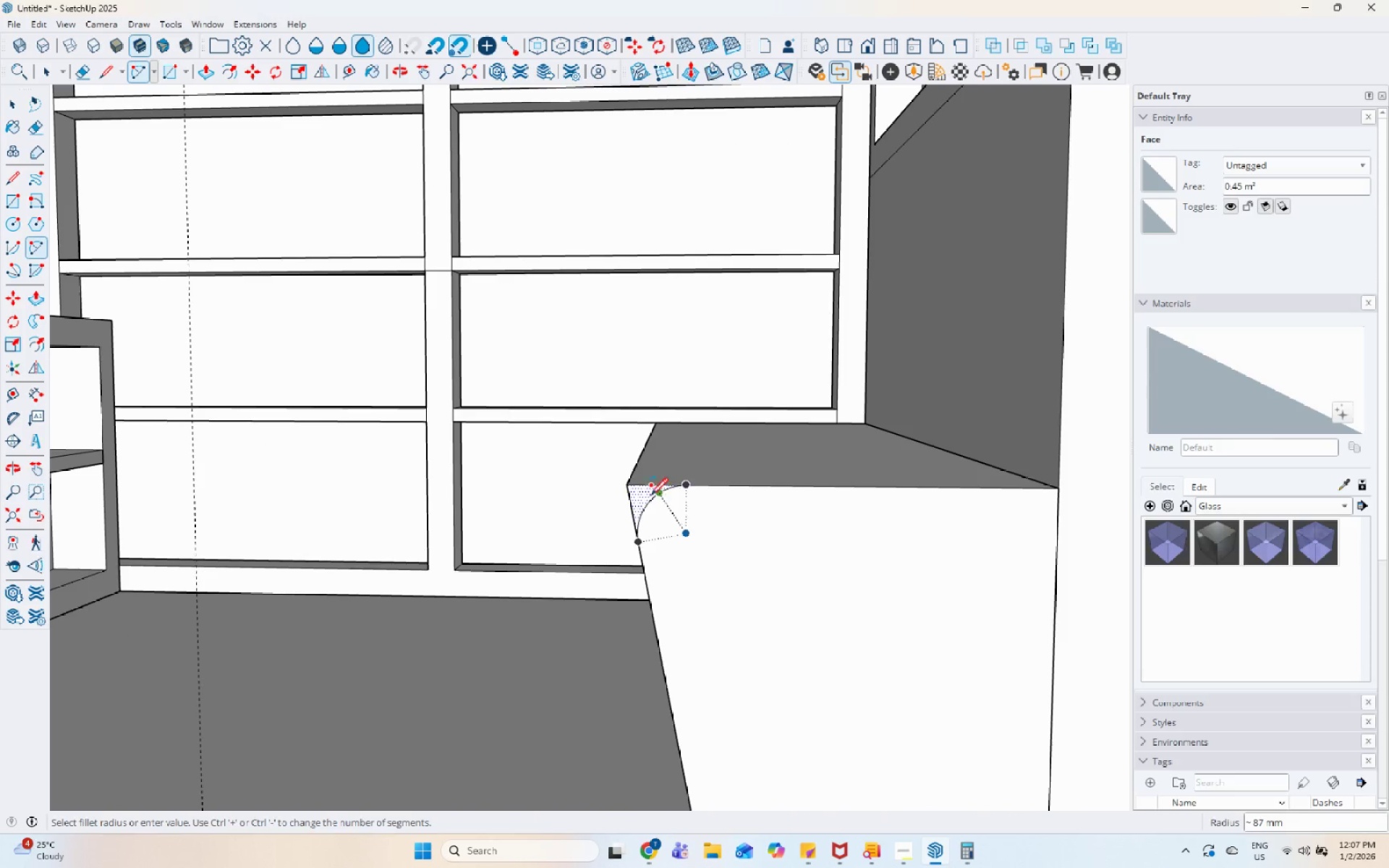 
key(Space)
 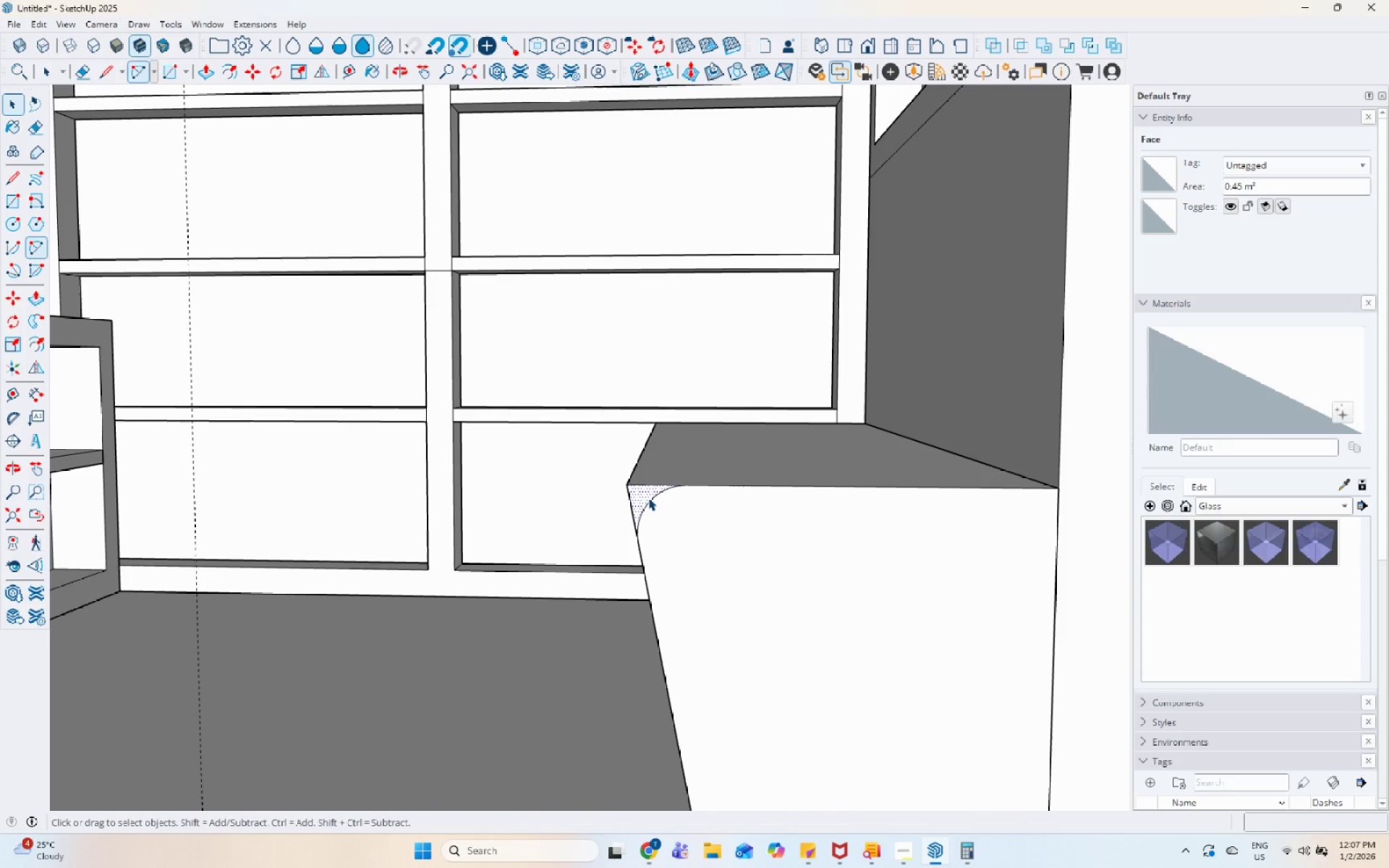 
double_click([648, 498])
 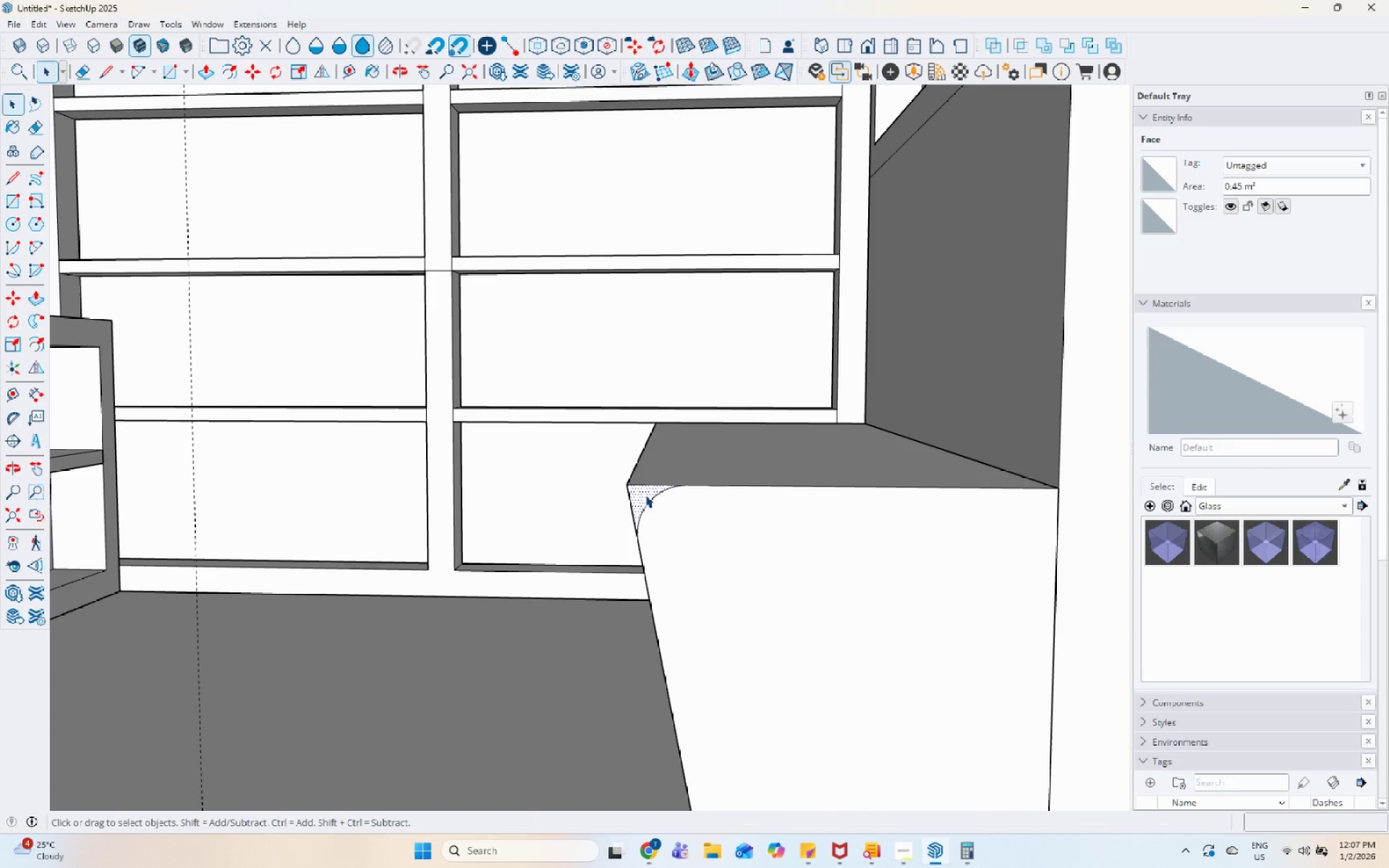 
key(P)
 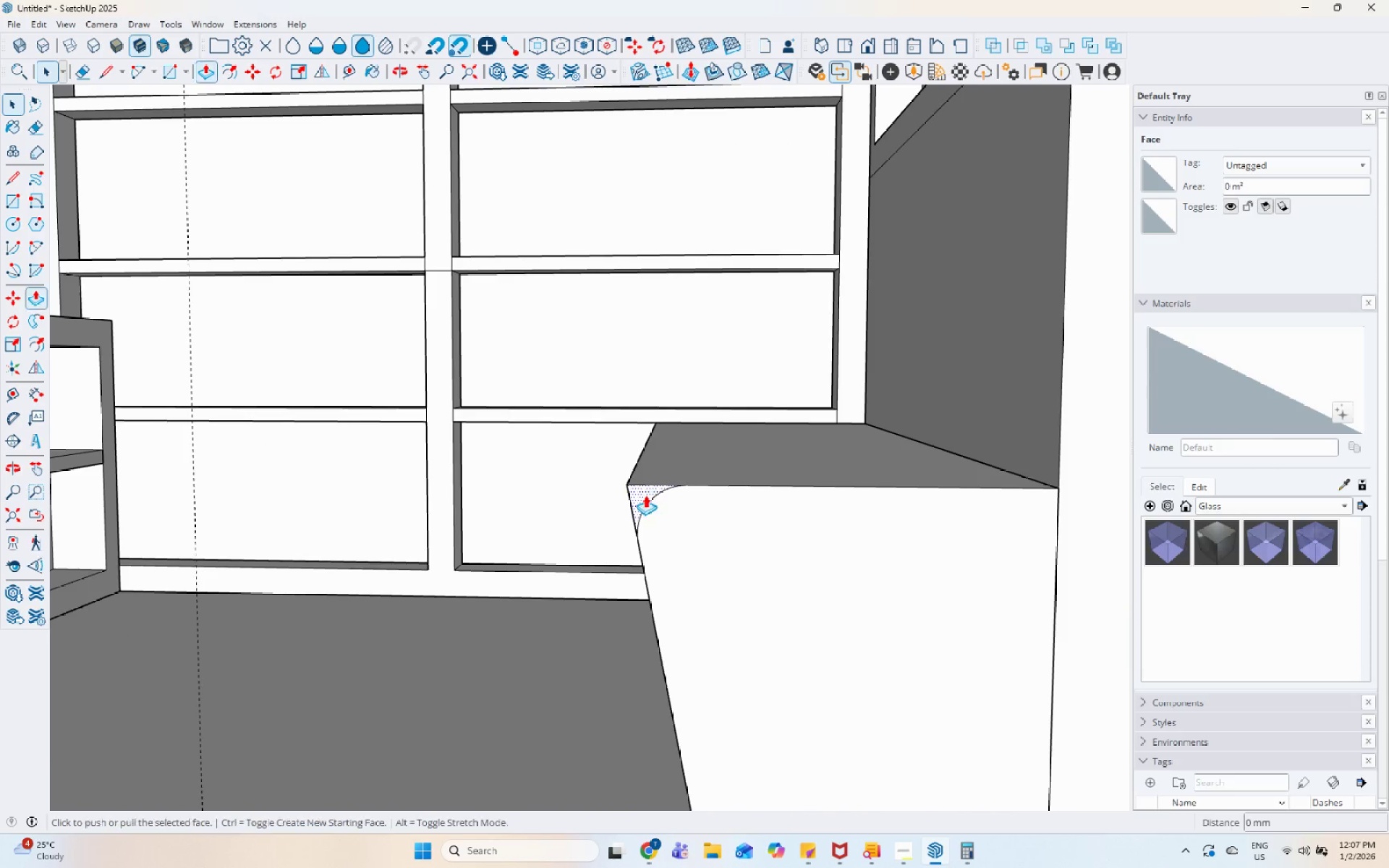 
left_click([645, 495])
 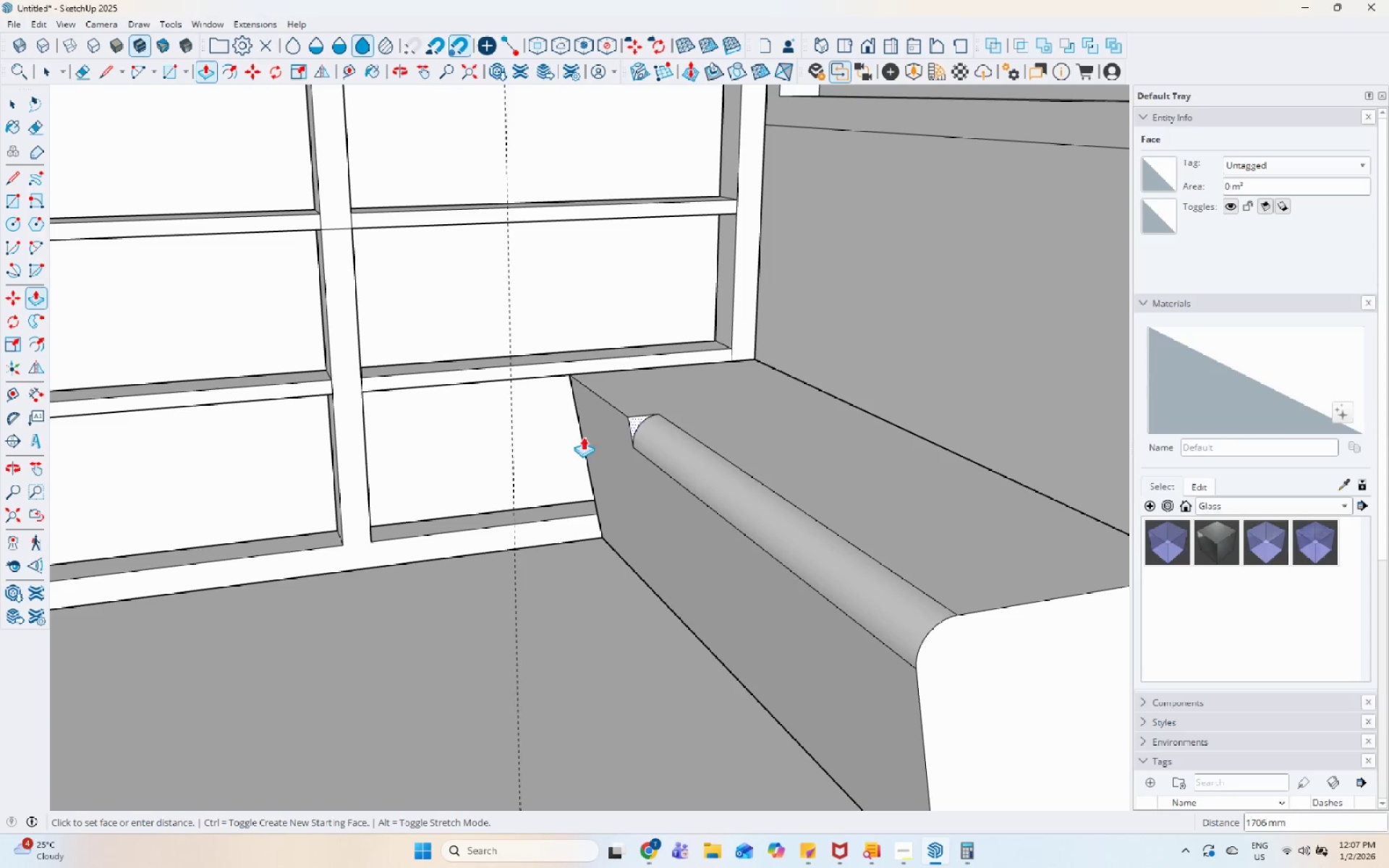 
left_click([523, 405])
 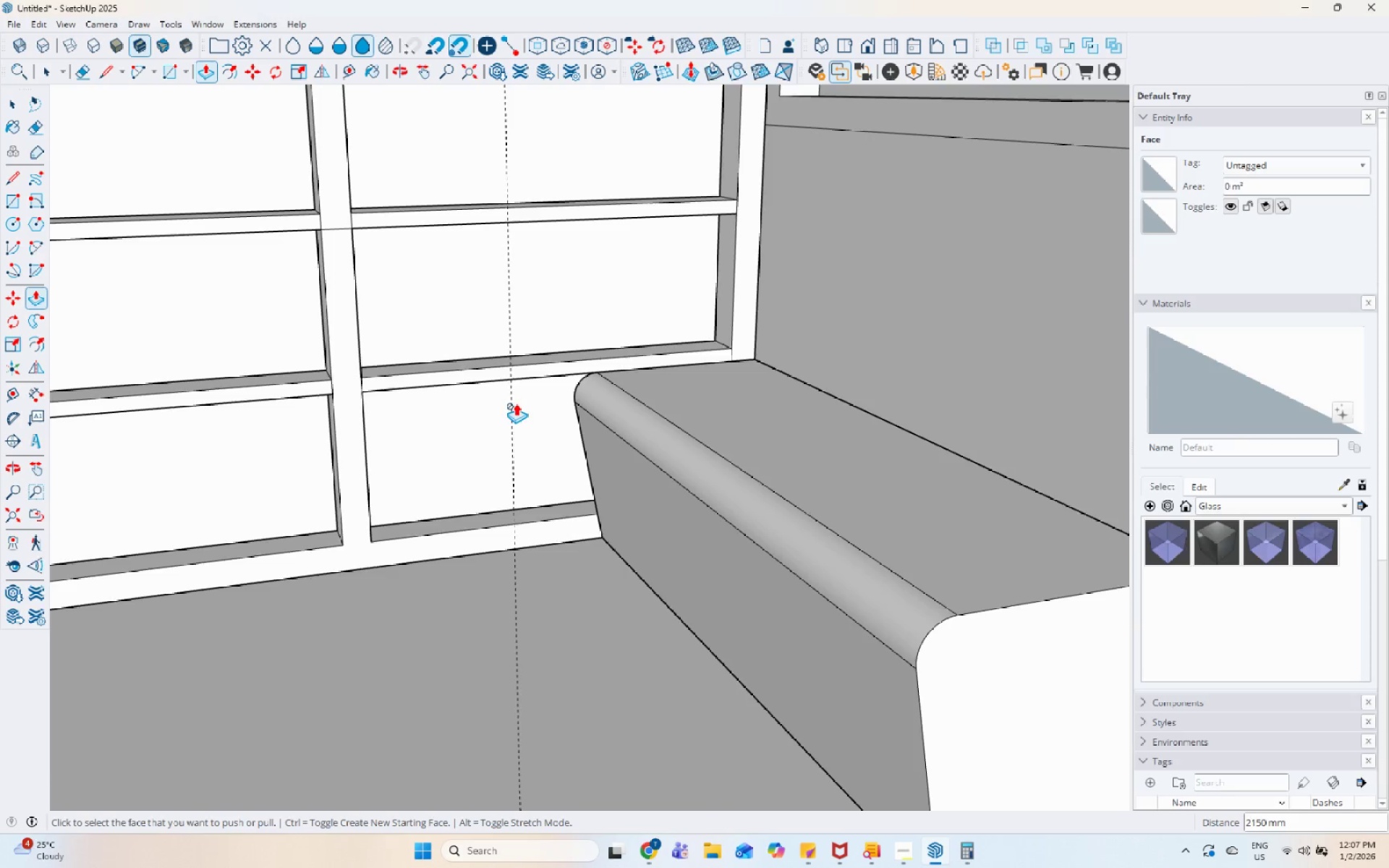 
key(Space)
 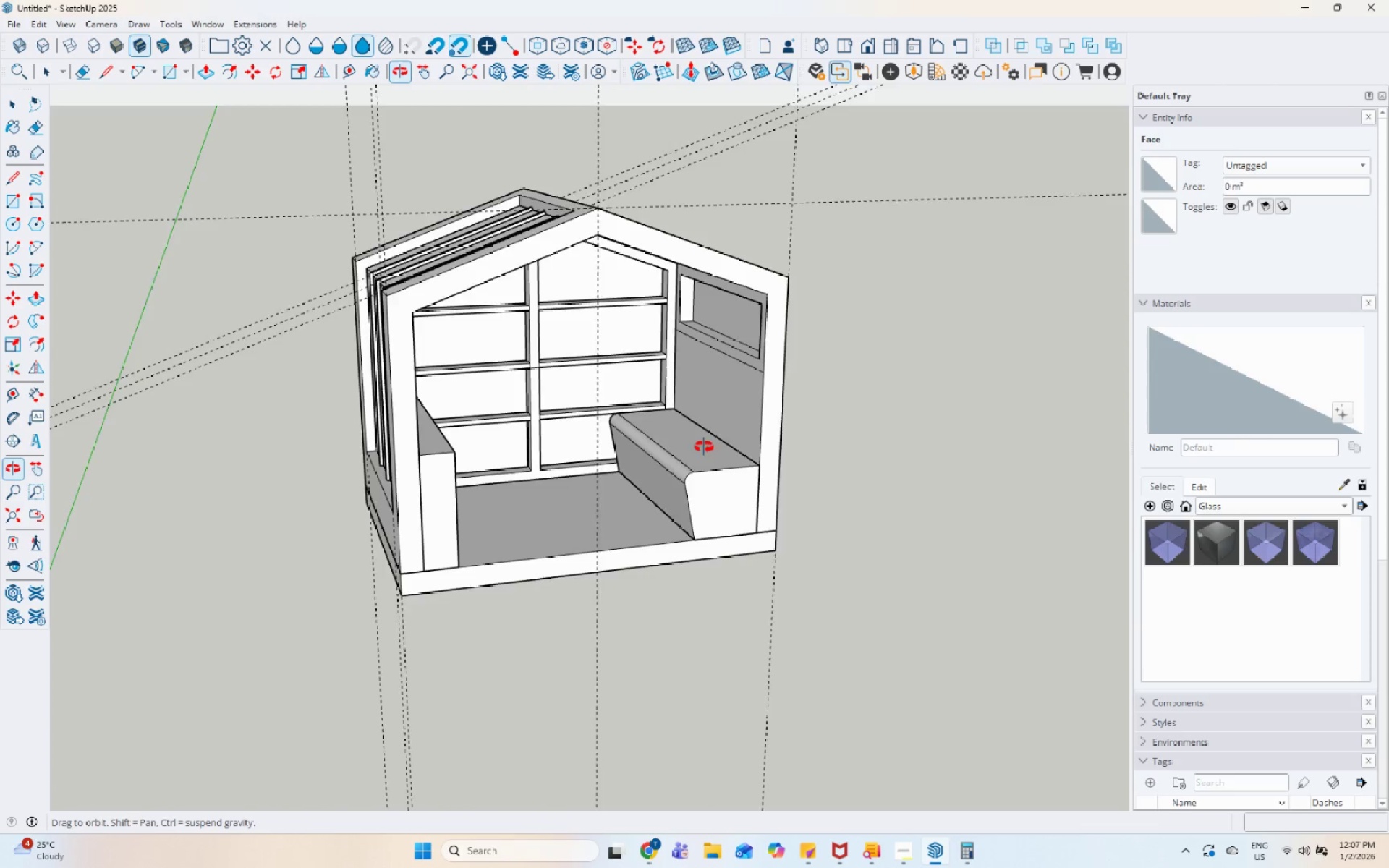 
key(Escape)
 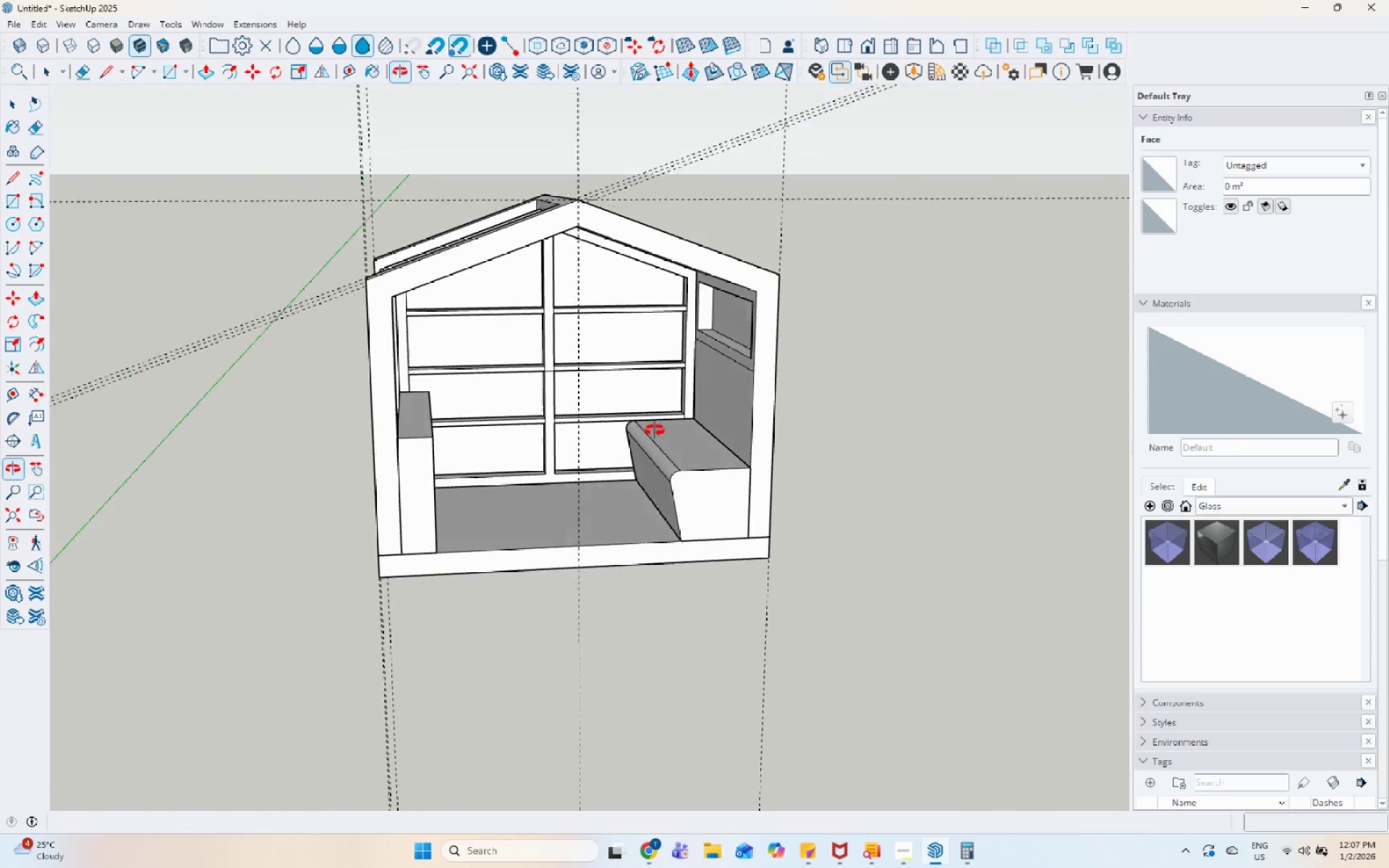 
scroll: coordinate [738, 463], scroll_direction: down, amount: 12.0
 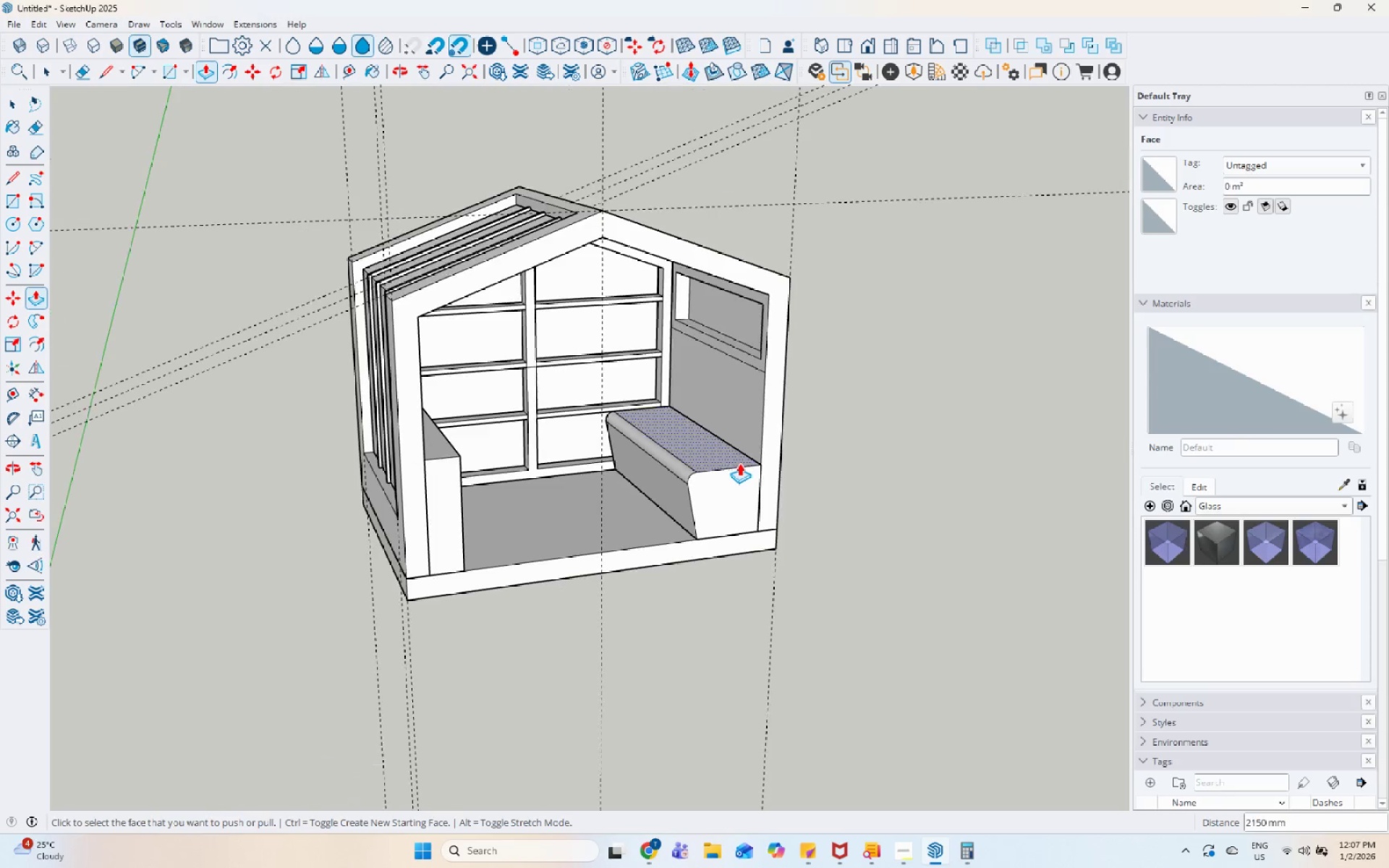 
key(Escape)
 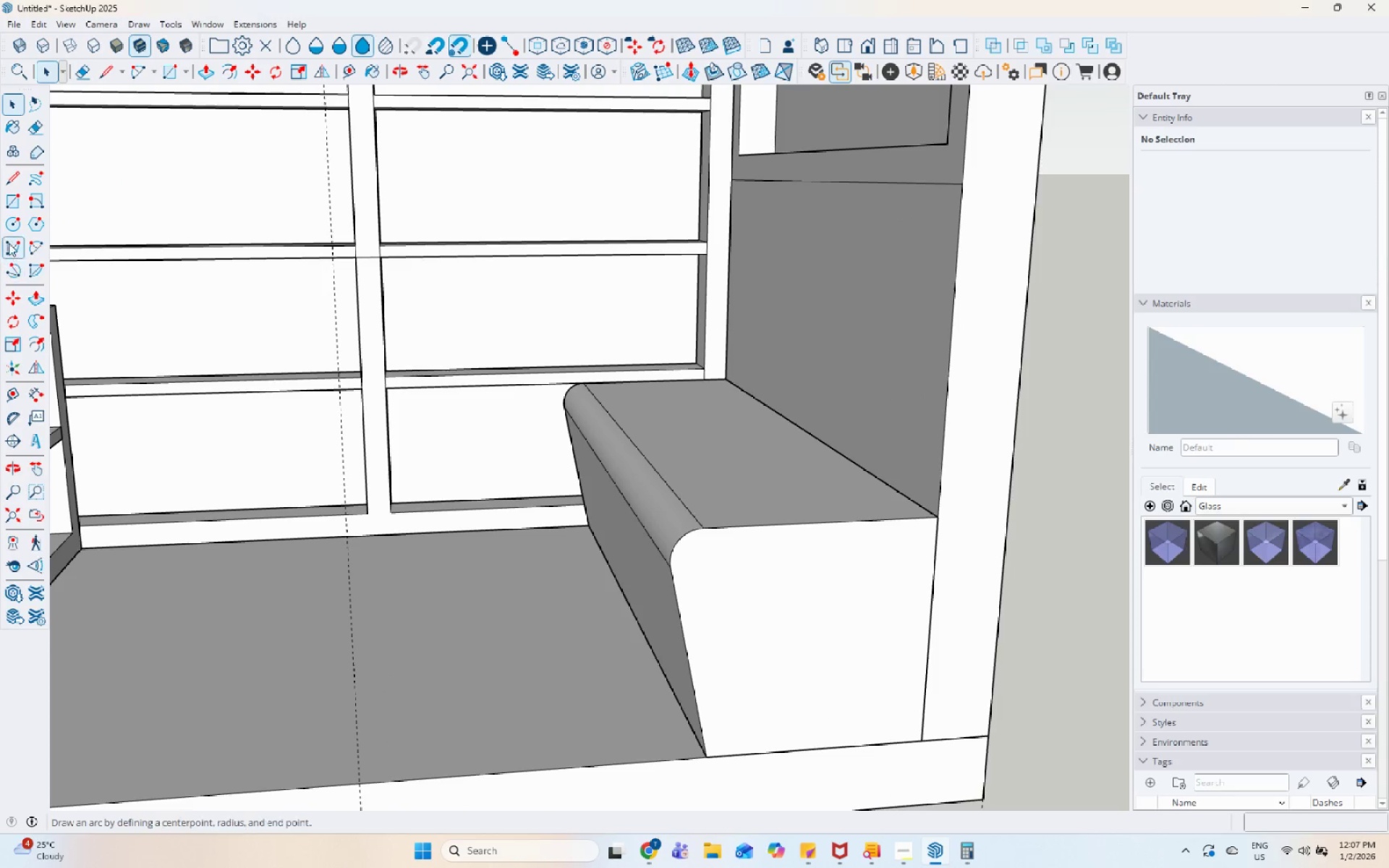 
scroll: coordinate [703, 482], scroll_direction: up, amount: 10.0
 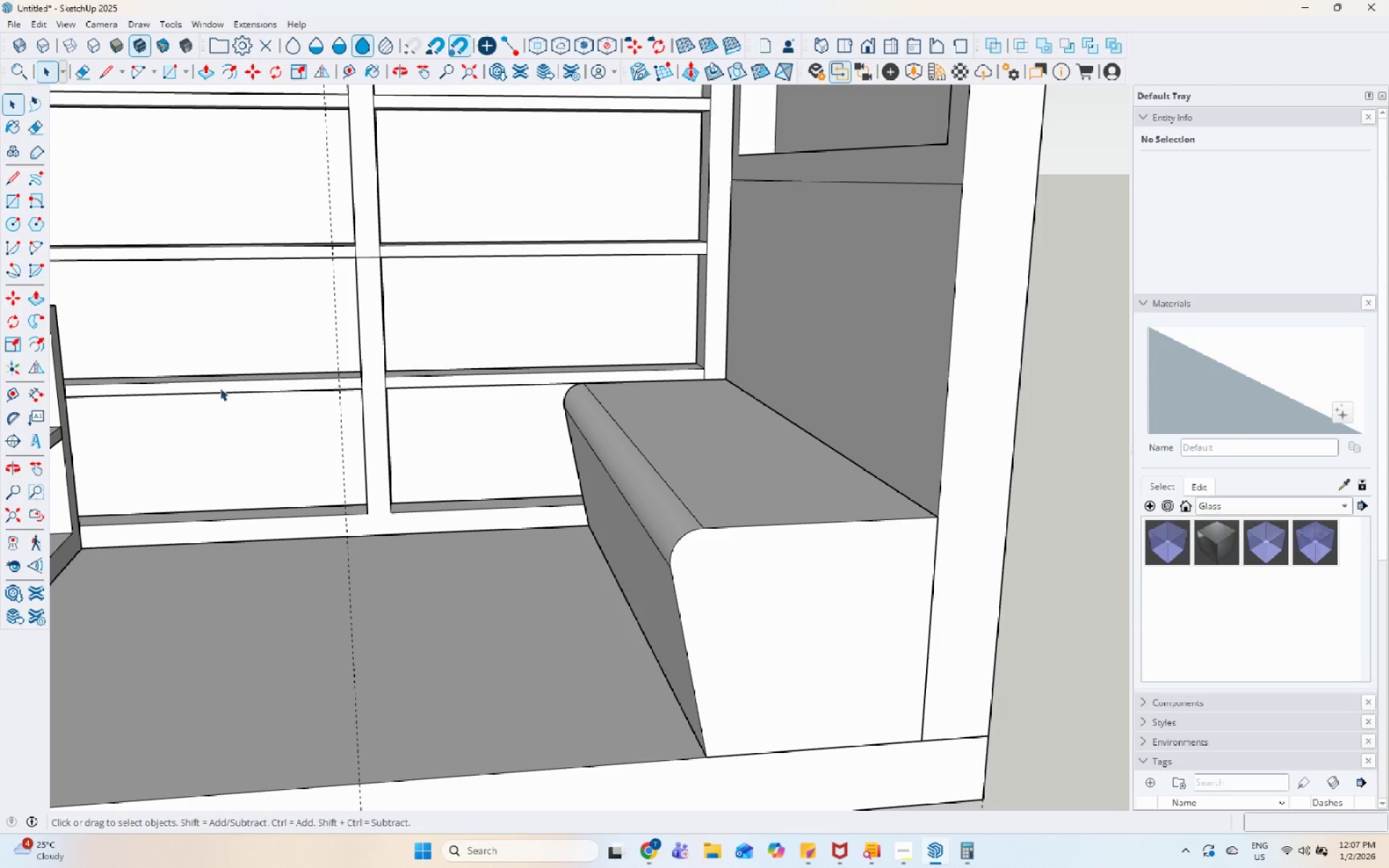 
mouse_move([14, 211])
 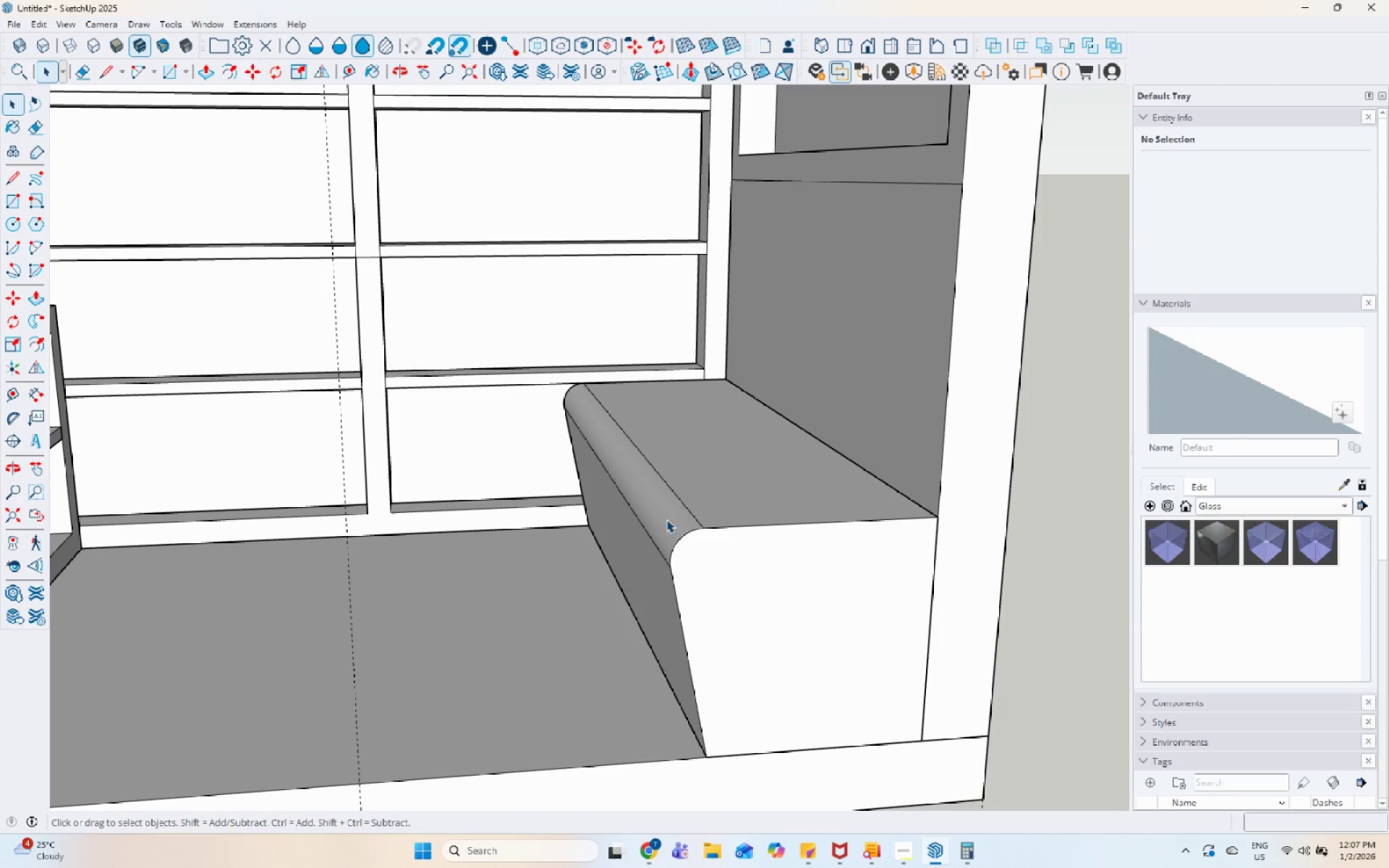 
left_click([693, 511])
 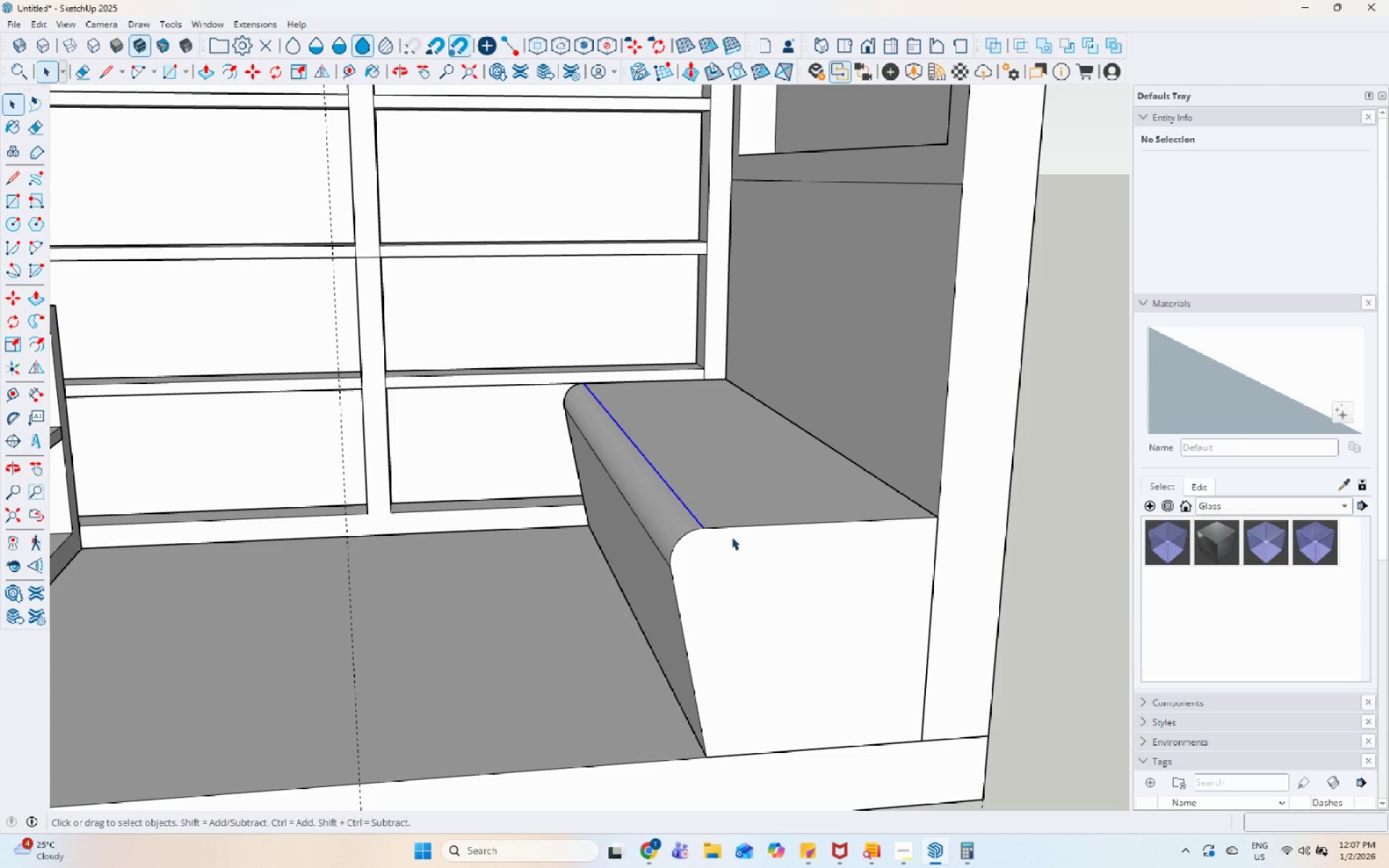 
scroll: coordinate [658, 488], scroll_direction: up, amount: 5.0
 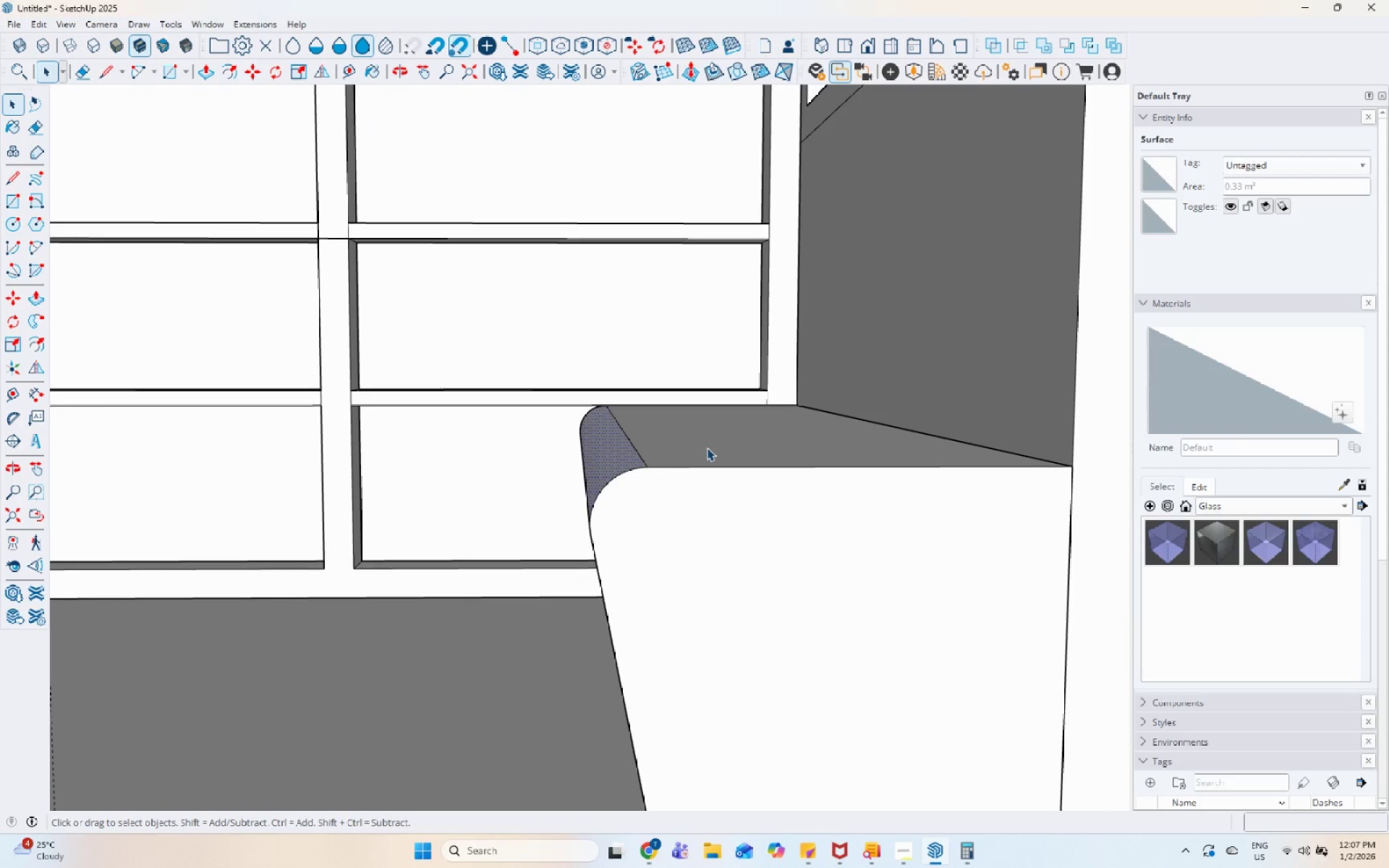 
left_click([707, 448])
 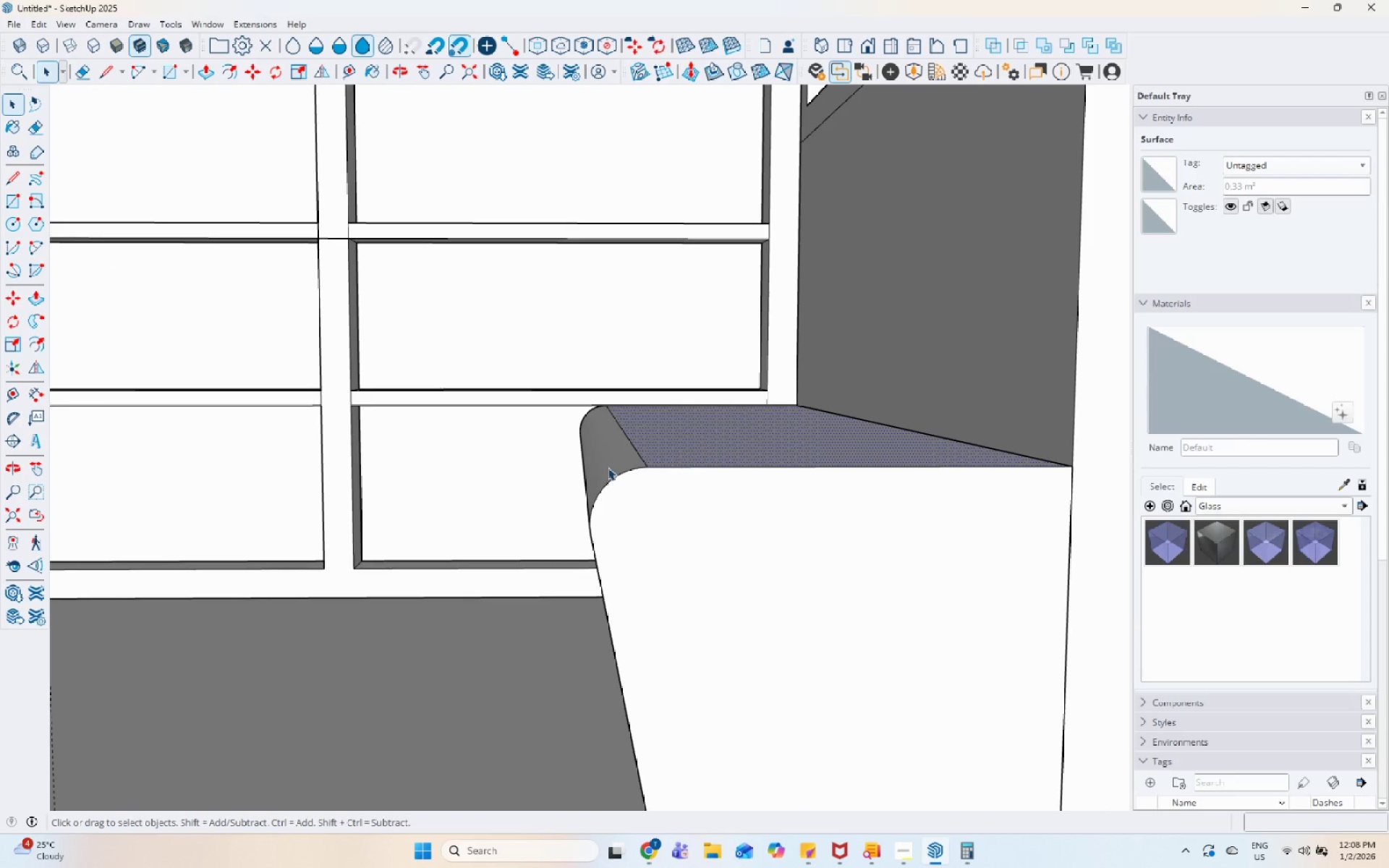 
left_click([608, 467])
 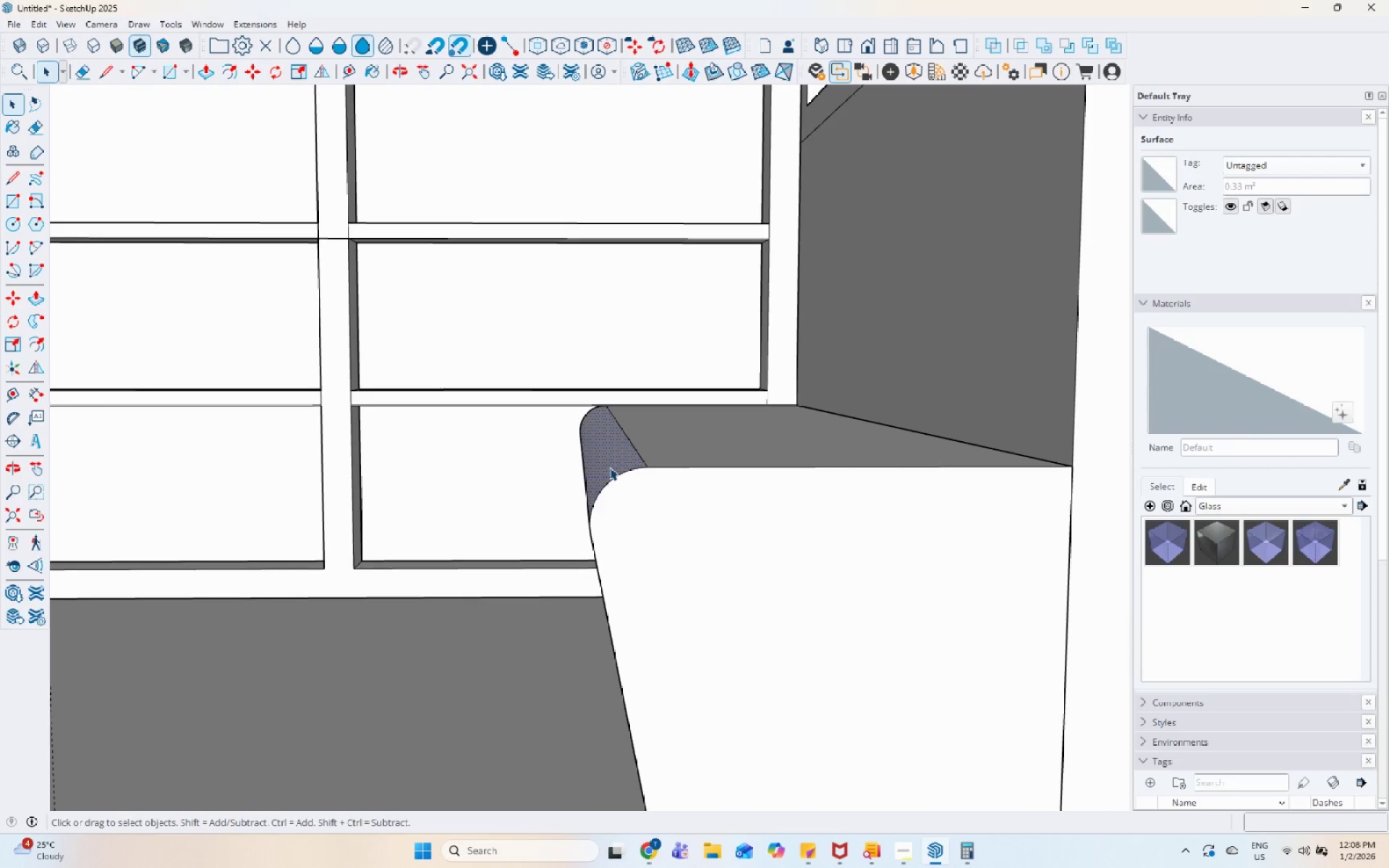 
key(Control+ControlLeft)
 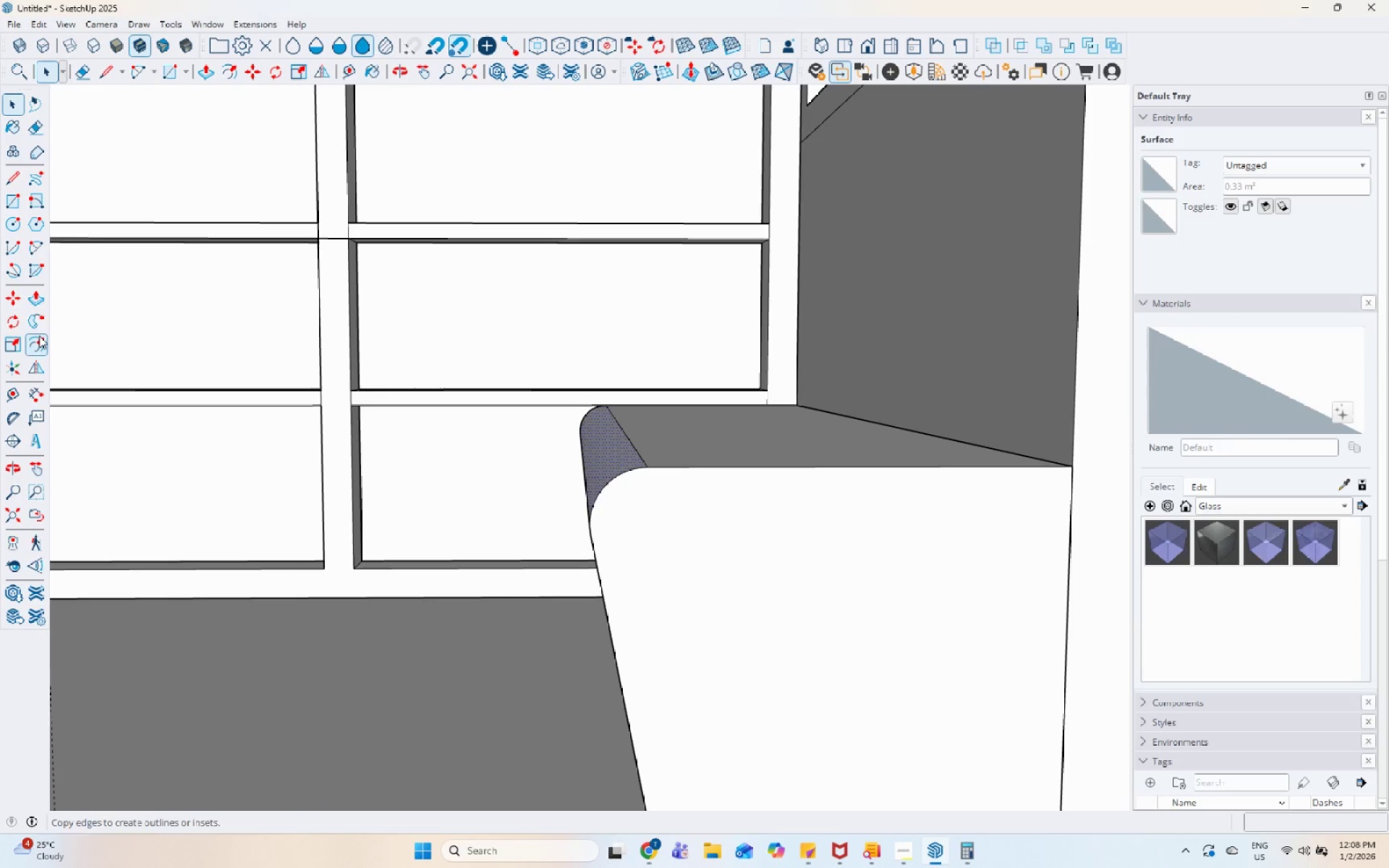 
left_click([35, 289])
 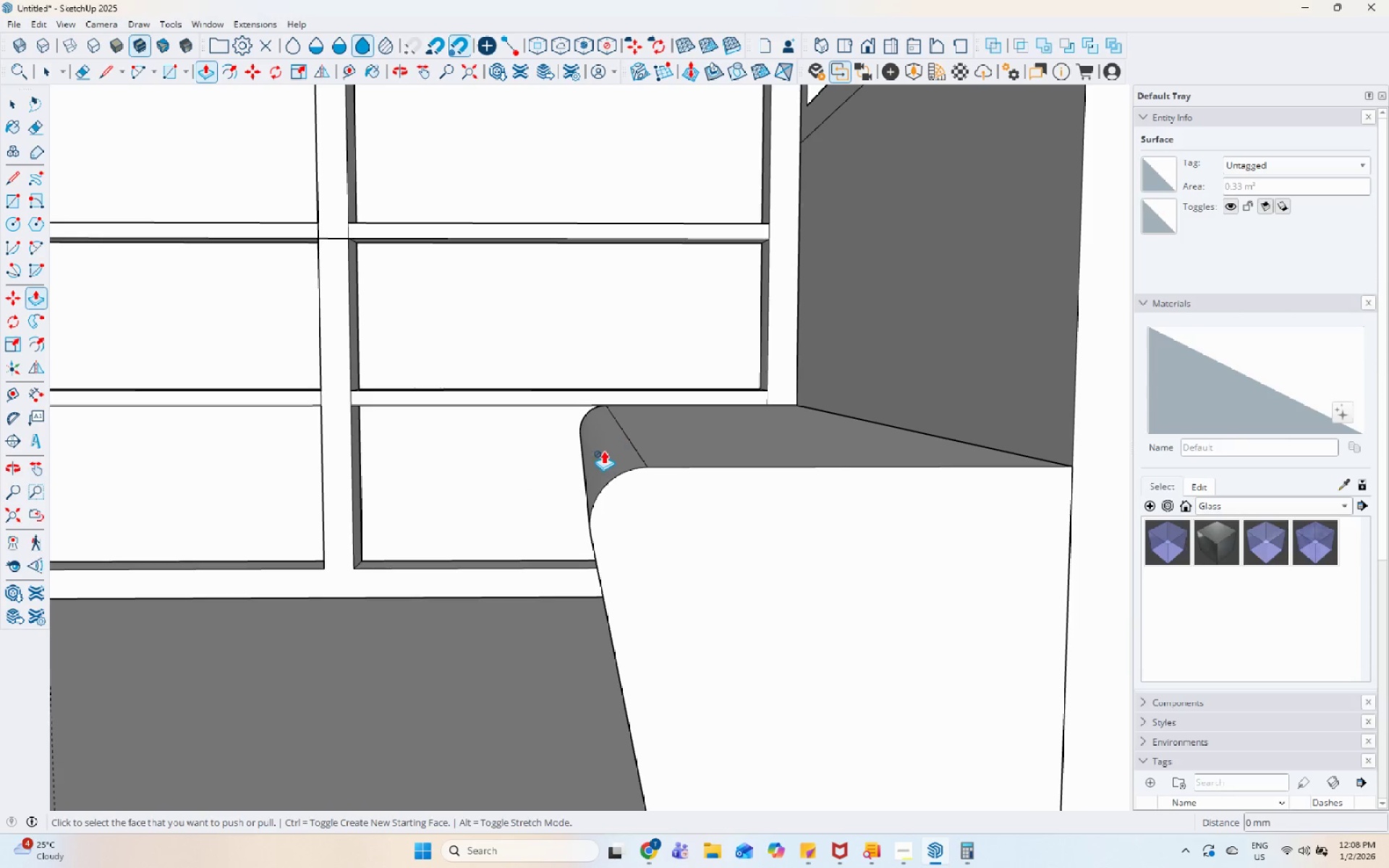 
left_click([603, 451])
 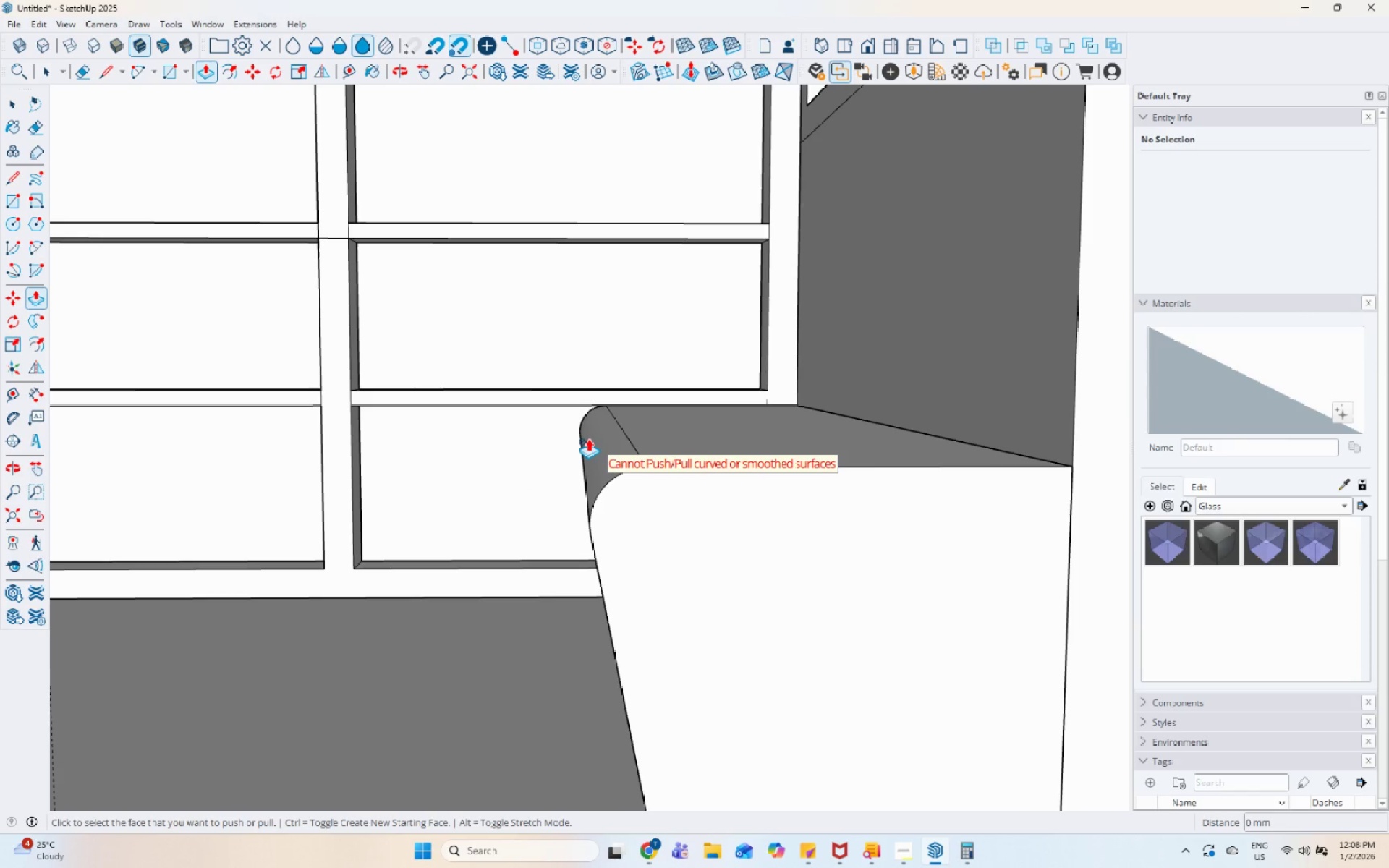 
key(Space)
 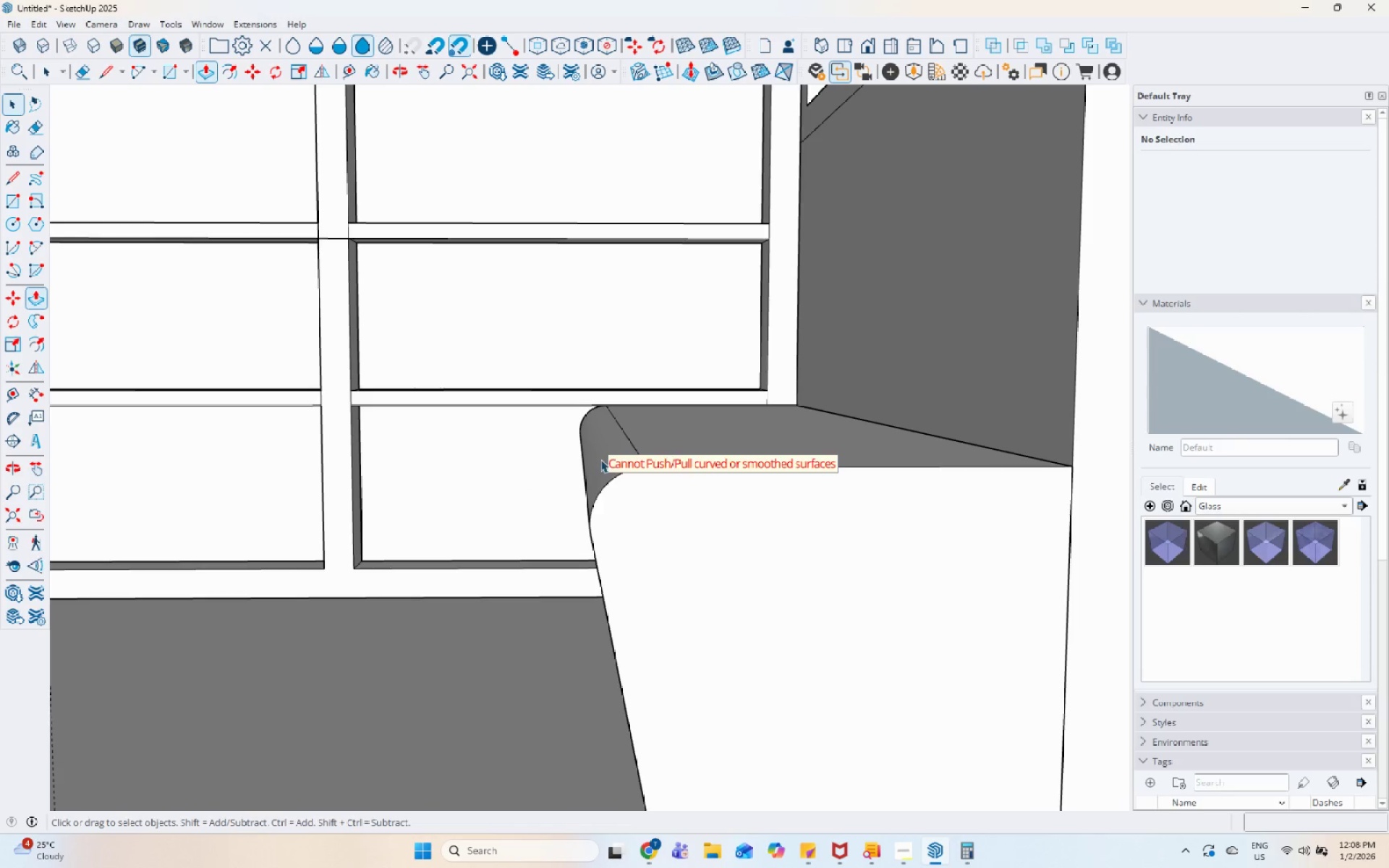 
left_click([600, 459])
 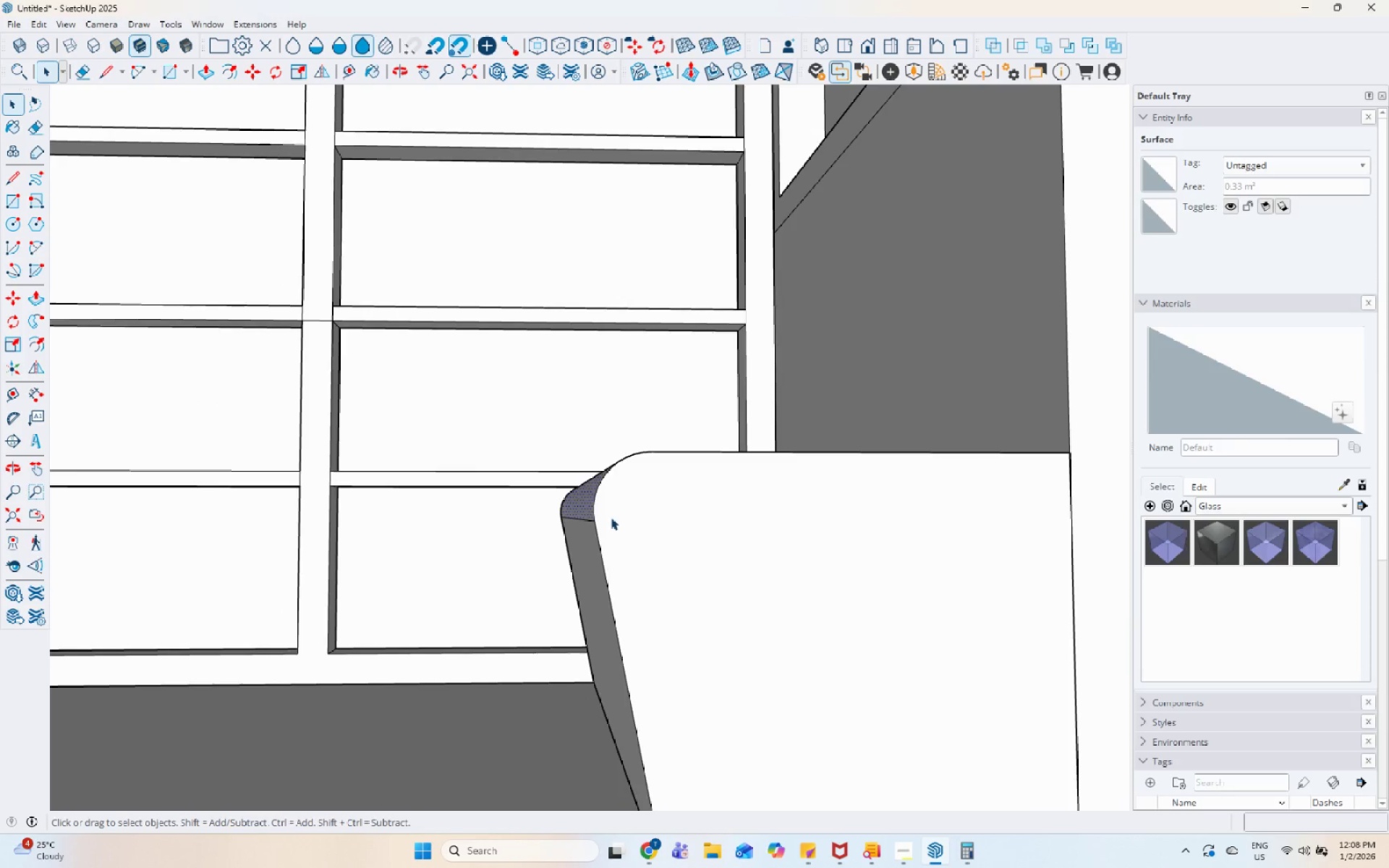 
double_click([783, 427])
 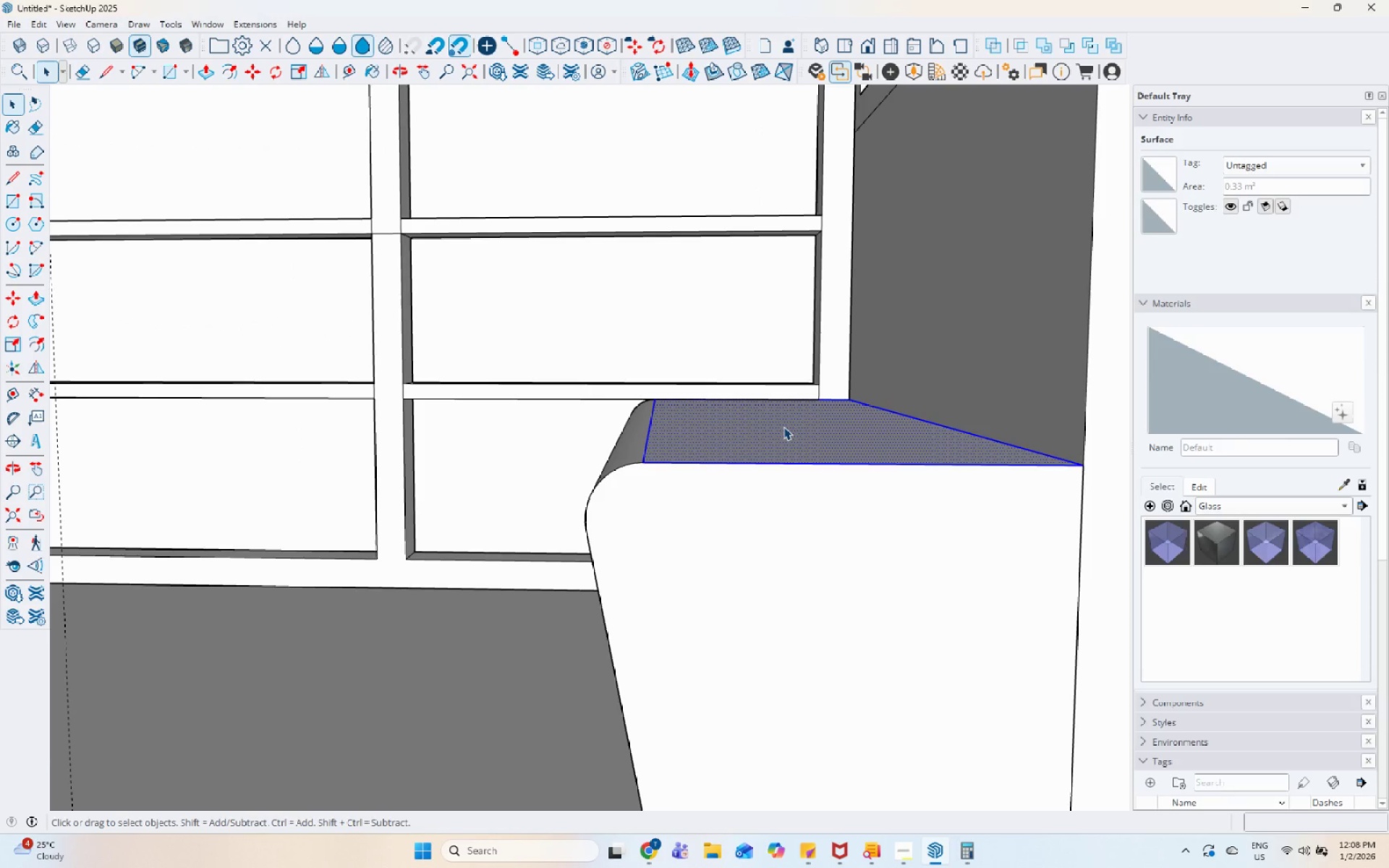 
triple_click([783, 427])
 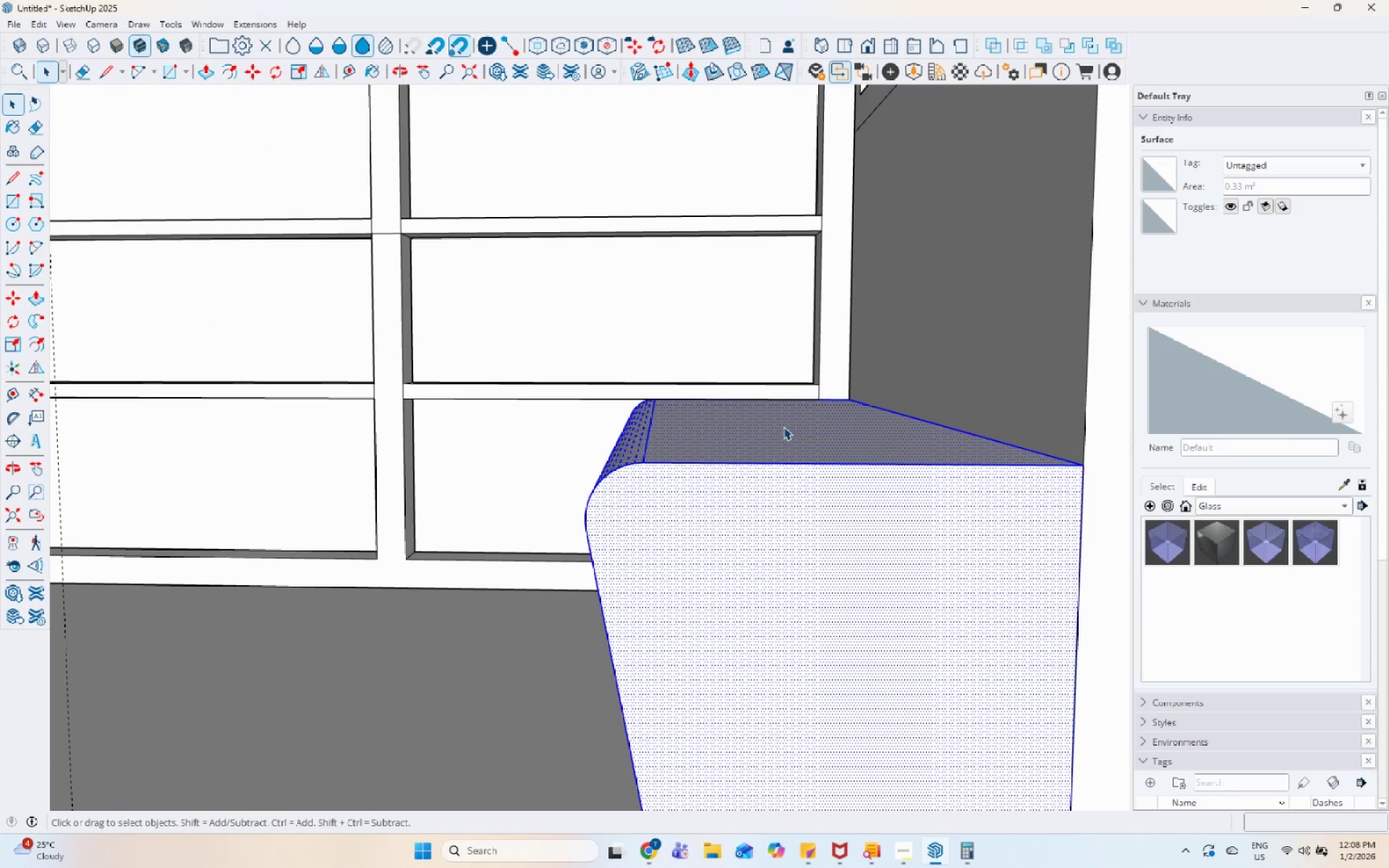 
right_click([783, 427])
 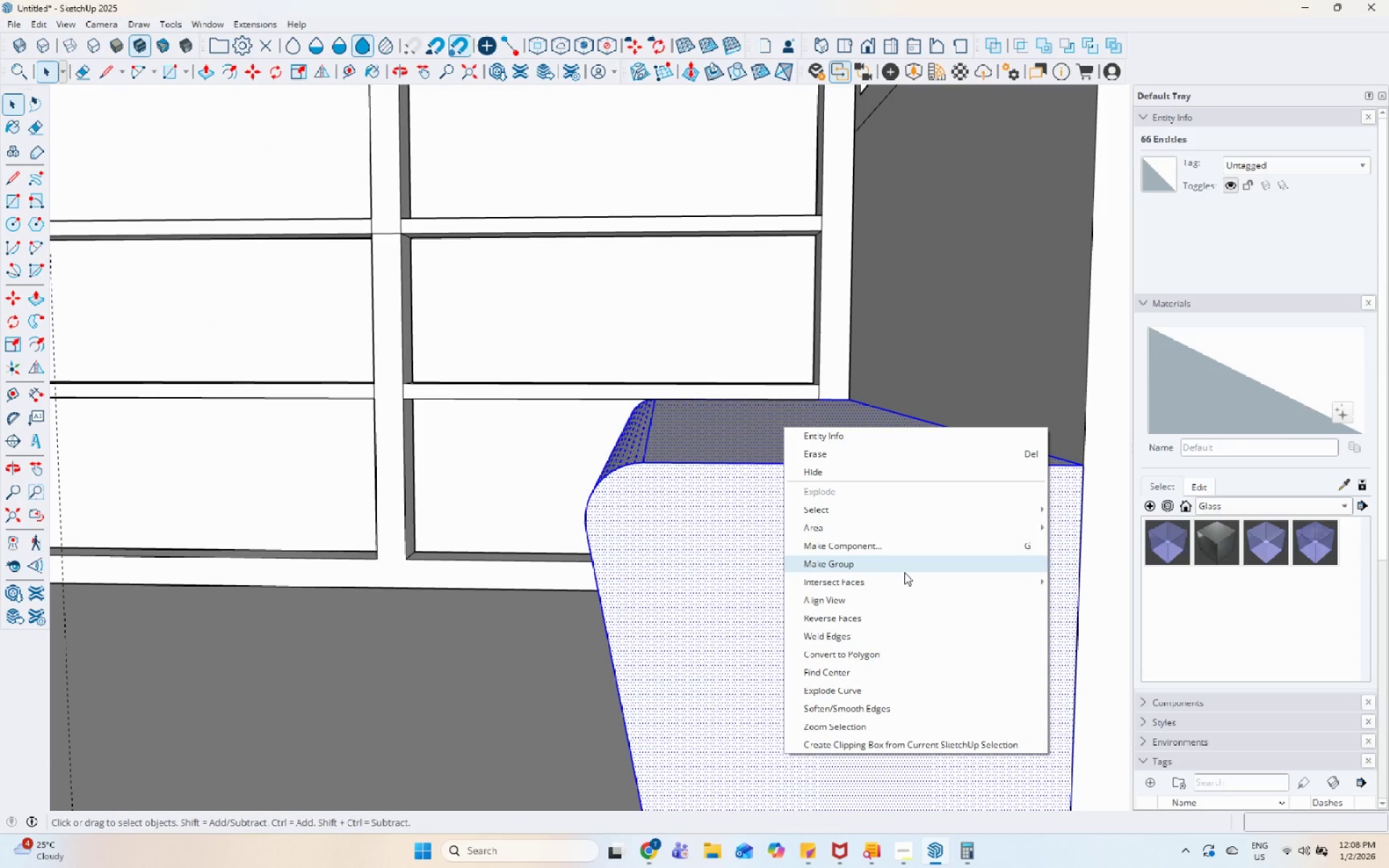 
left_click([904, 572])
 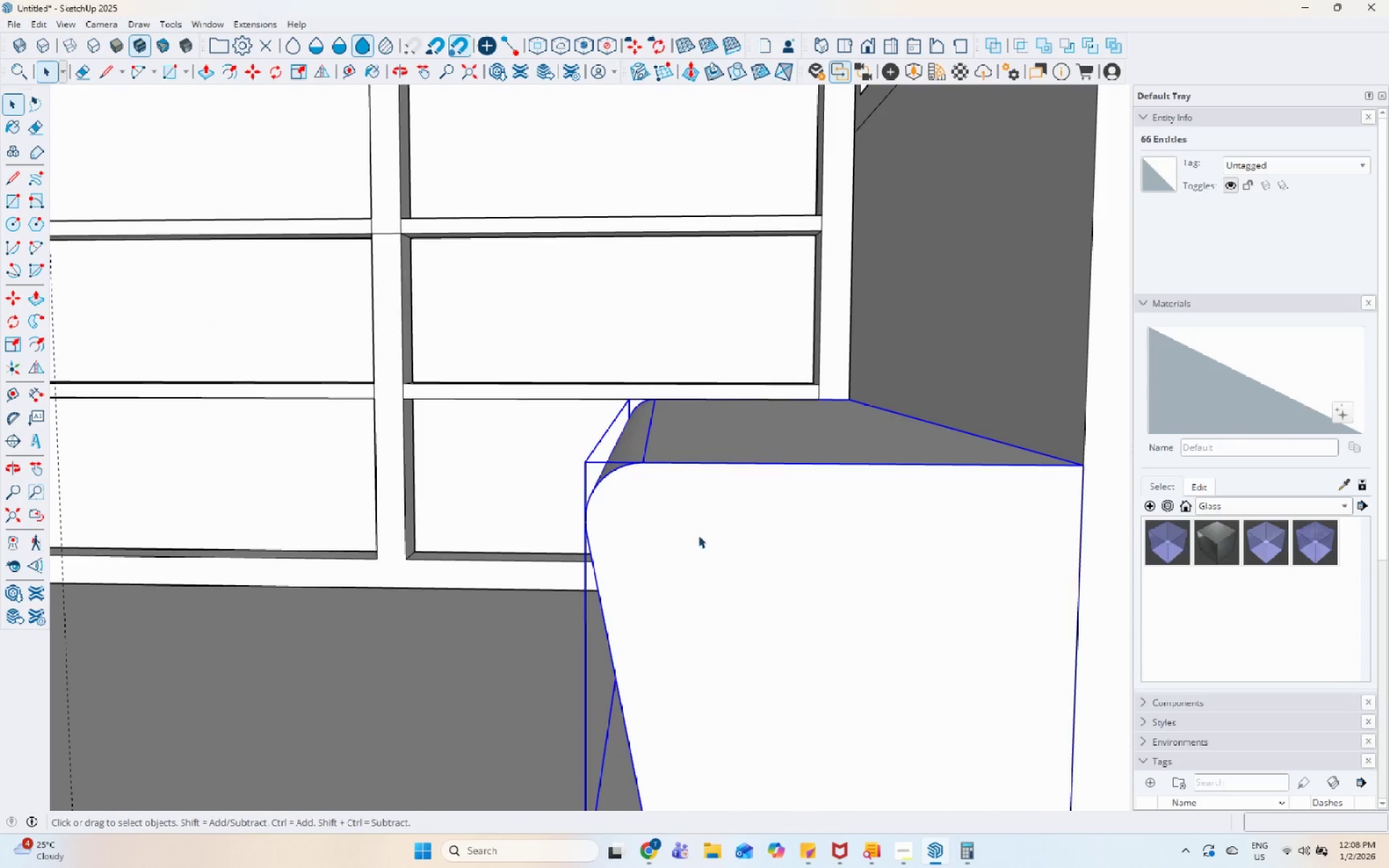 
left_click([663, 465])
 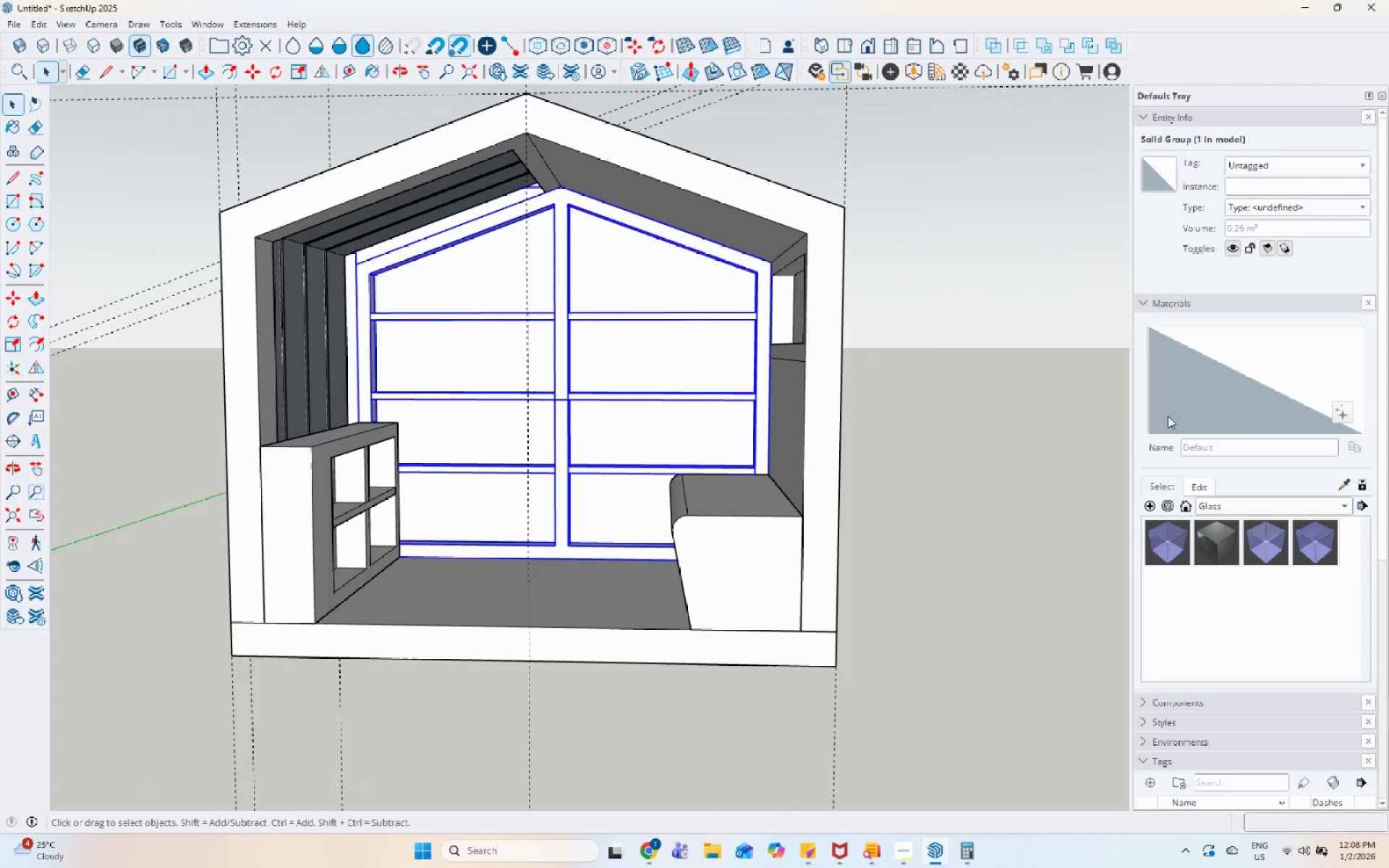 
scroll: coordinate [1146, 544], scroll_direction: down, amount: 19.0
 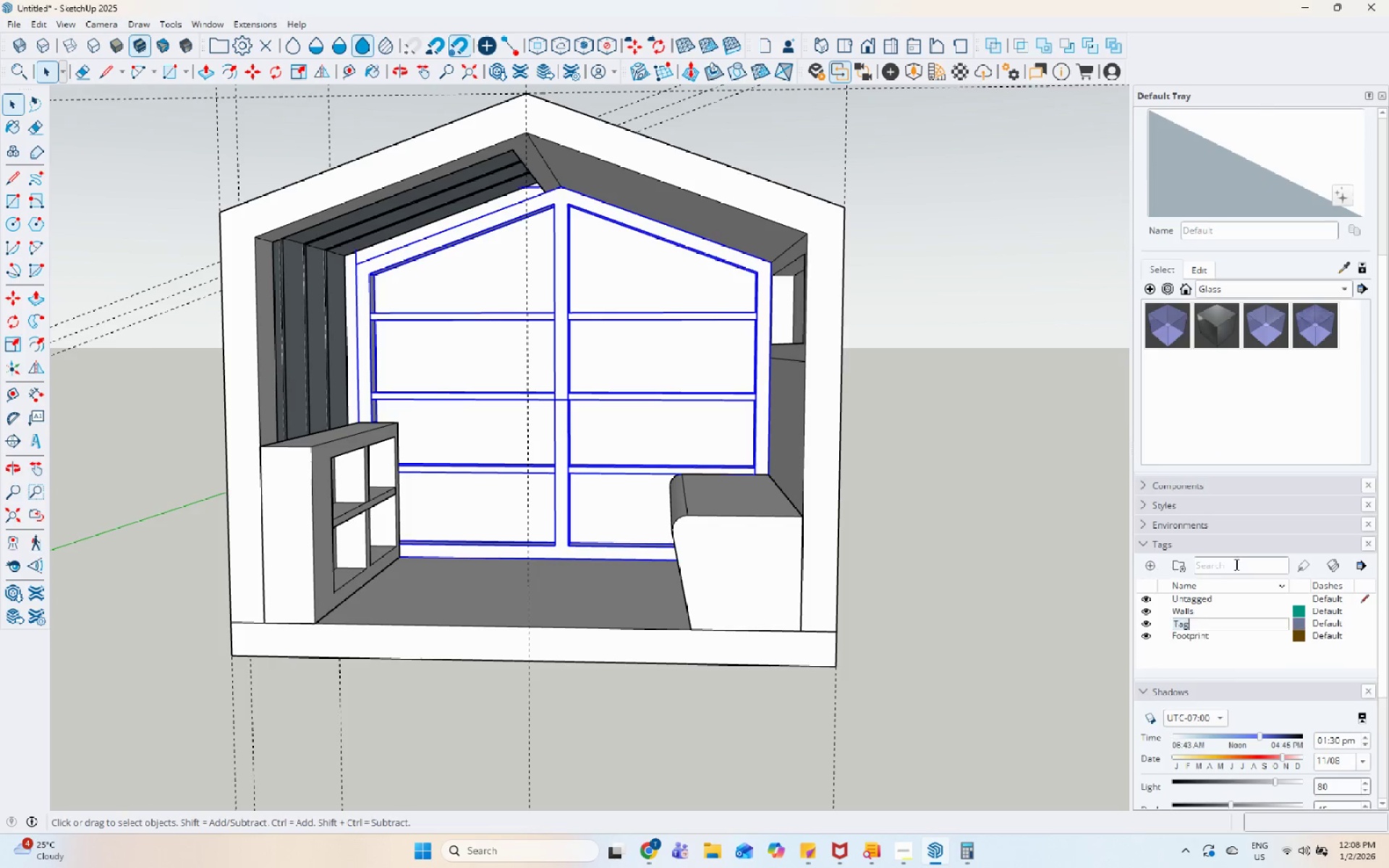 
type(Shelves)
 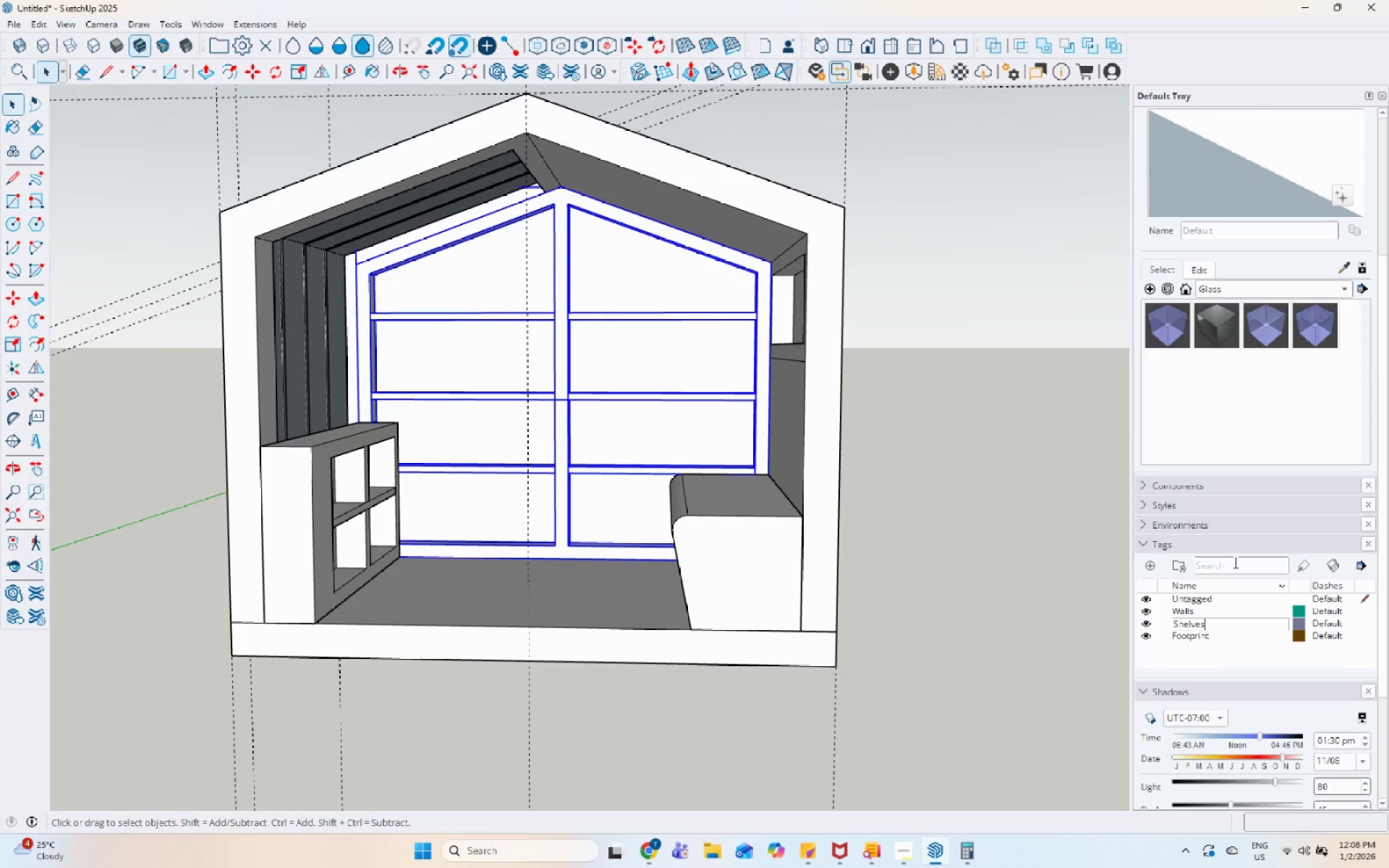 
key(Enter)
 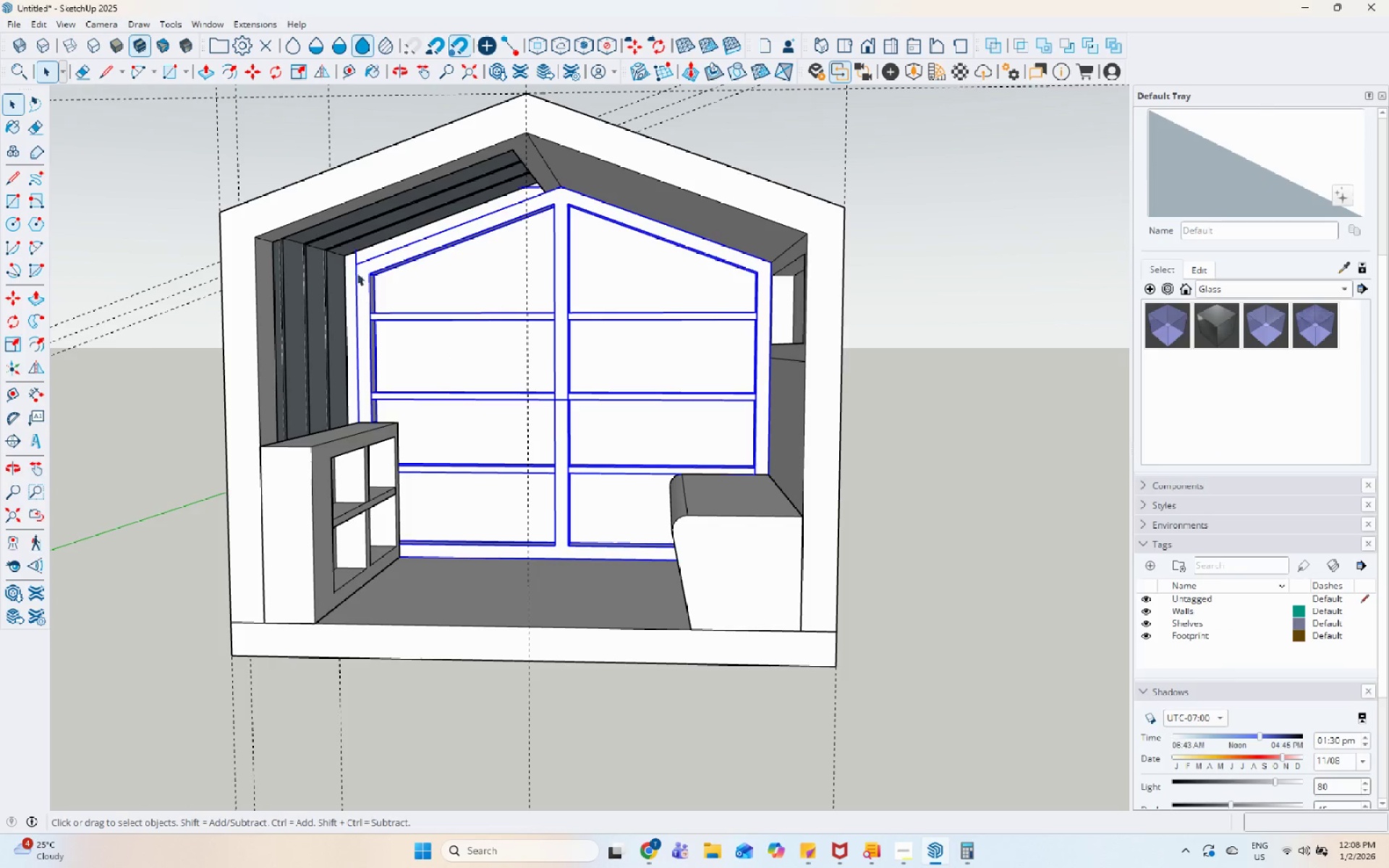 
double_click([334, 252])
 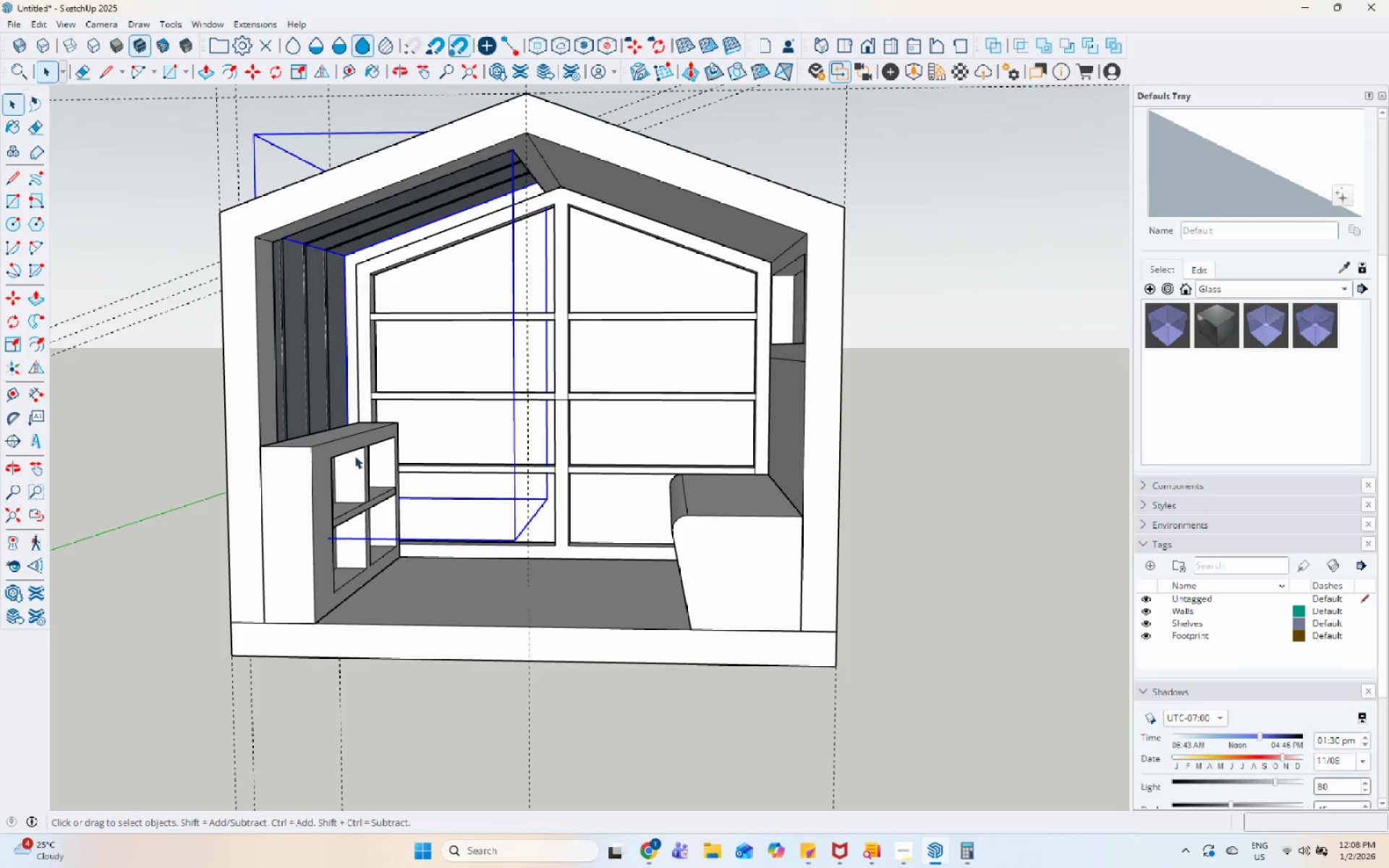 
left_click([353, 456])
 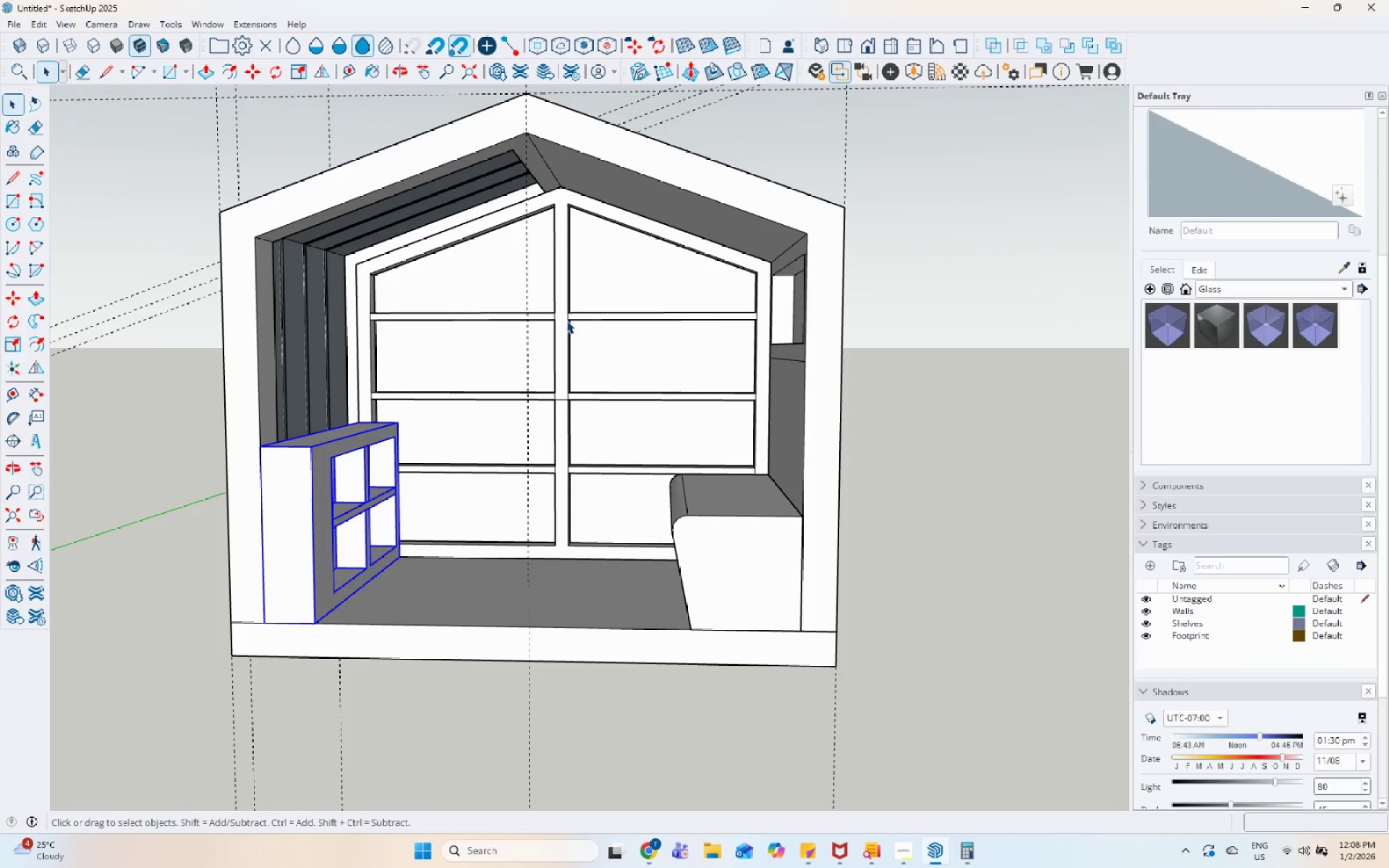 
hold_key(key=ControlLeft, duration=0.45)
left_click([580, 312])
 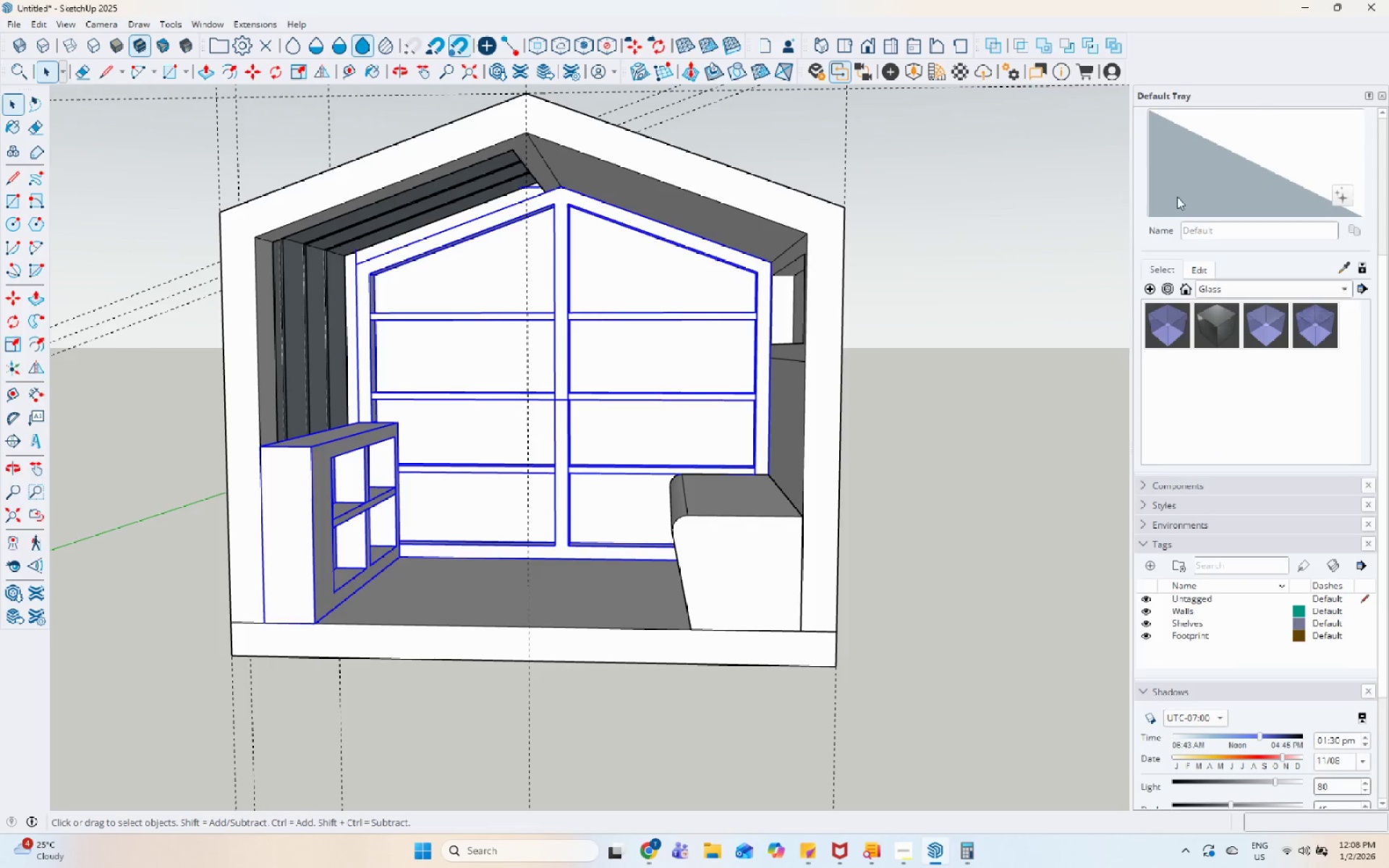 
left_click([1301, 166])
 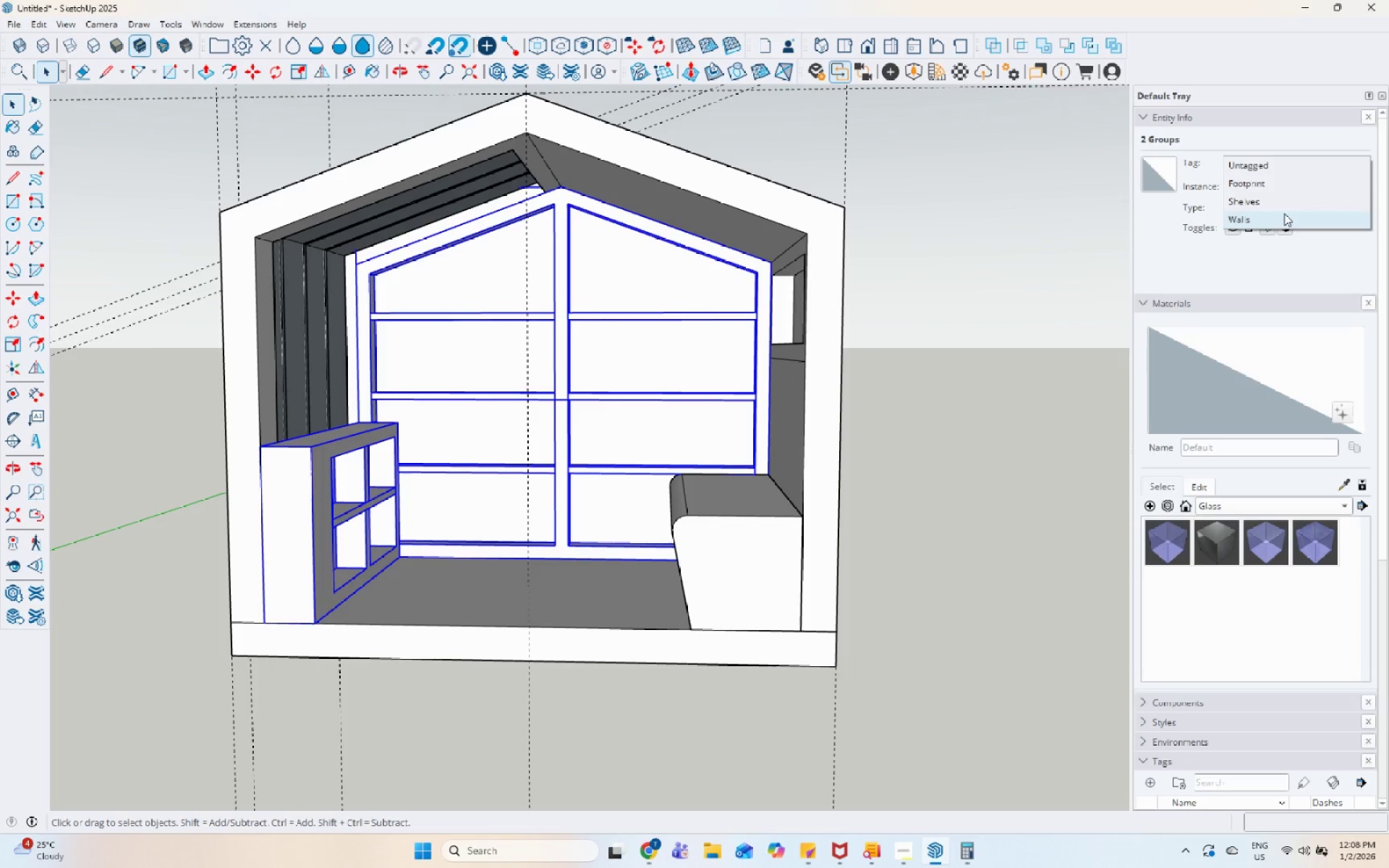 
scroll: coordinate [1302, 166], scroll_direction: up, amount: 7.0
 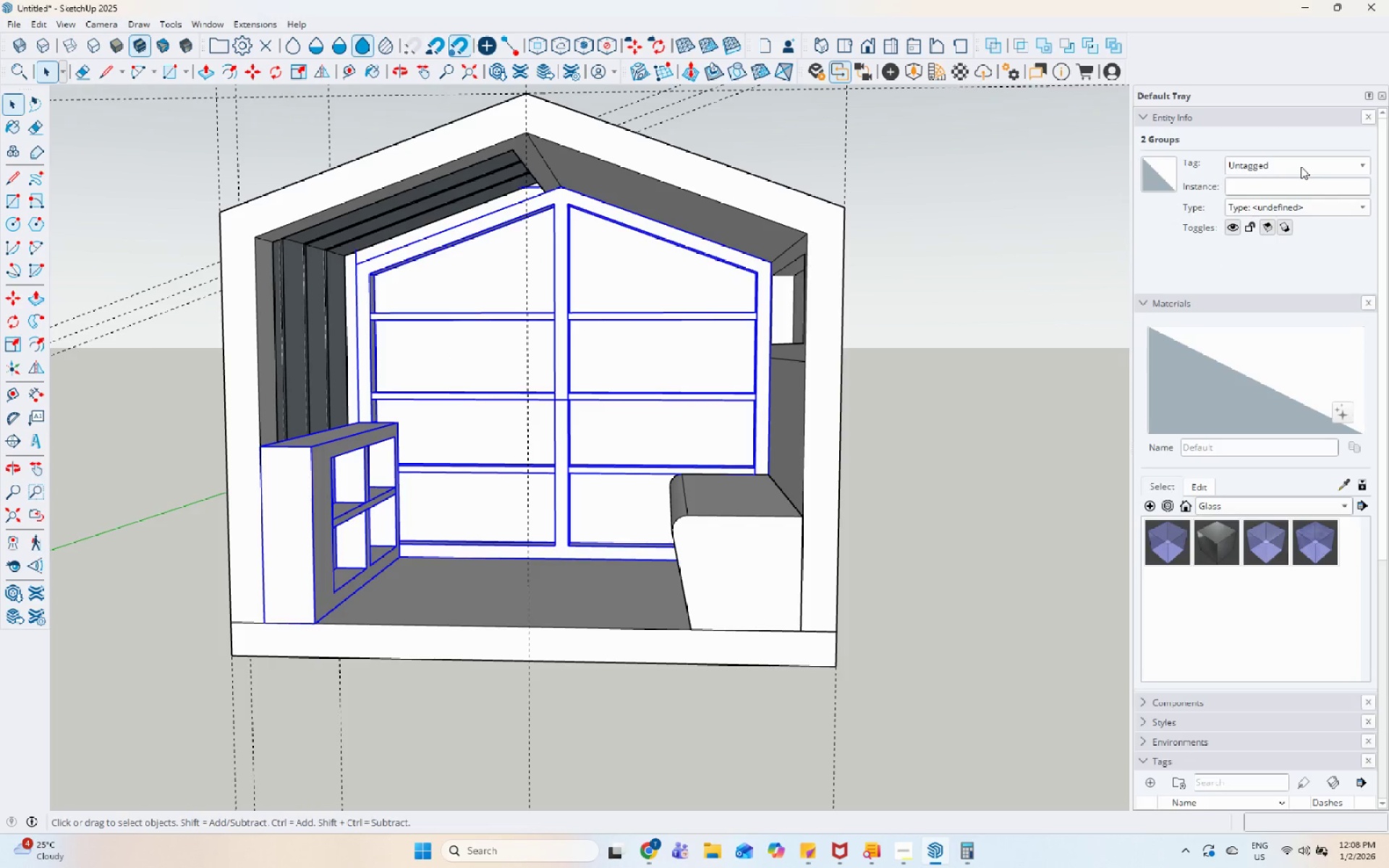 
left_click([1290, 200])
 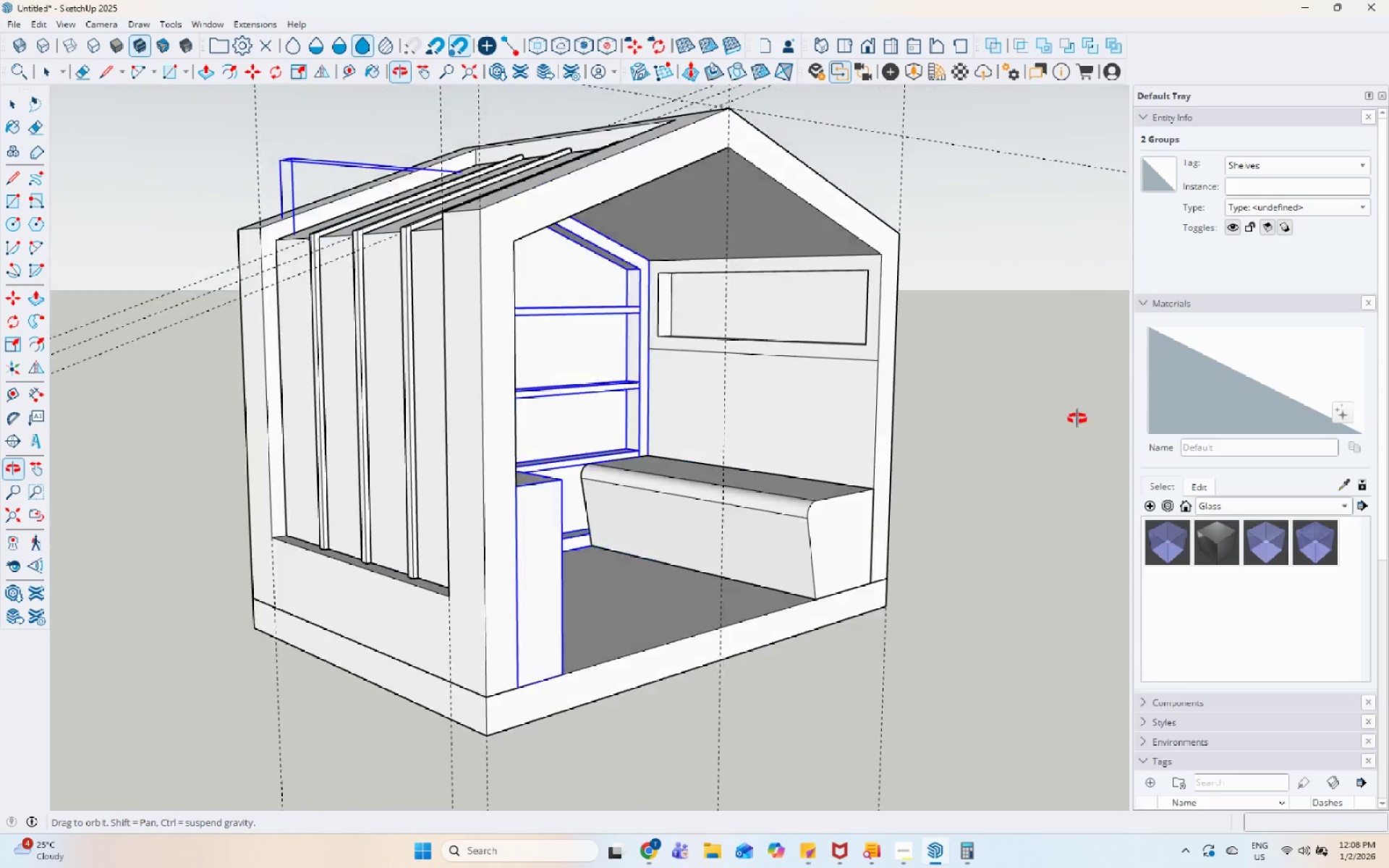 
left_click([436, 210])
 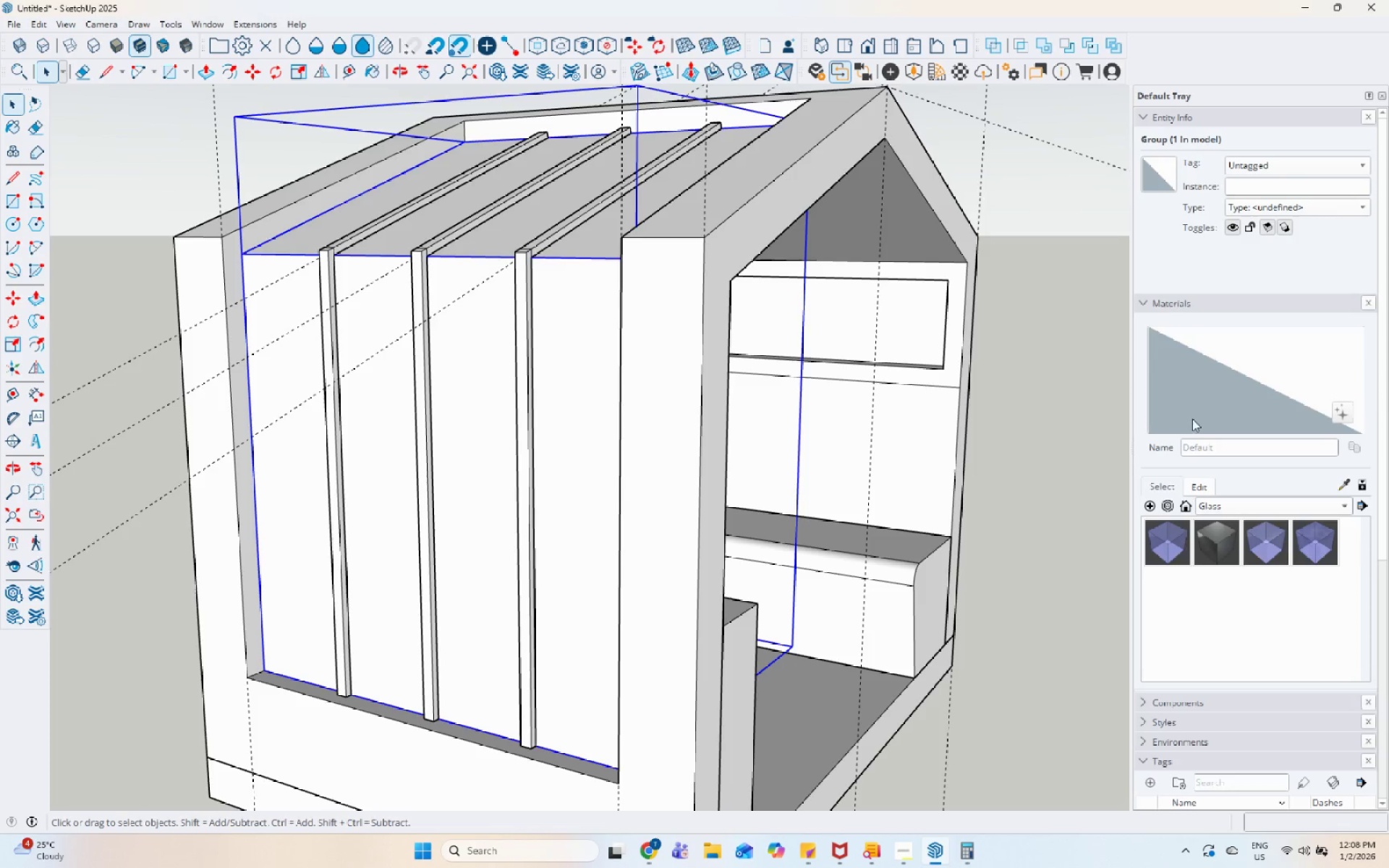 
scroll: coordinate [436, 210], scroll_direction: up, amount: 3.0
 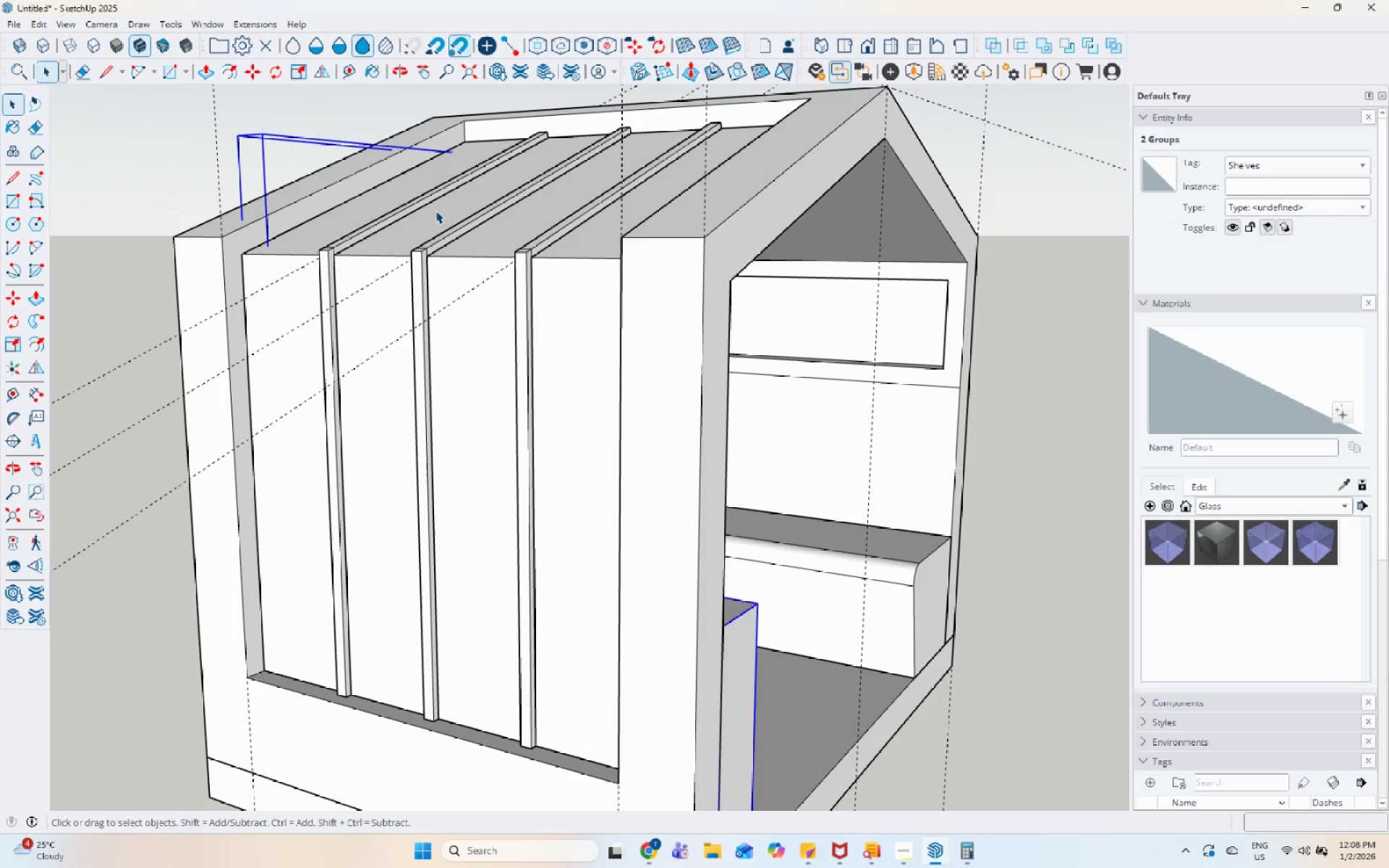 
scroll: coordinate [1184, 569], scroll_direction: down, amount: 6.0
 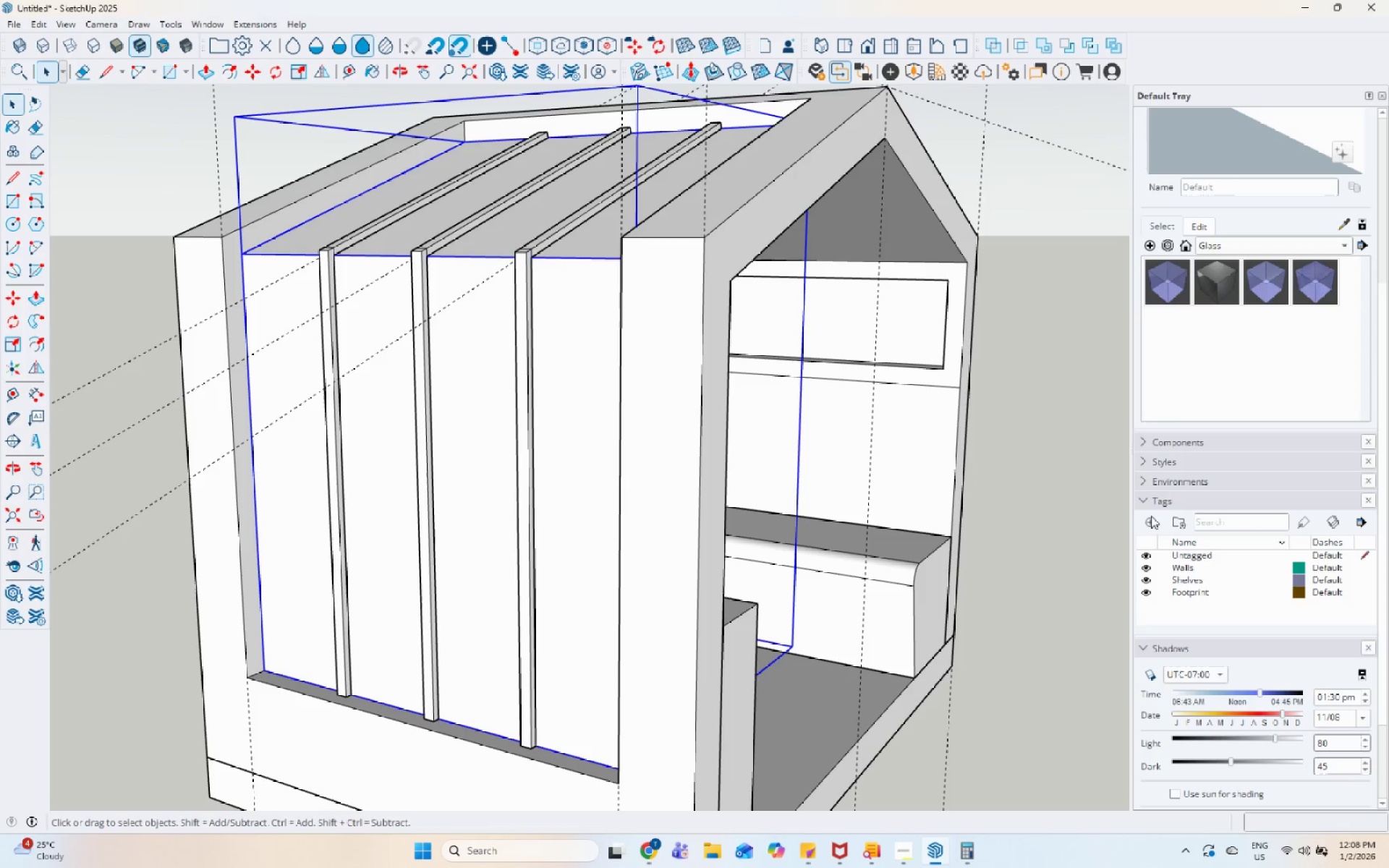 
left_click([1151, 516])
 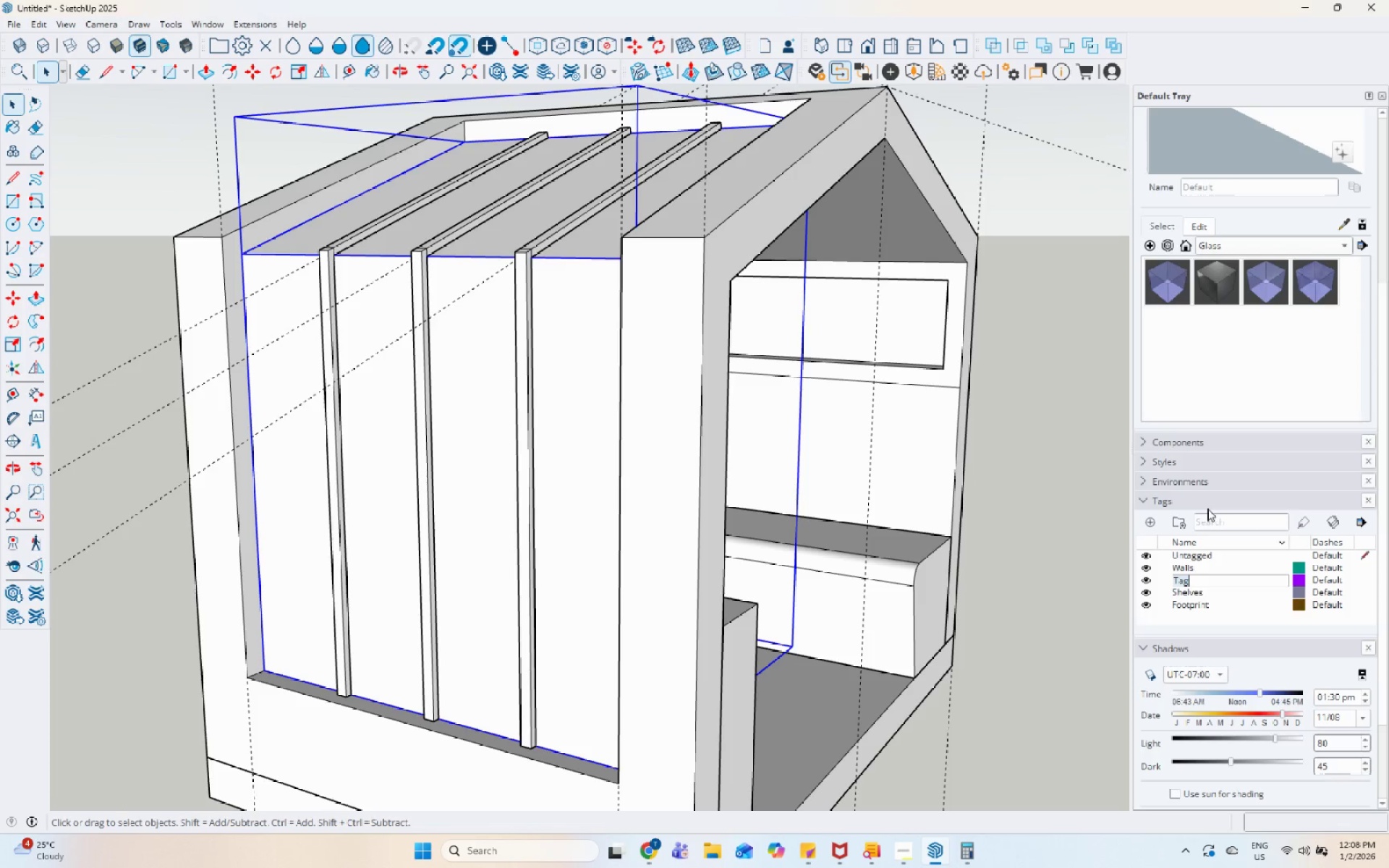 
type(Wall Glass)
 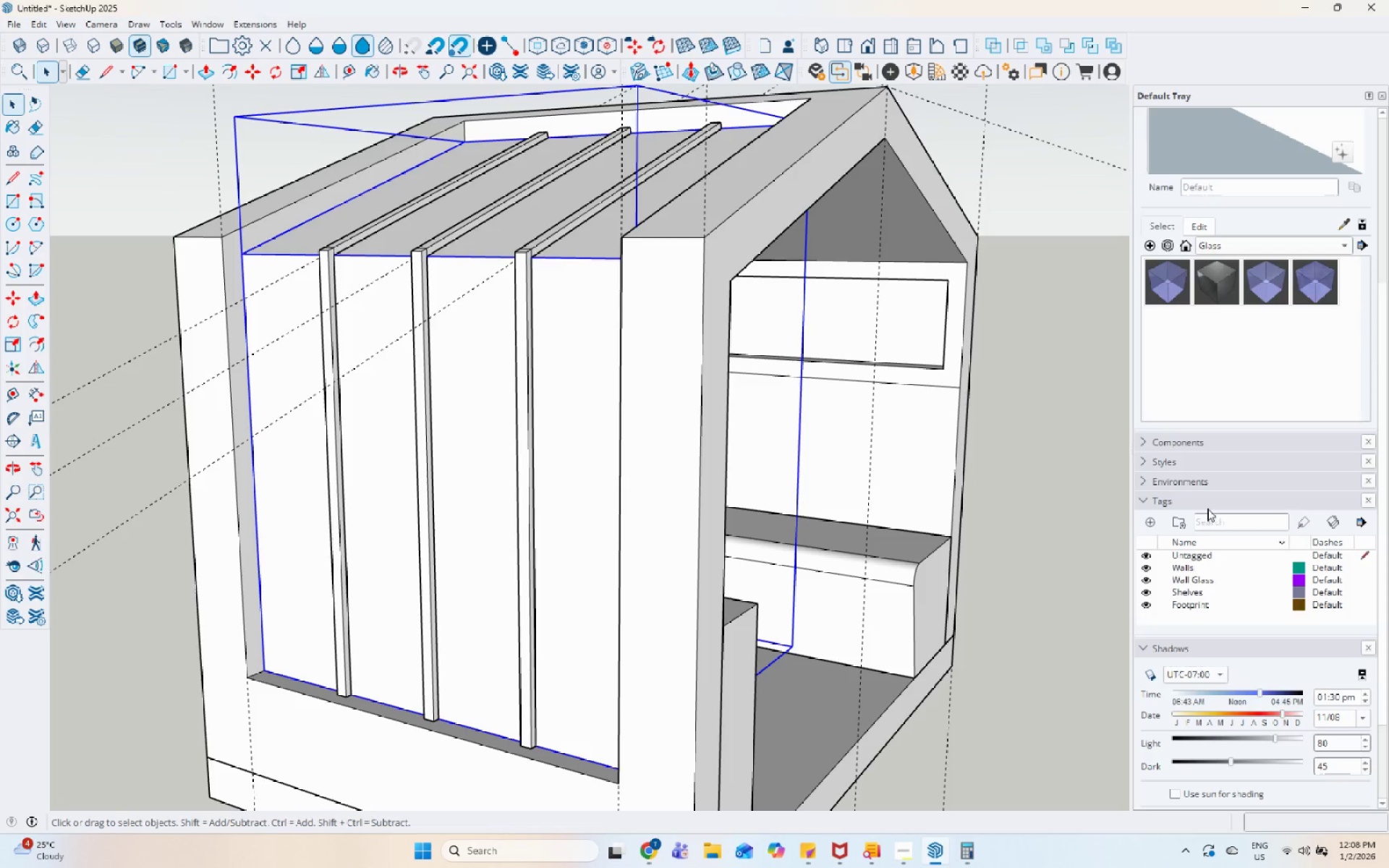 
 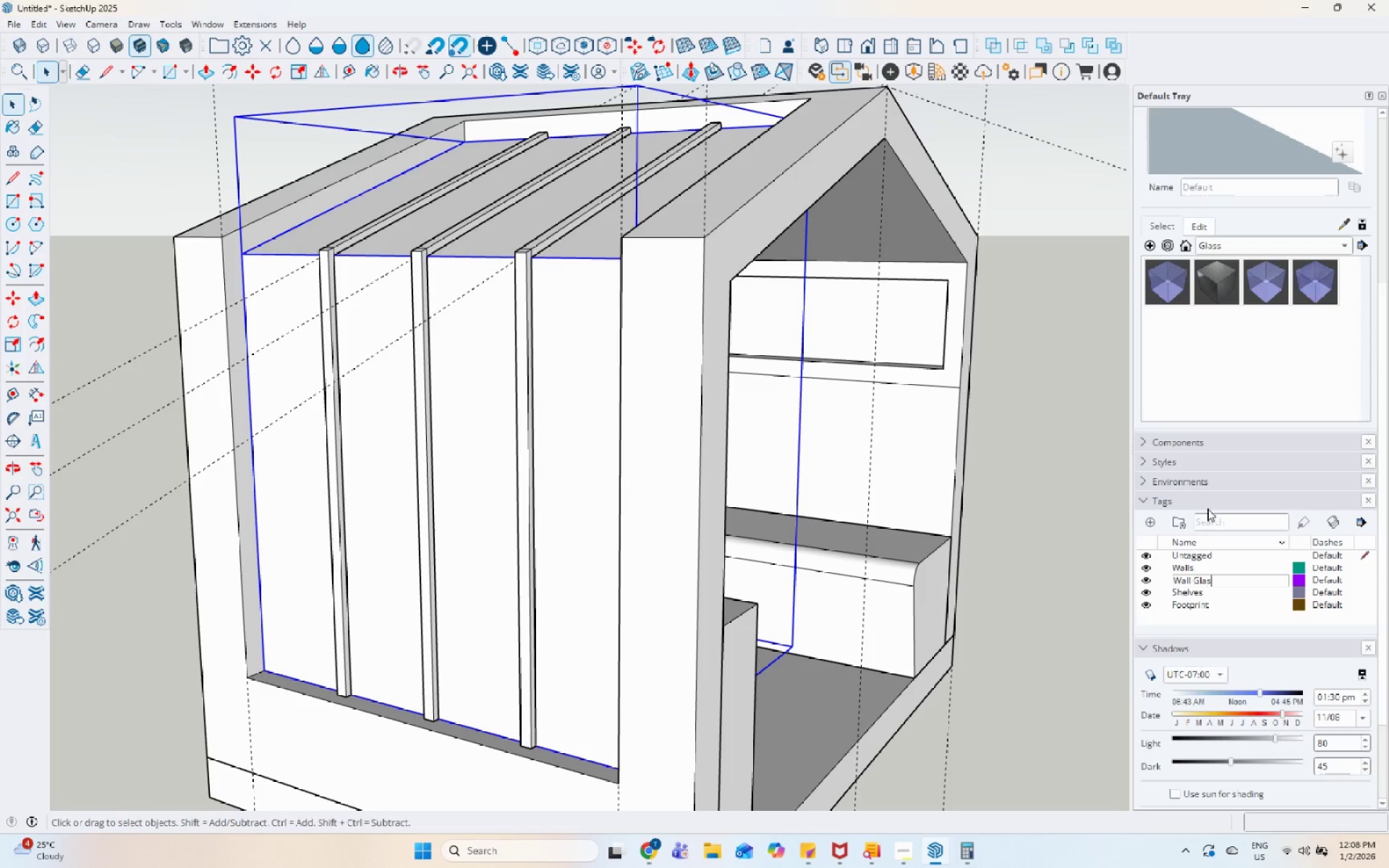 
key(Enter)
 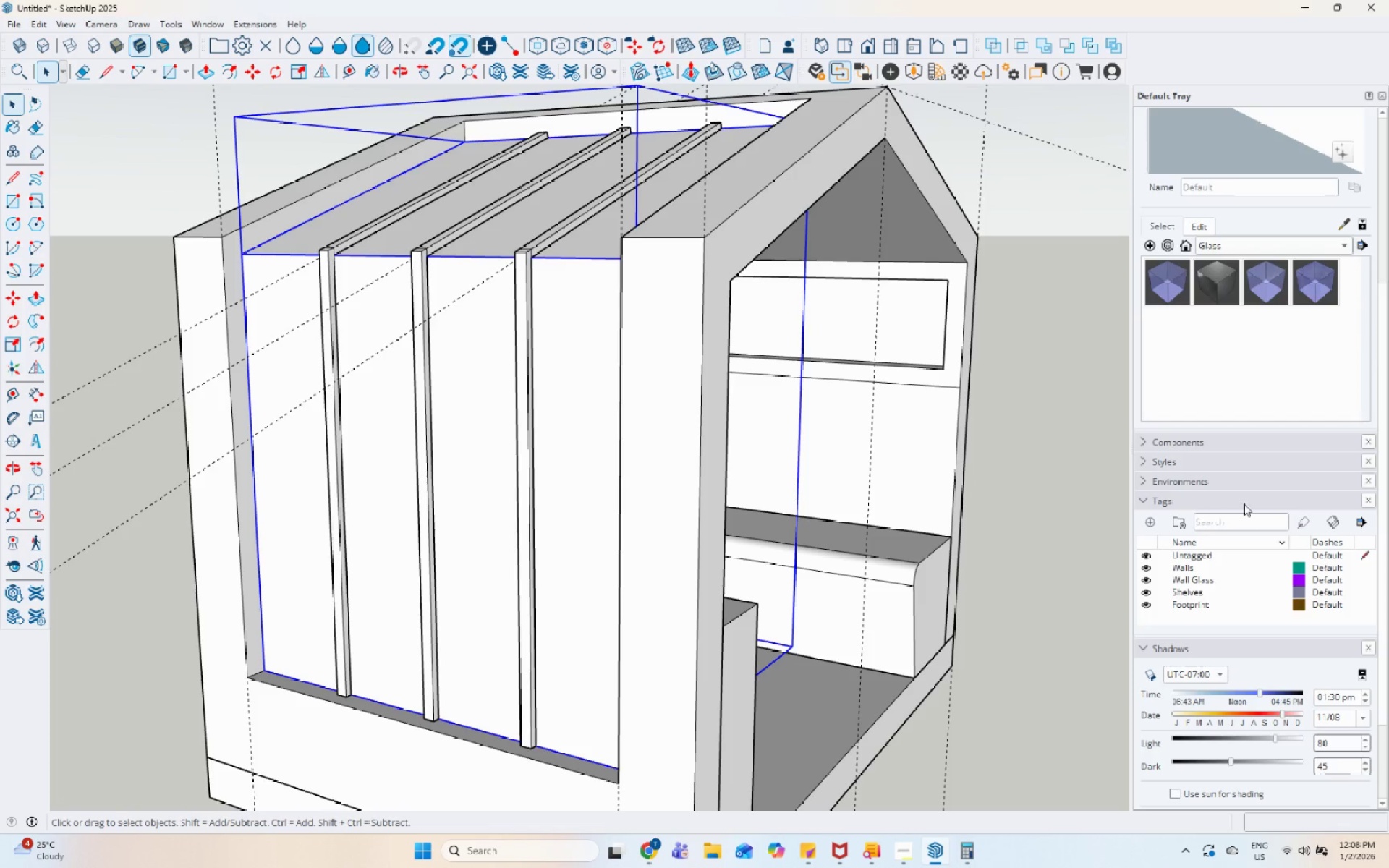 
left_click([1335, 168])
 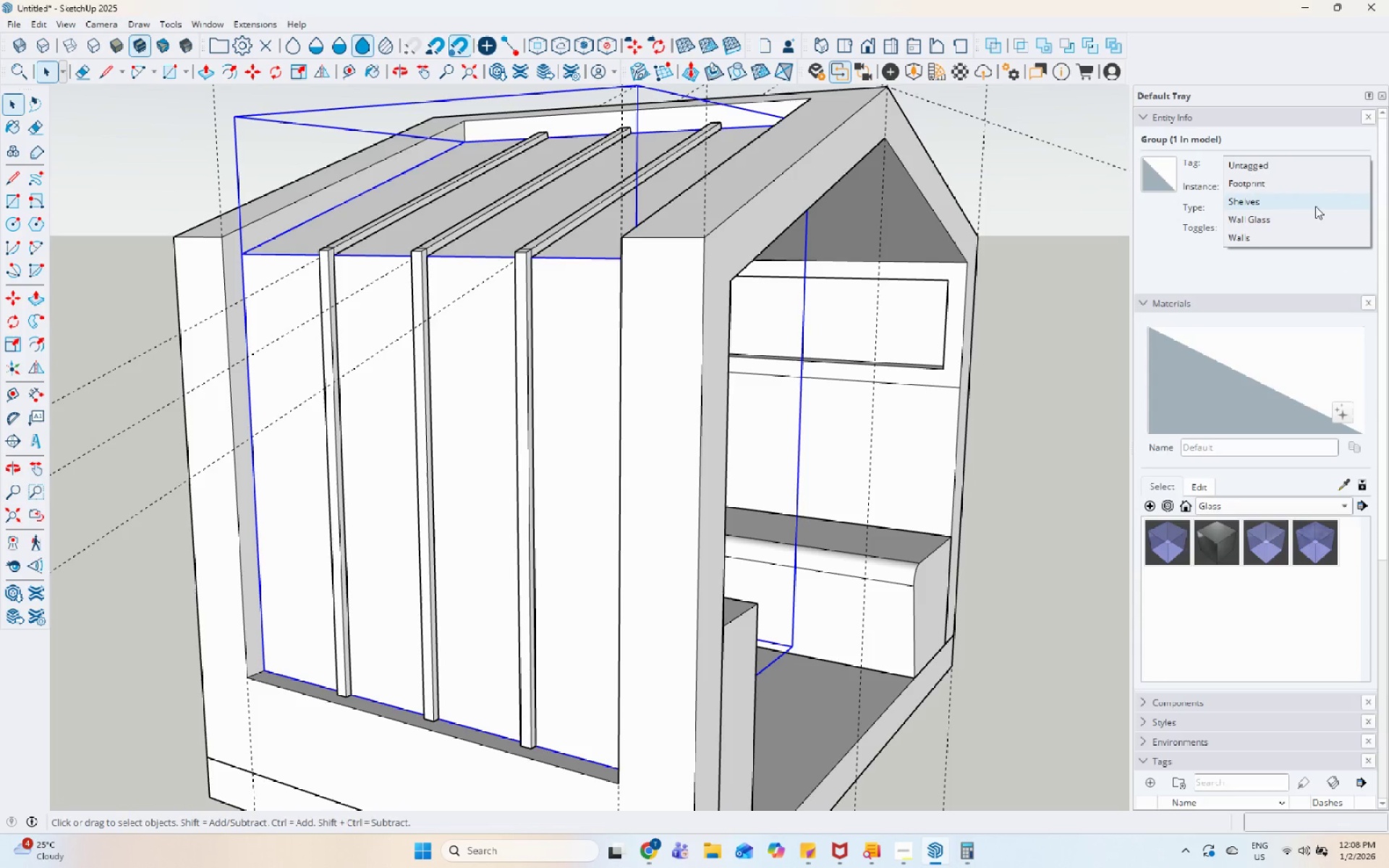 
scroll: coordinate [1359, 262], scroll_direction: up, amount: 7.0
 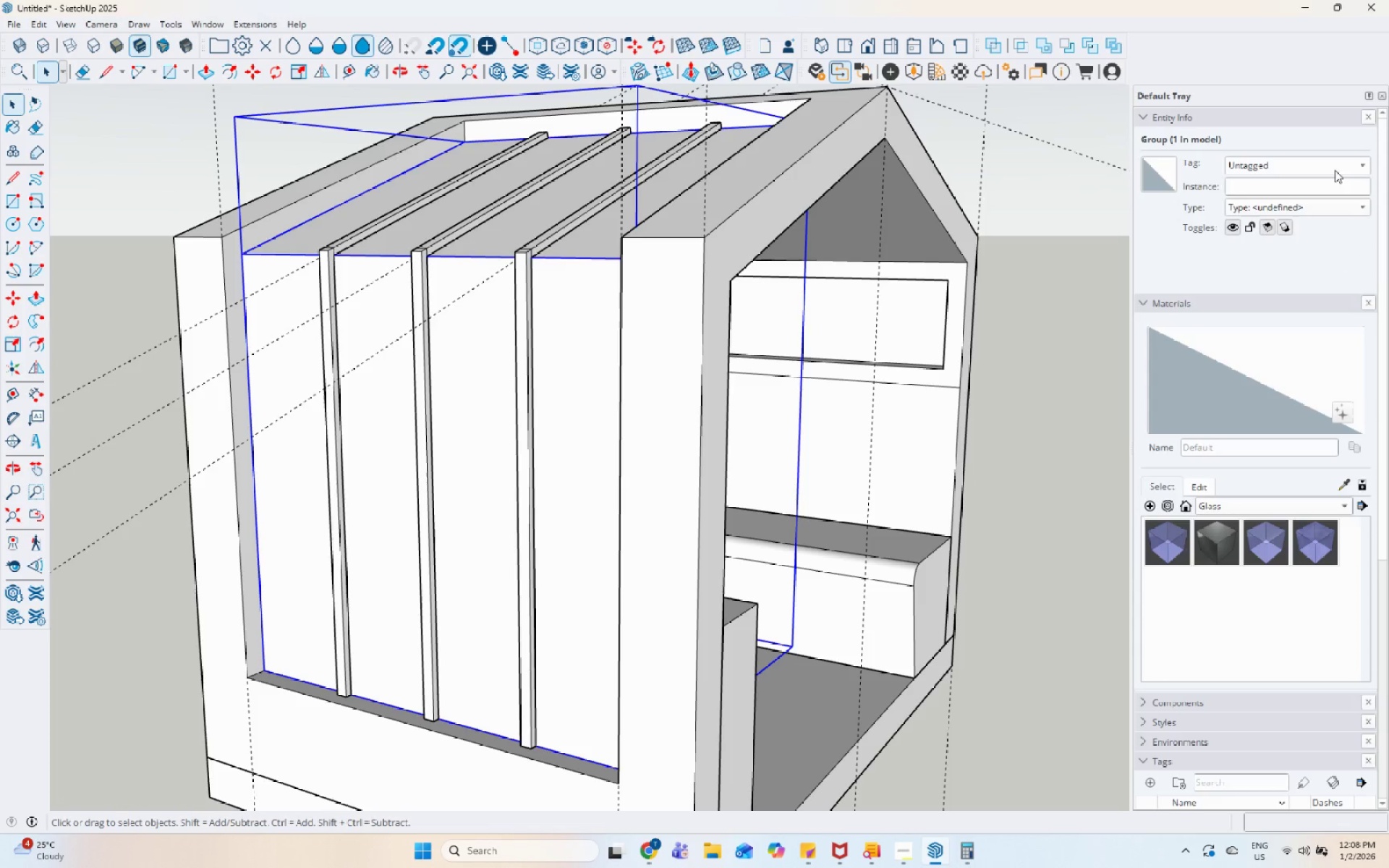 
left_click([1315, 217])
 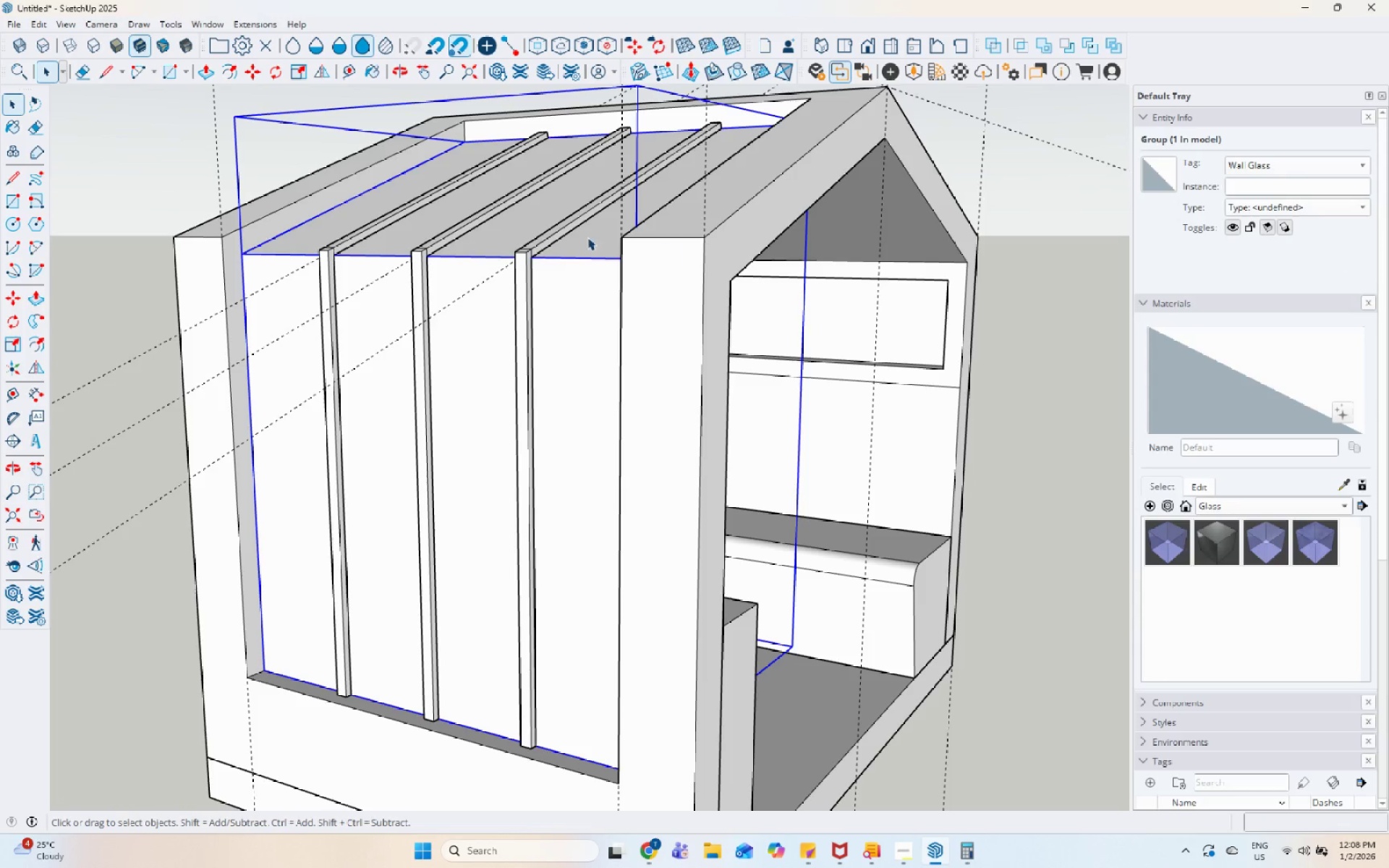 
left_click([570, 225])
 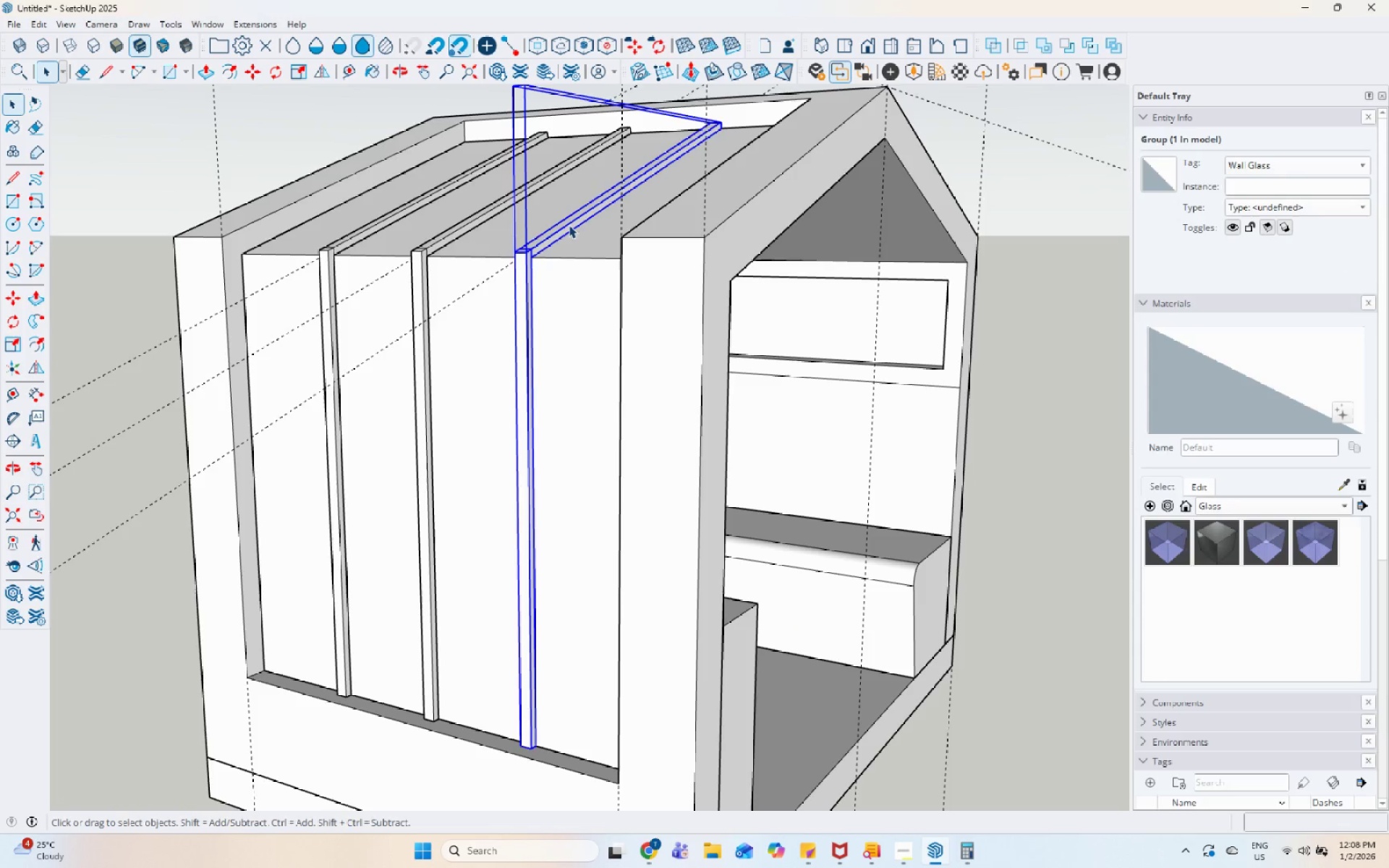 
hold_key(key=ControlLeft, duration=1.25)
left_click([402, 214])
 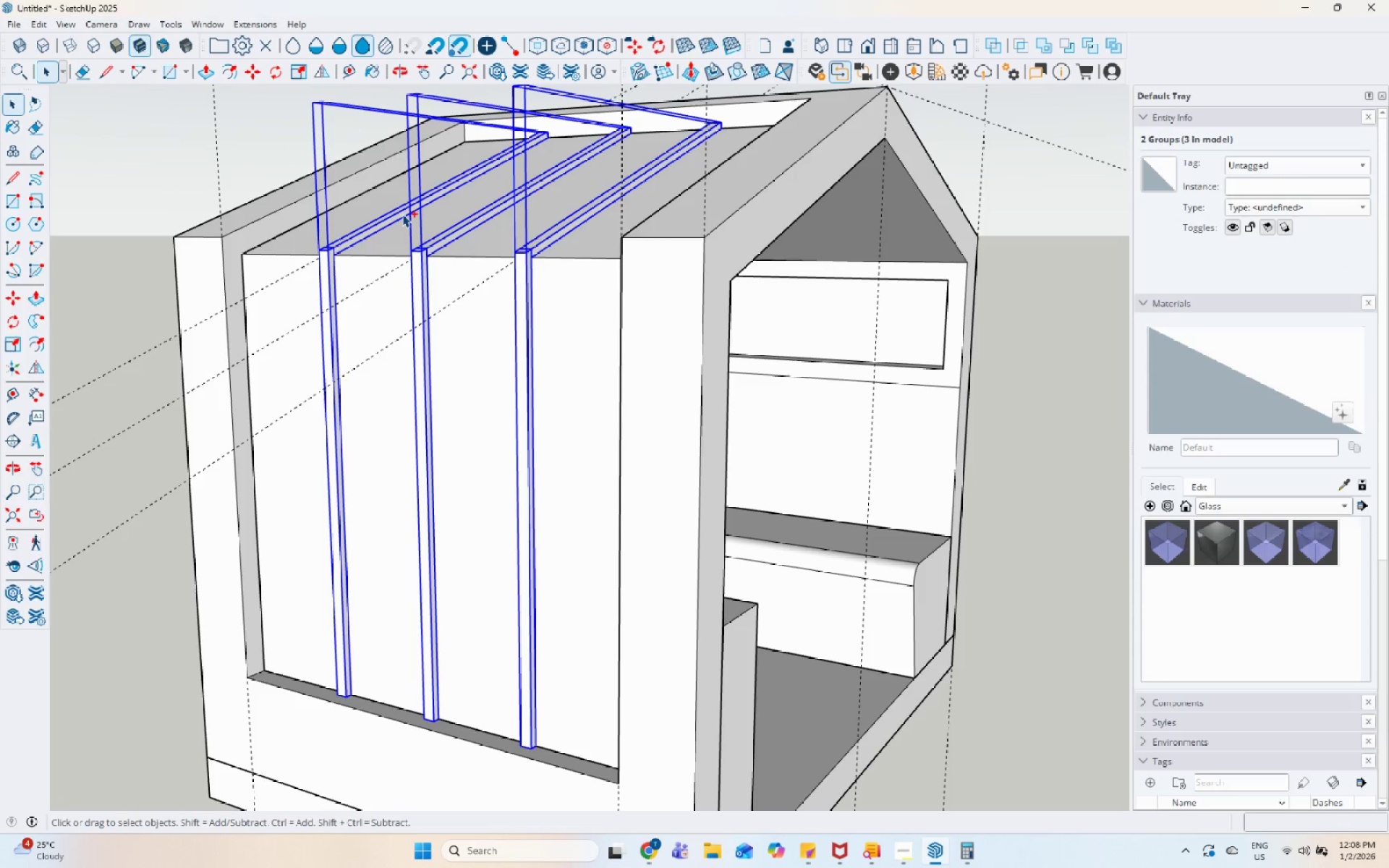 
right_click([402, 214])
 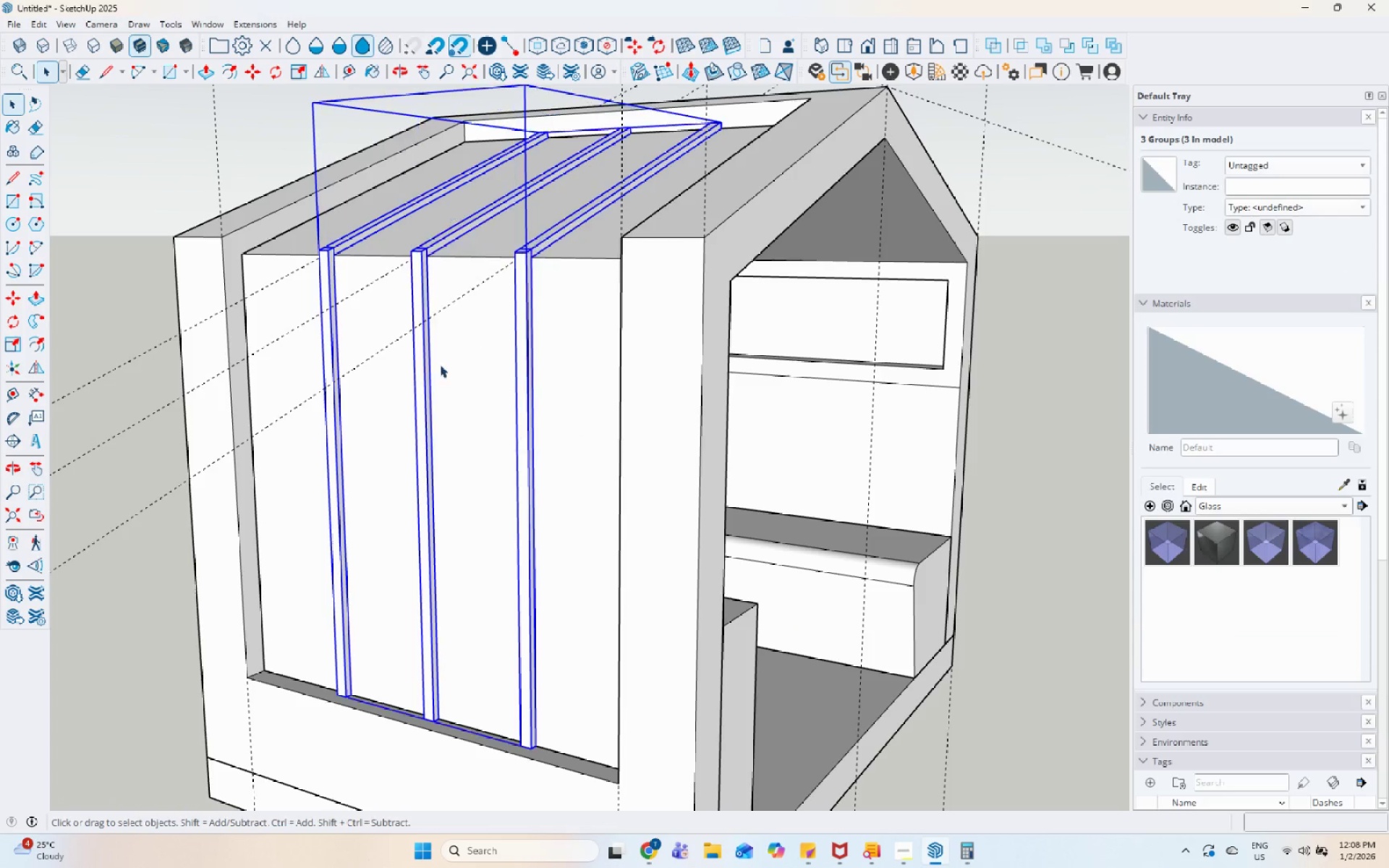 
double_click([449, 284])
 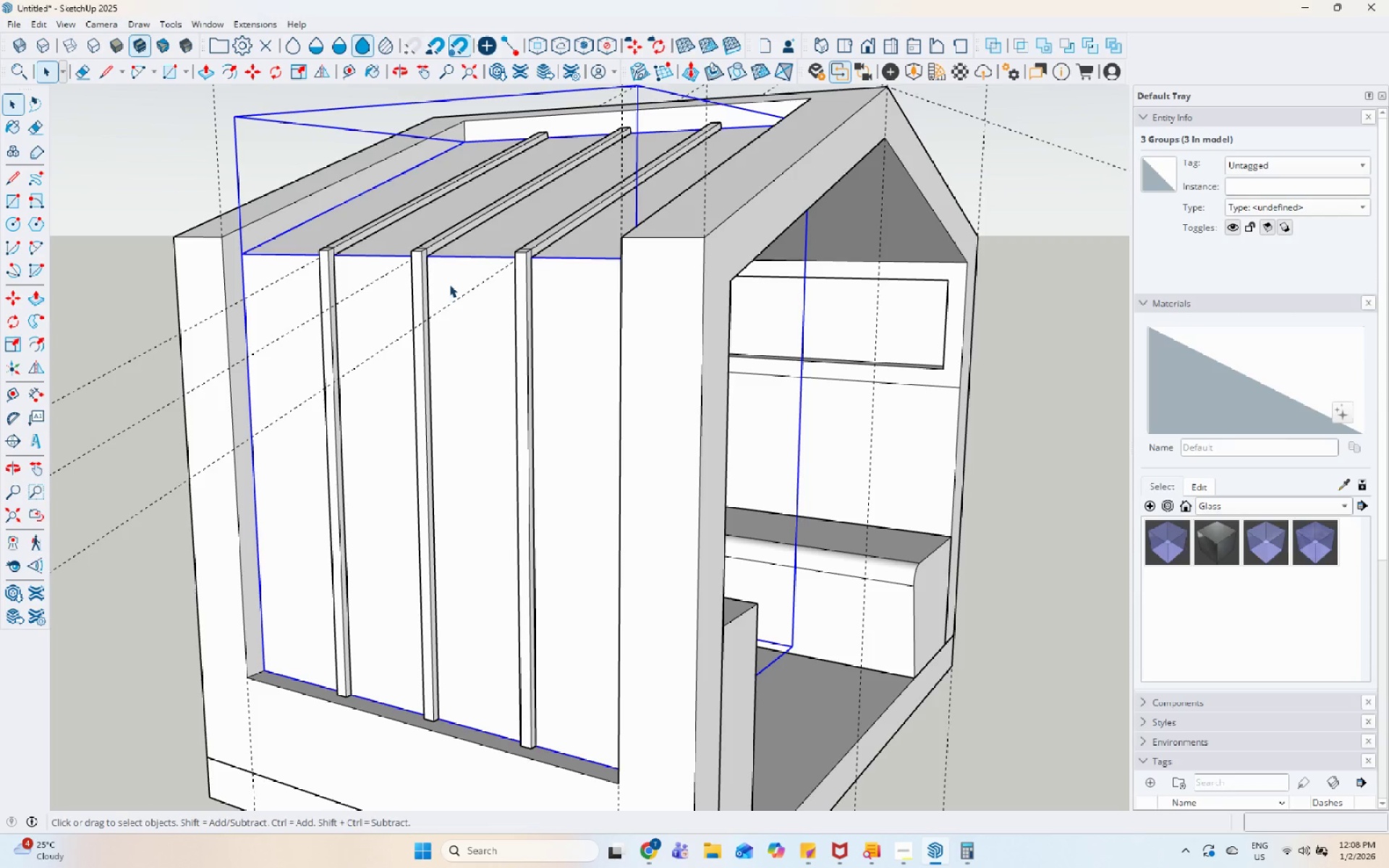 
hold_key(key=ControlLeft, duration=0.61)
left_click([436, 249])
 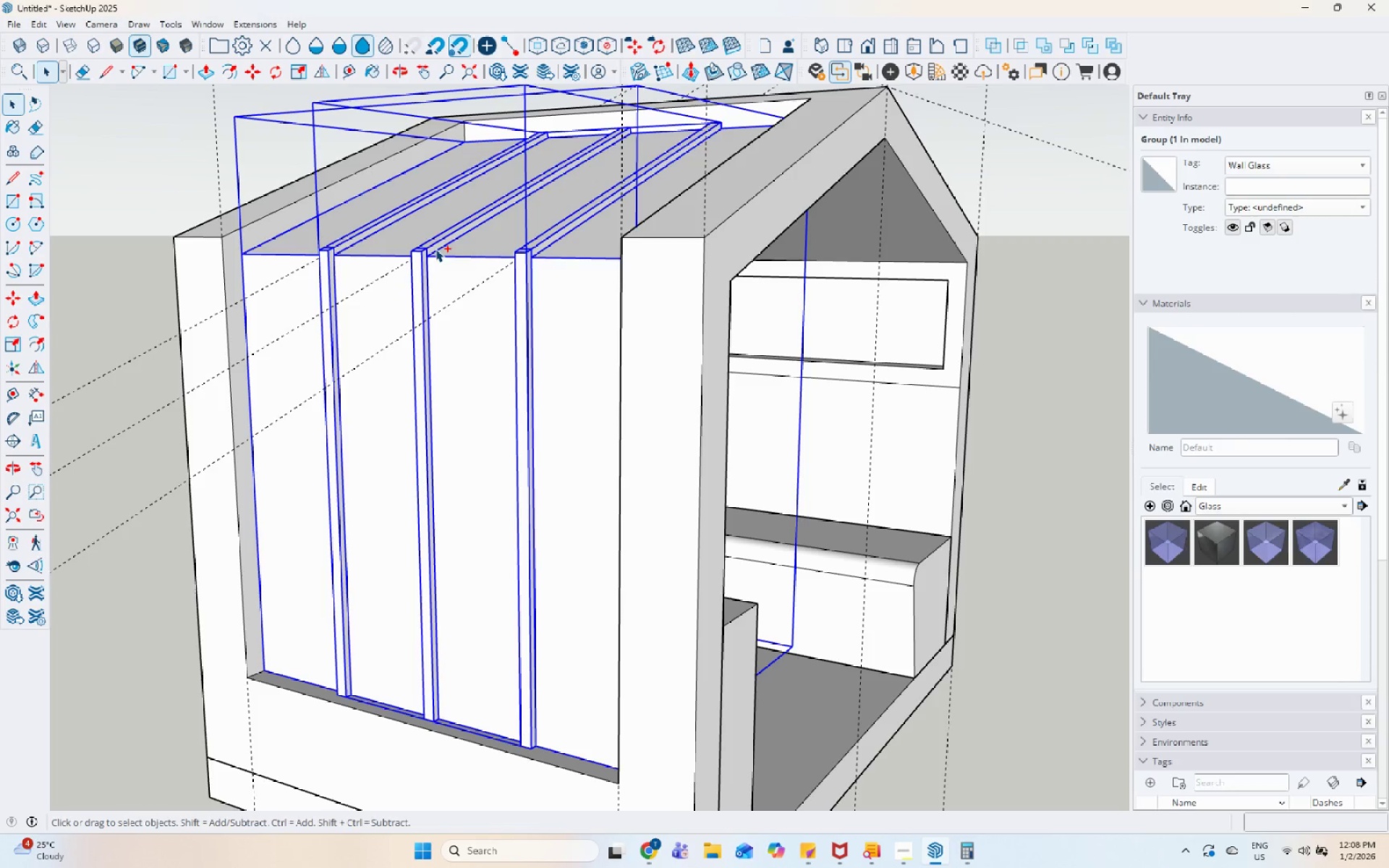 
right_click([436, 249])
 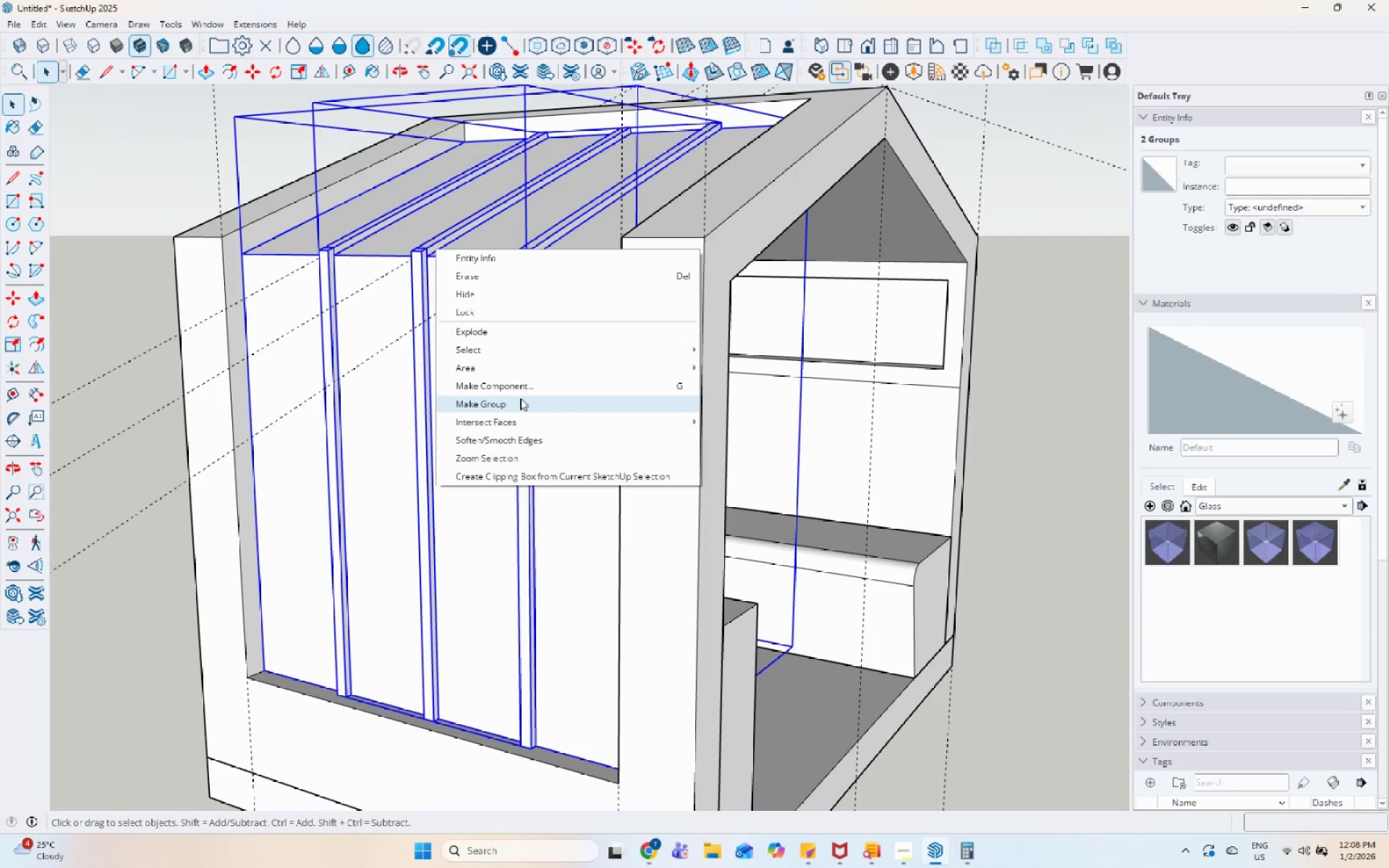 
left_click([521, 405])
 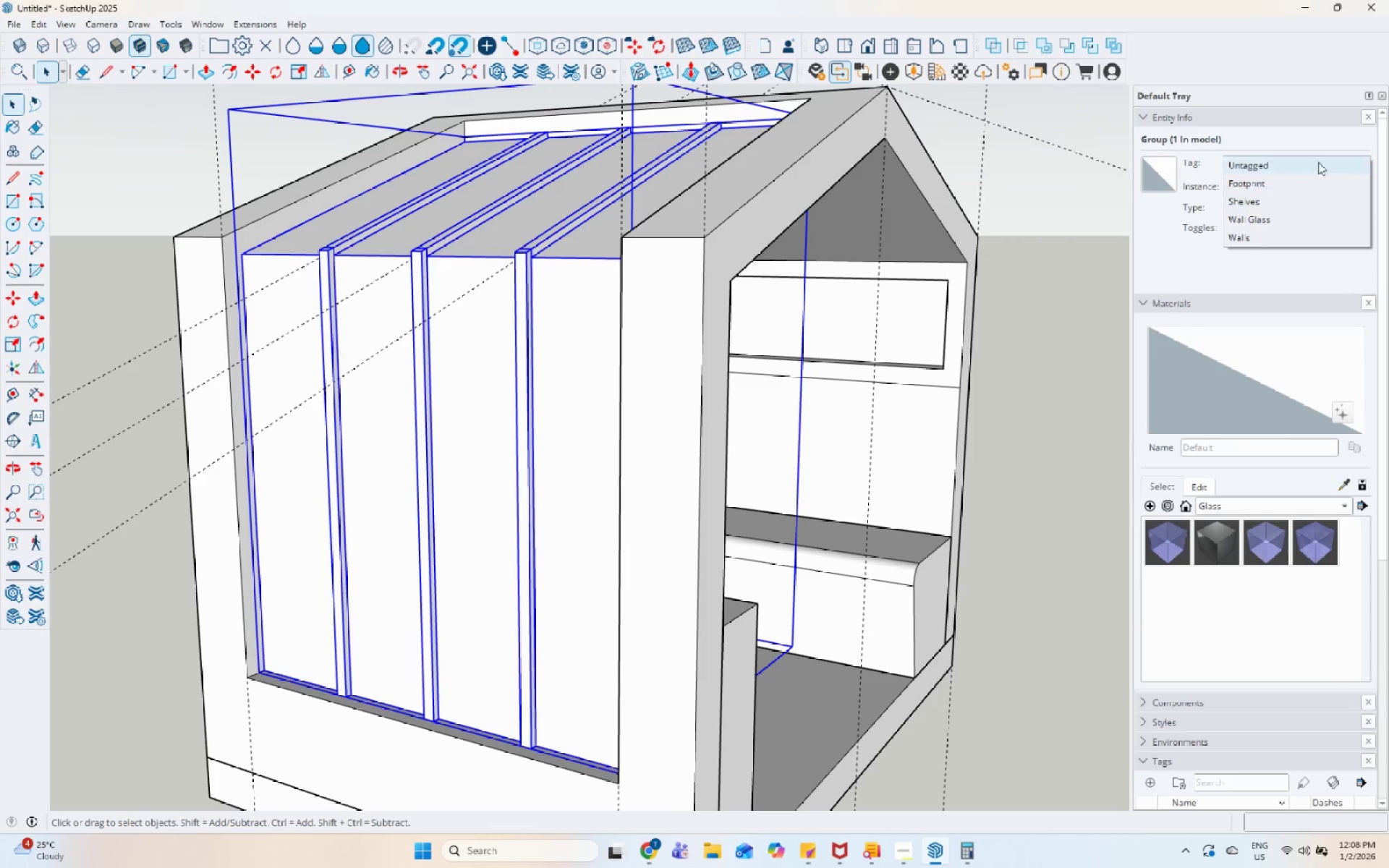 
left_click([1296, 221])
 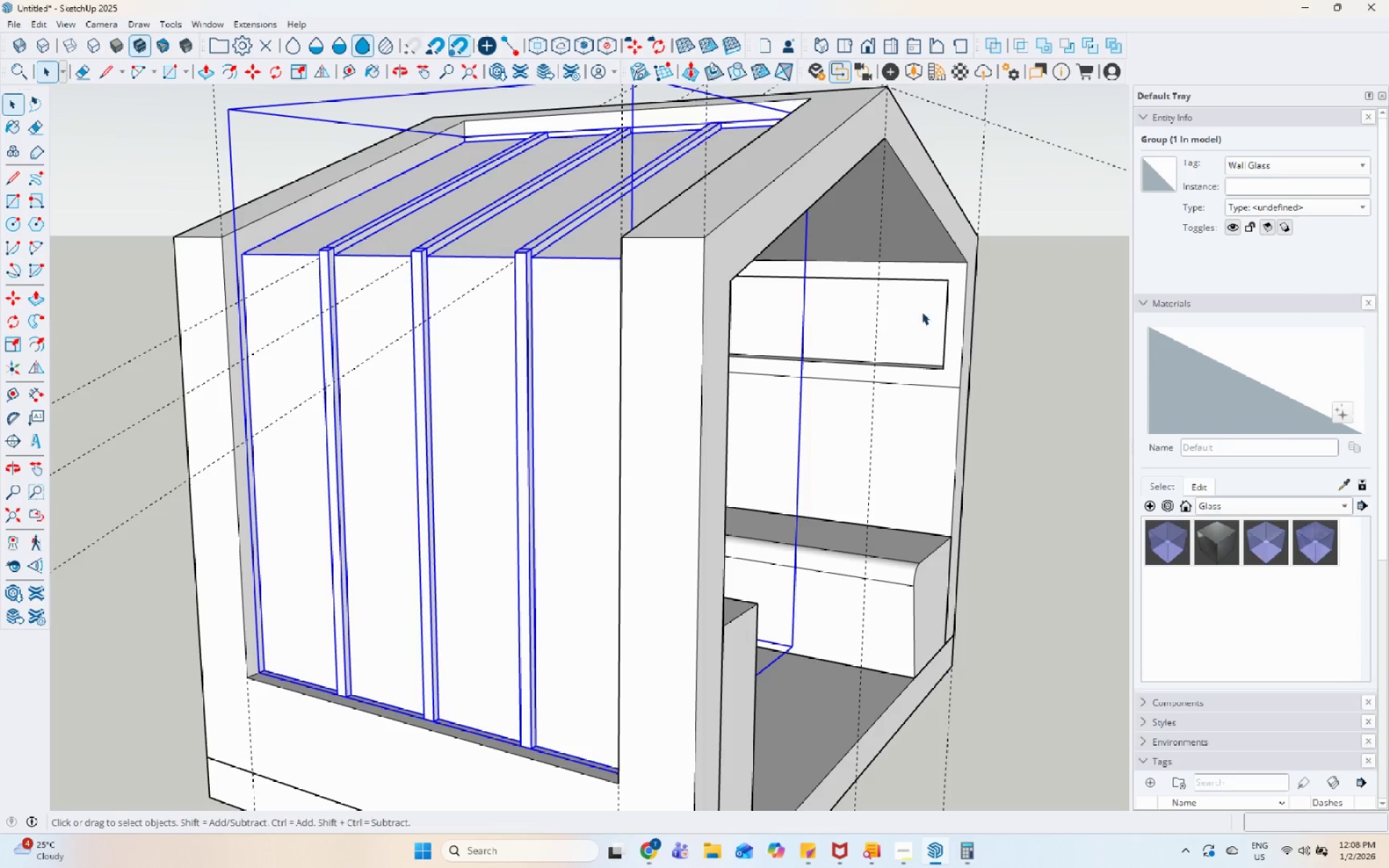 
scroll: coordinate [939, 312], scroll_direction: up, amount: 1.0
 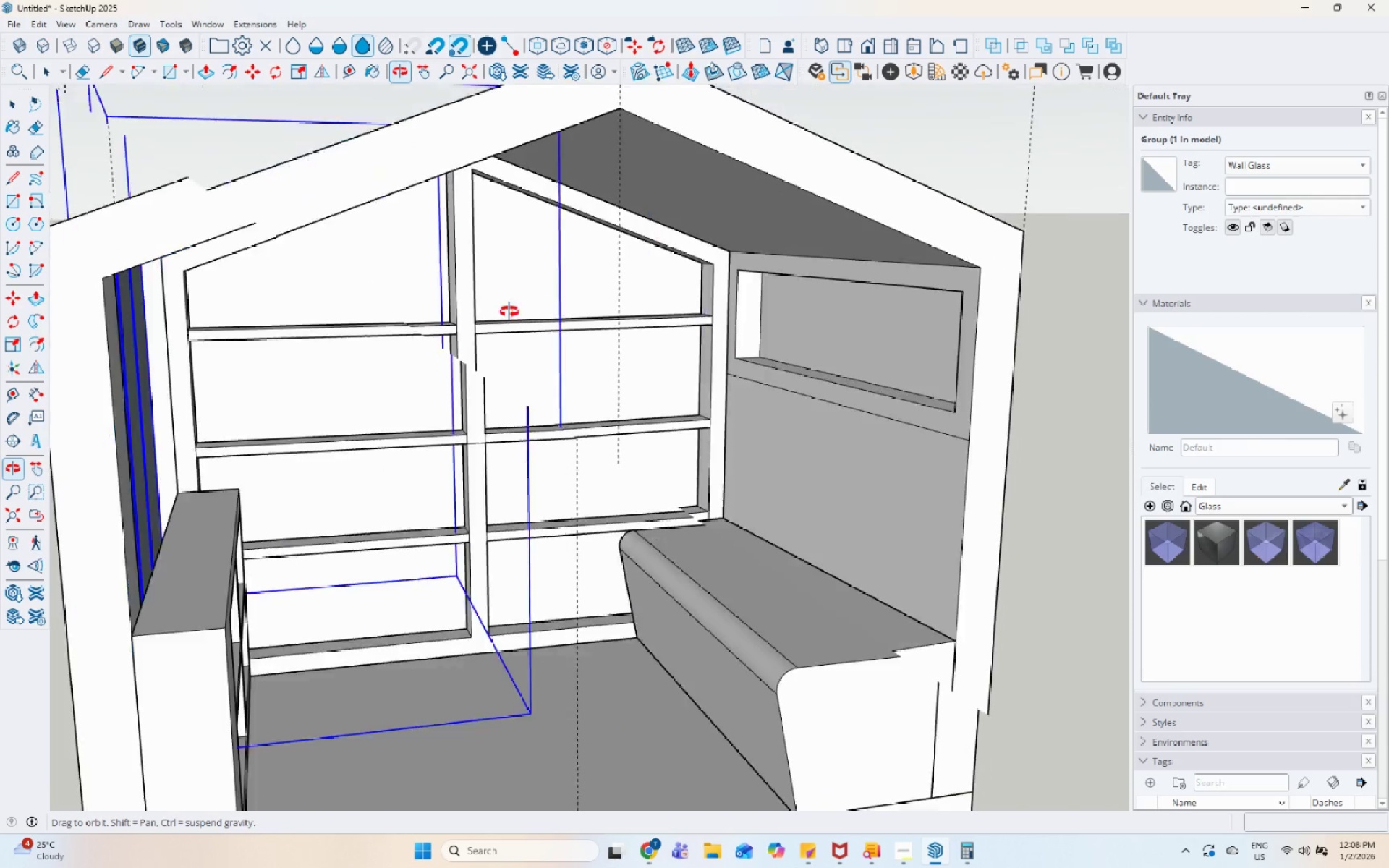 
scroll: coordinate [760, 298], scroll_direction: down, amount: 6.0
 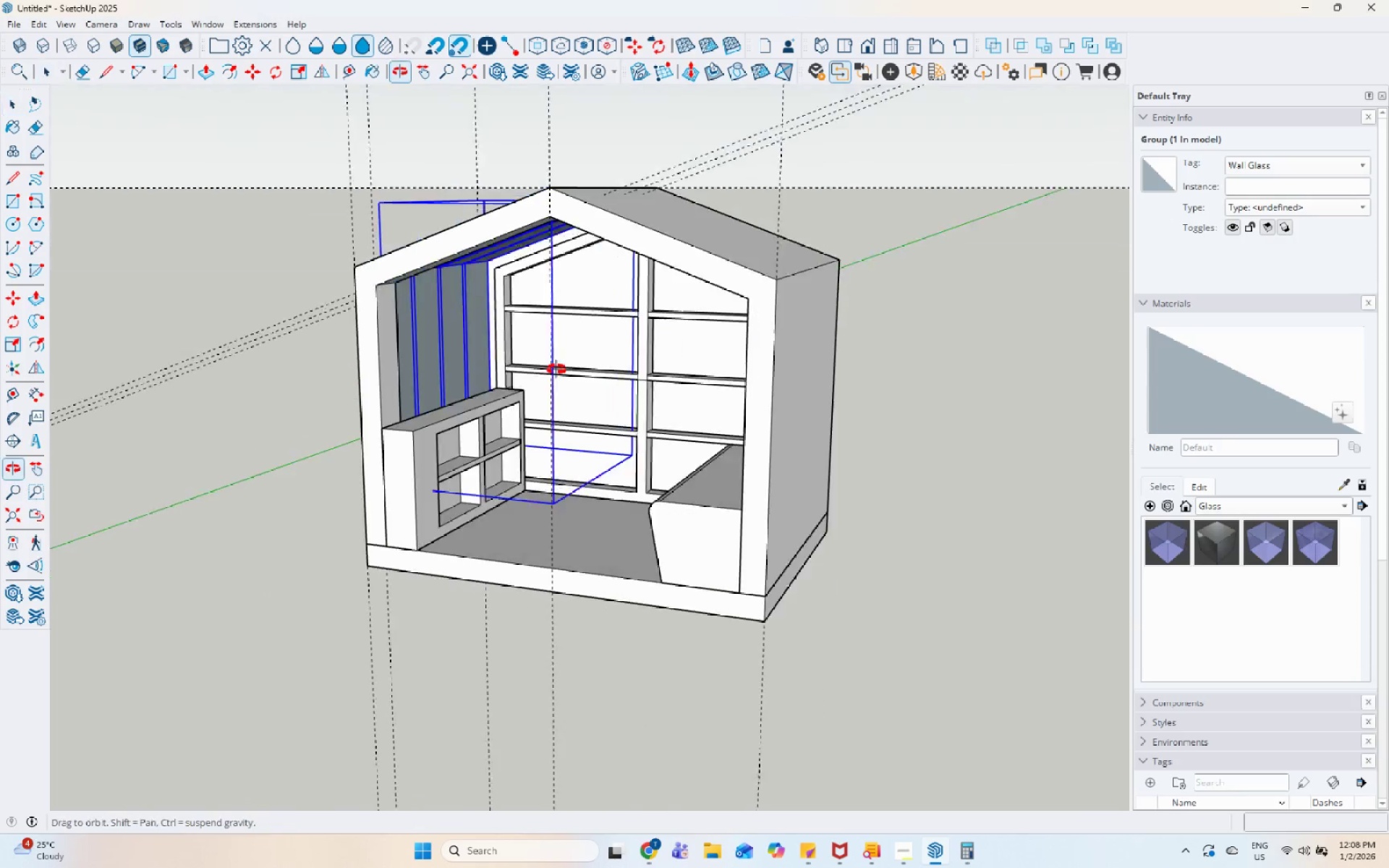 
left_click_drag(start_coordinate=[467, 417], to_coordinate=[464, 422])
 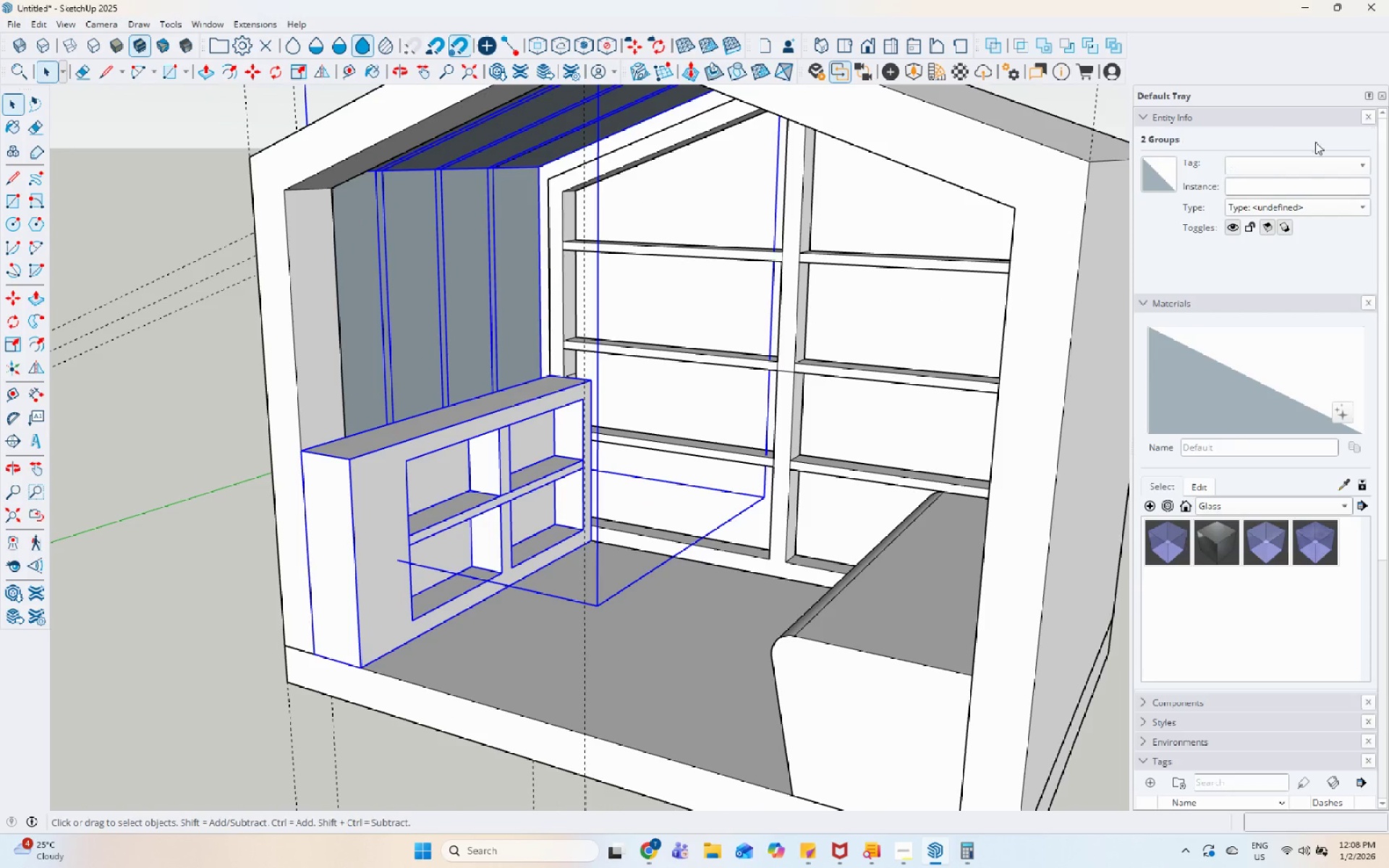 
scroll: coordinate [461, 399], scroll_direction: up, amount: 5.0
 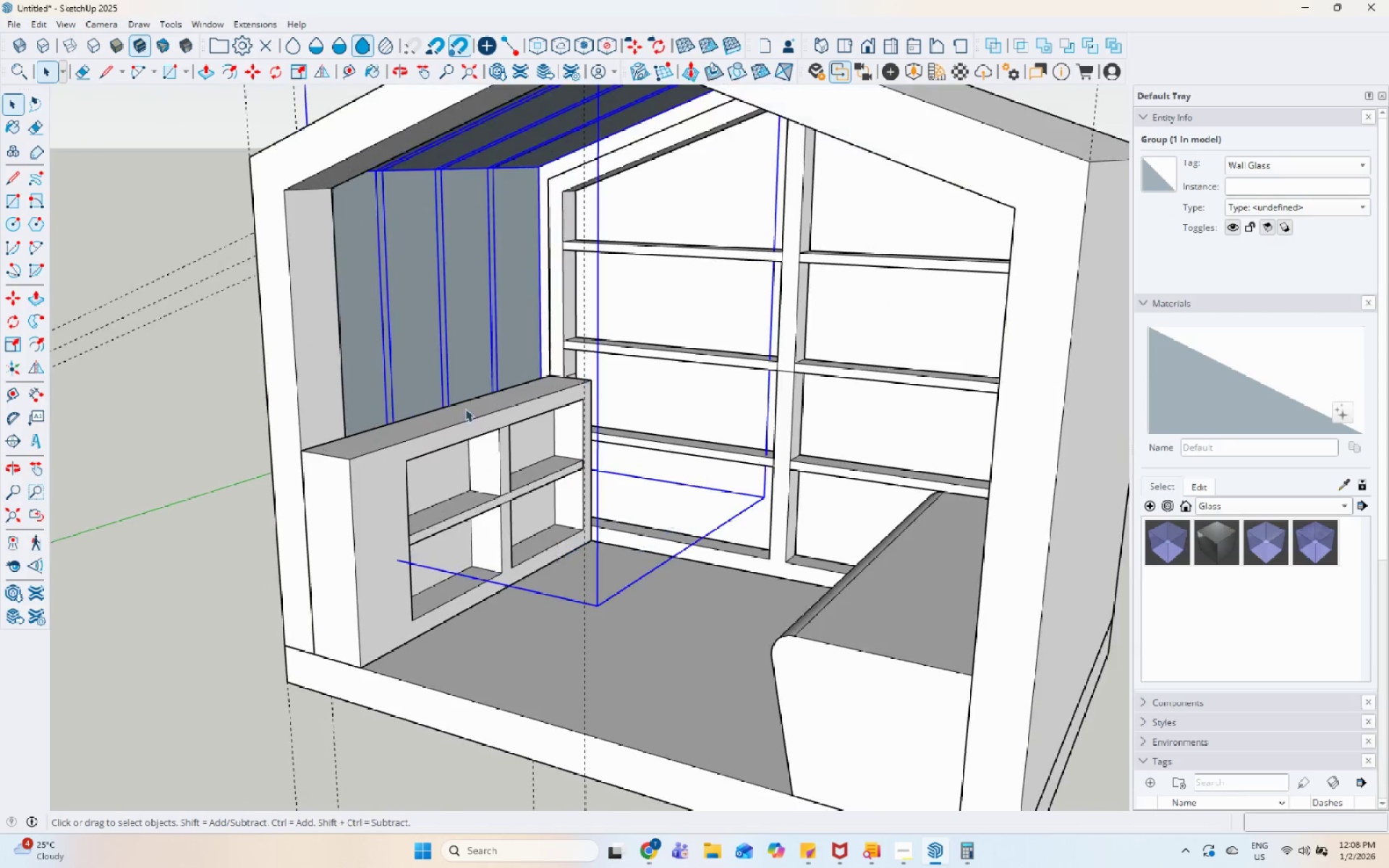 
left_click([1302, 161])
 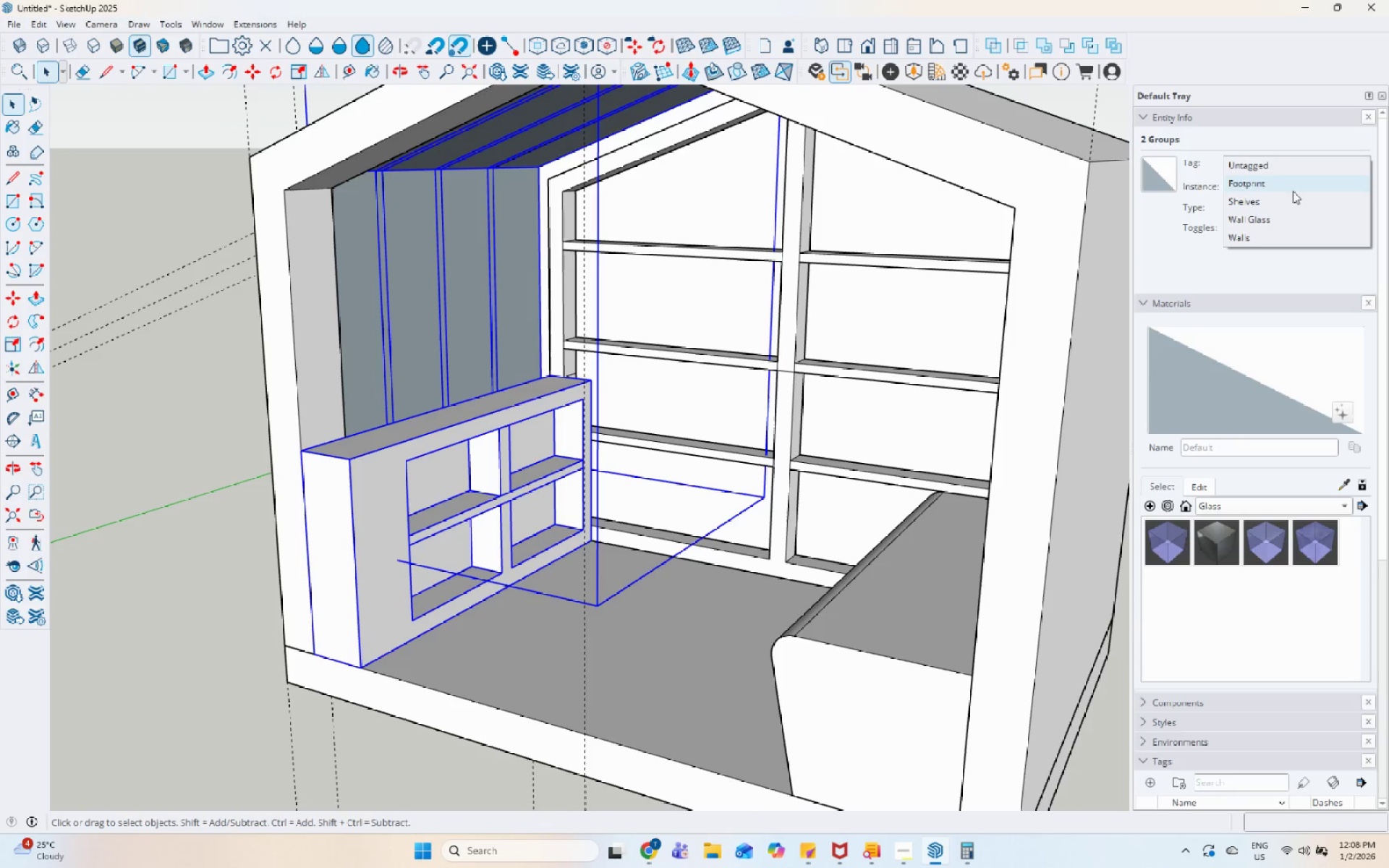 
left_click([1287, 208])
 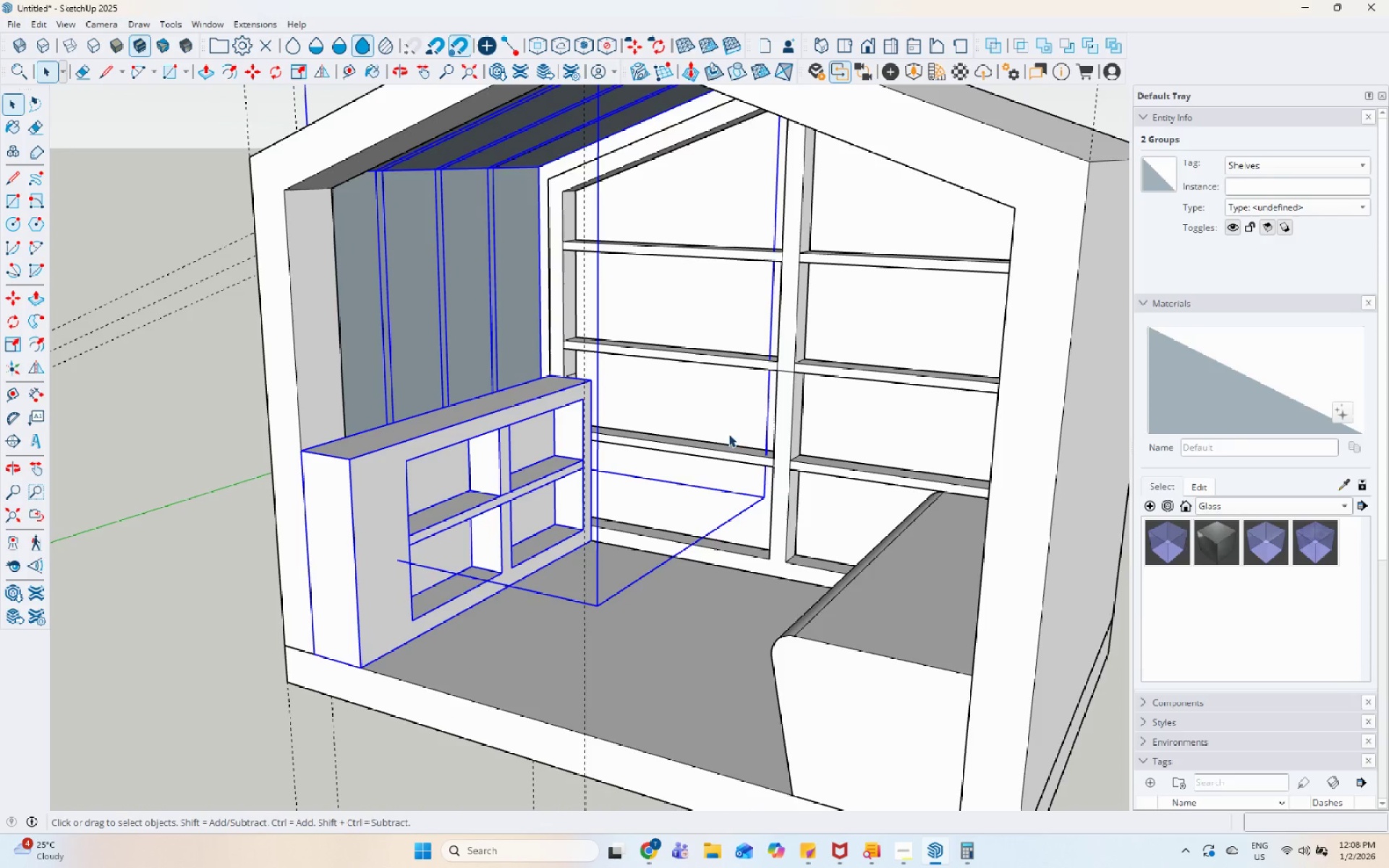 
scroll: coordinate [610, 503], scroll_direction: up, amount: 2.0
 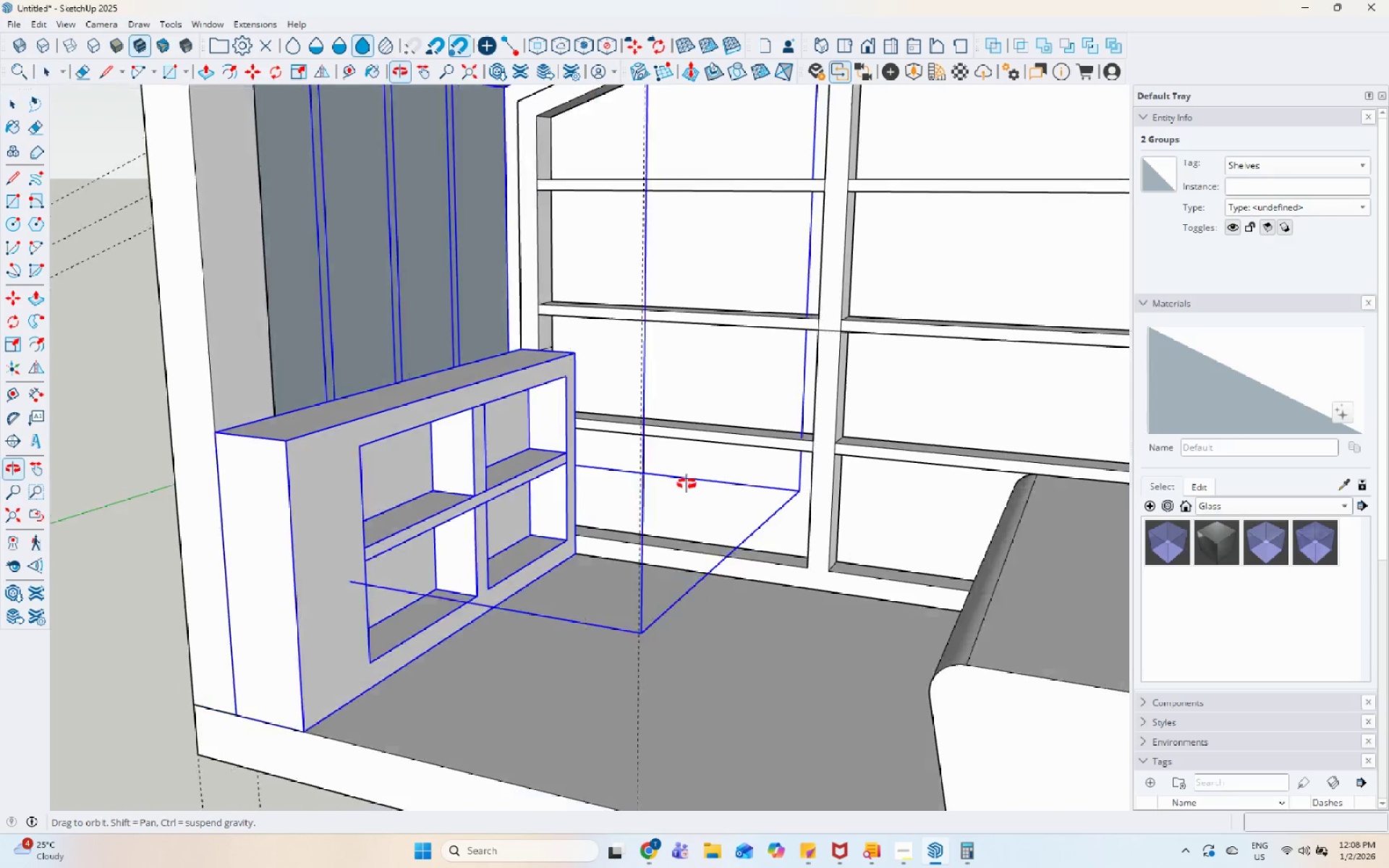 
key(Space)
 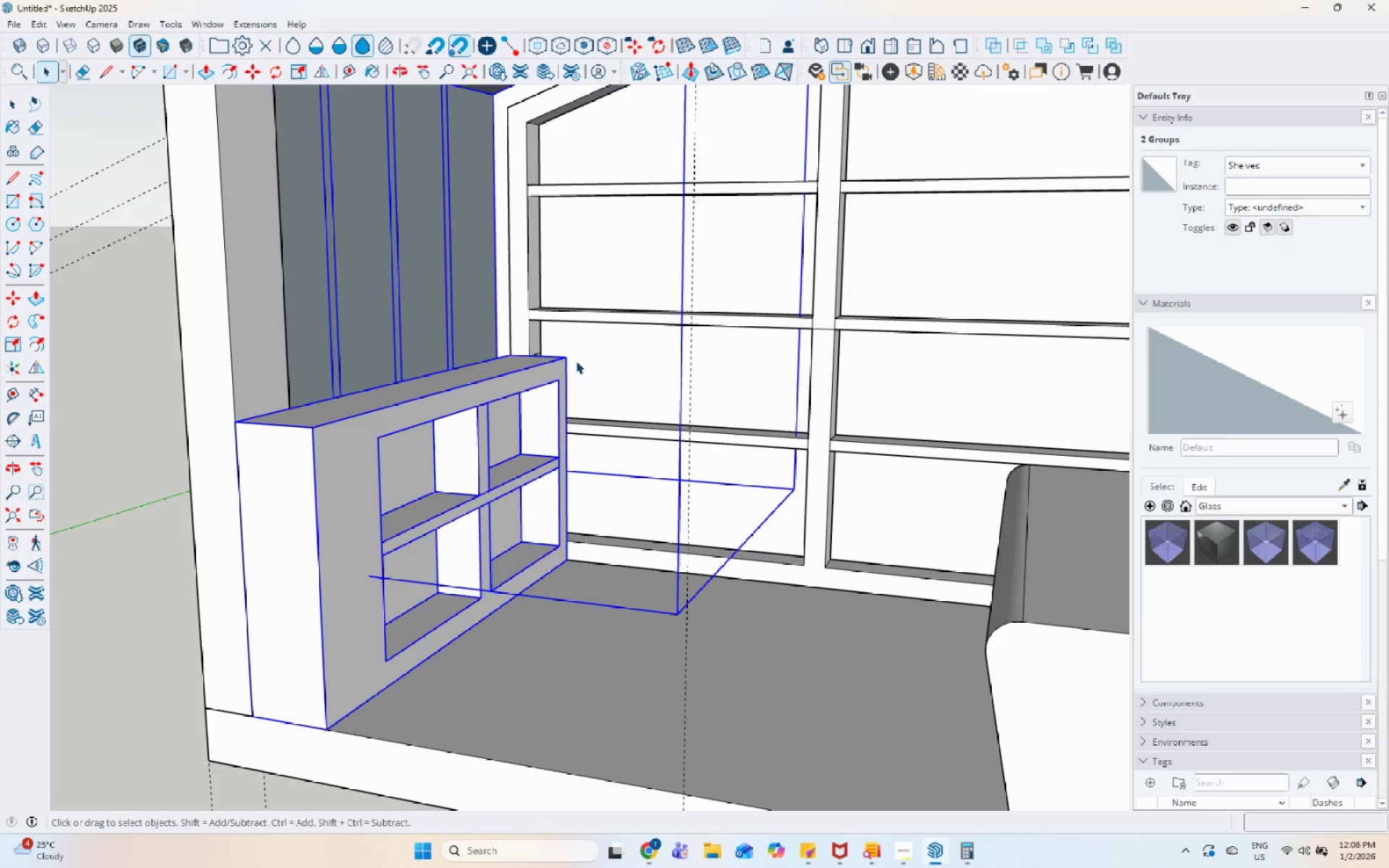 
scroll: coordinate [550, 370], scroll_direction: down, amount: 8.0
 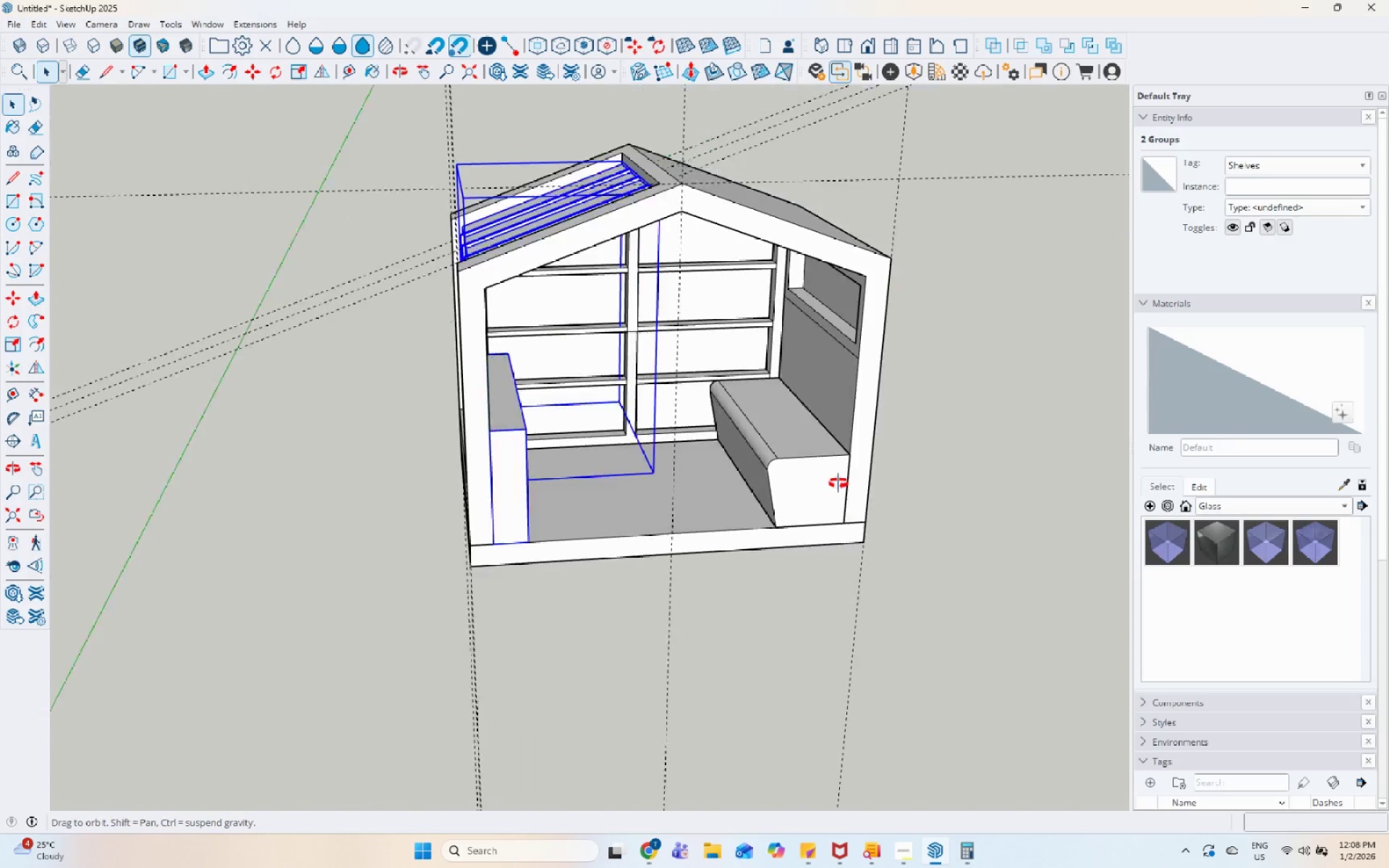 
key(Escape)
 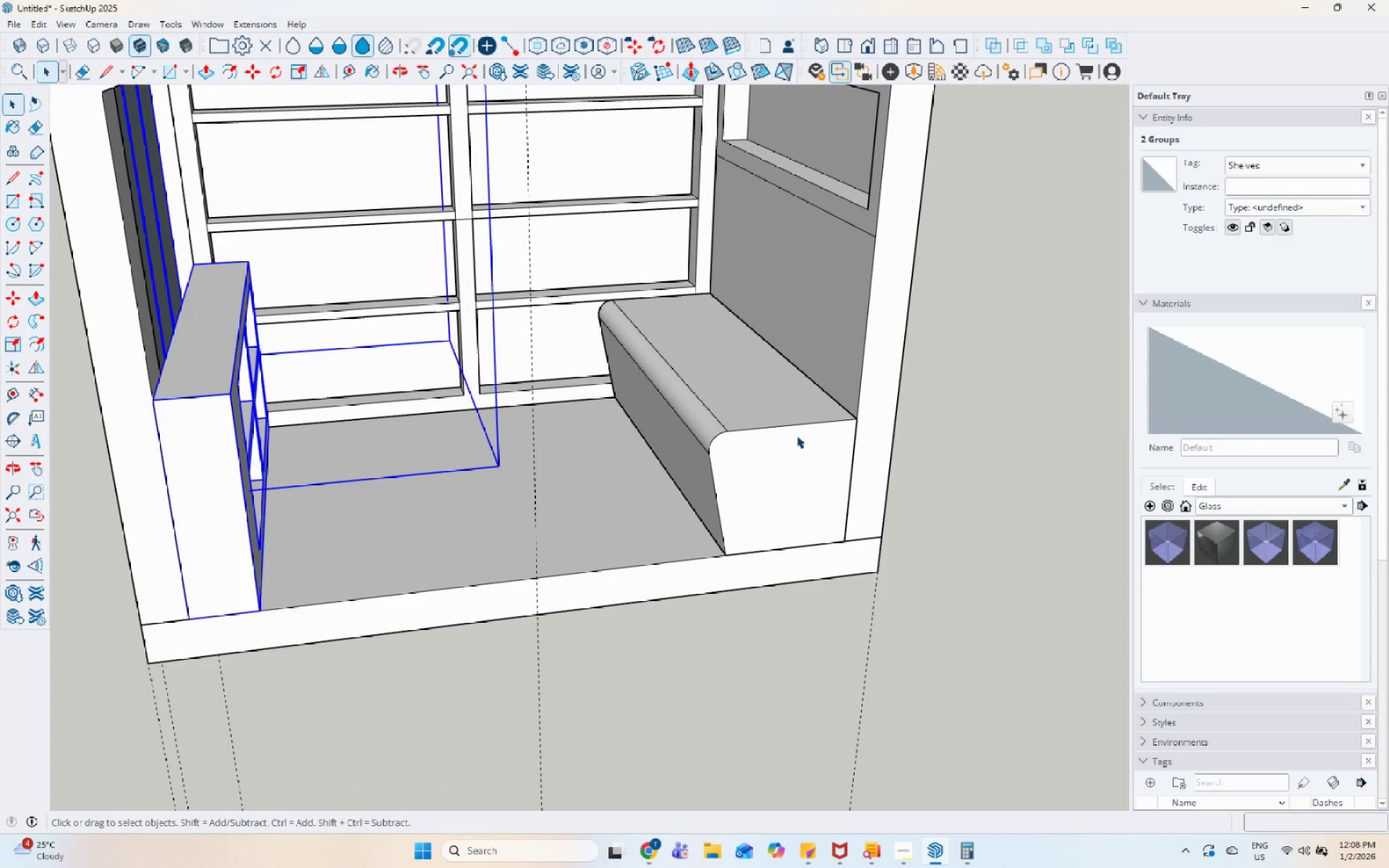 
left_click([797, 414])
 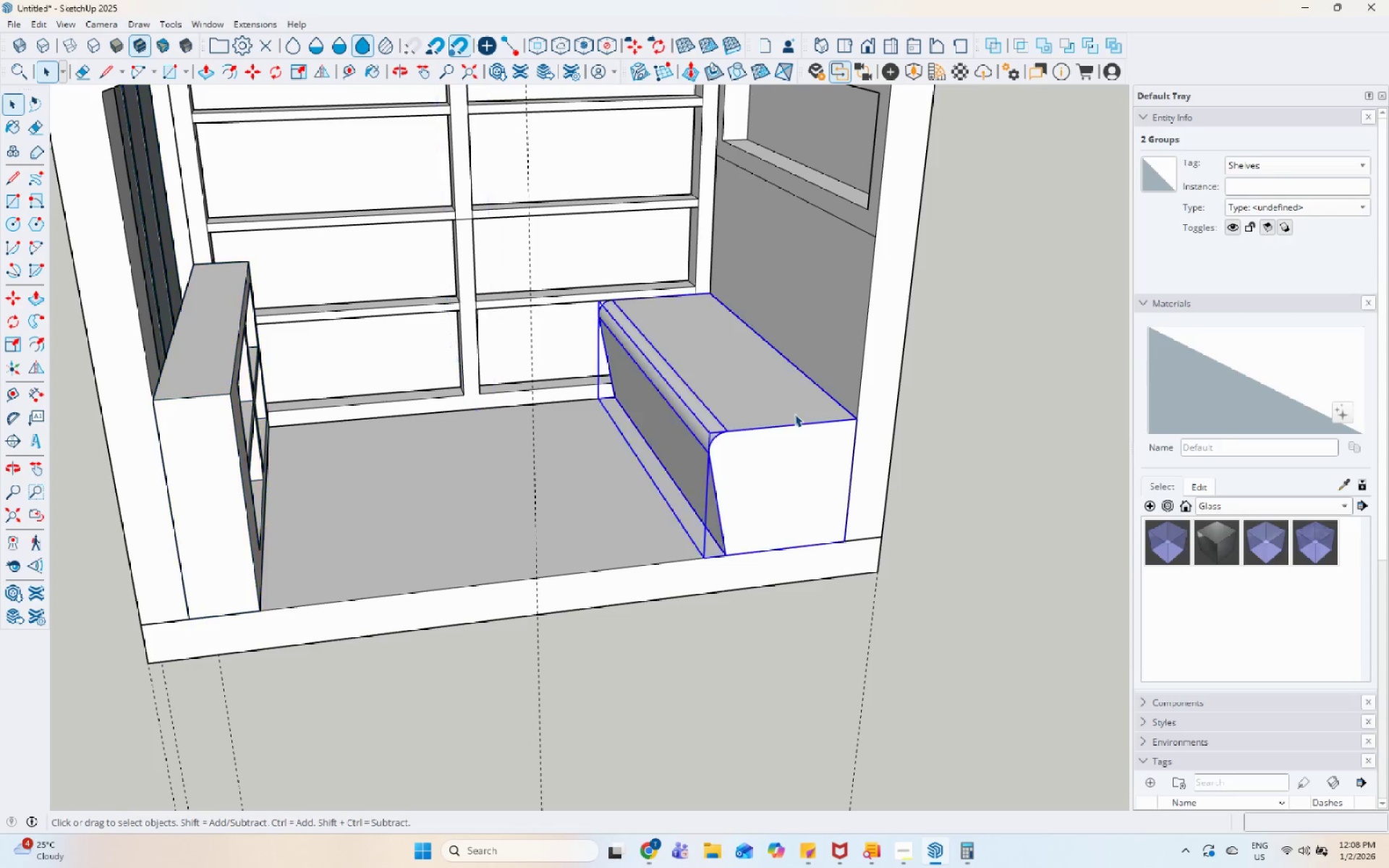 
scroll: coordinate [776, 416], scroll_direction: up, amount: 10.0
 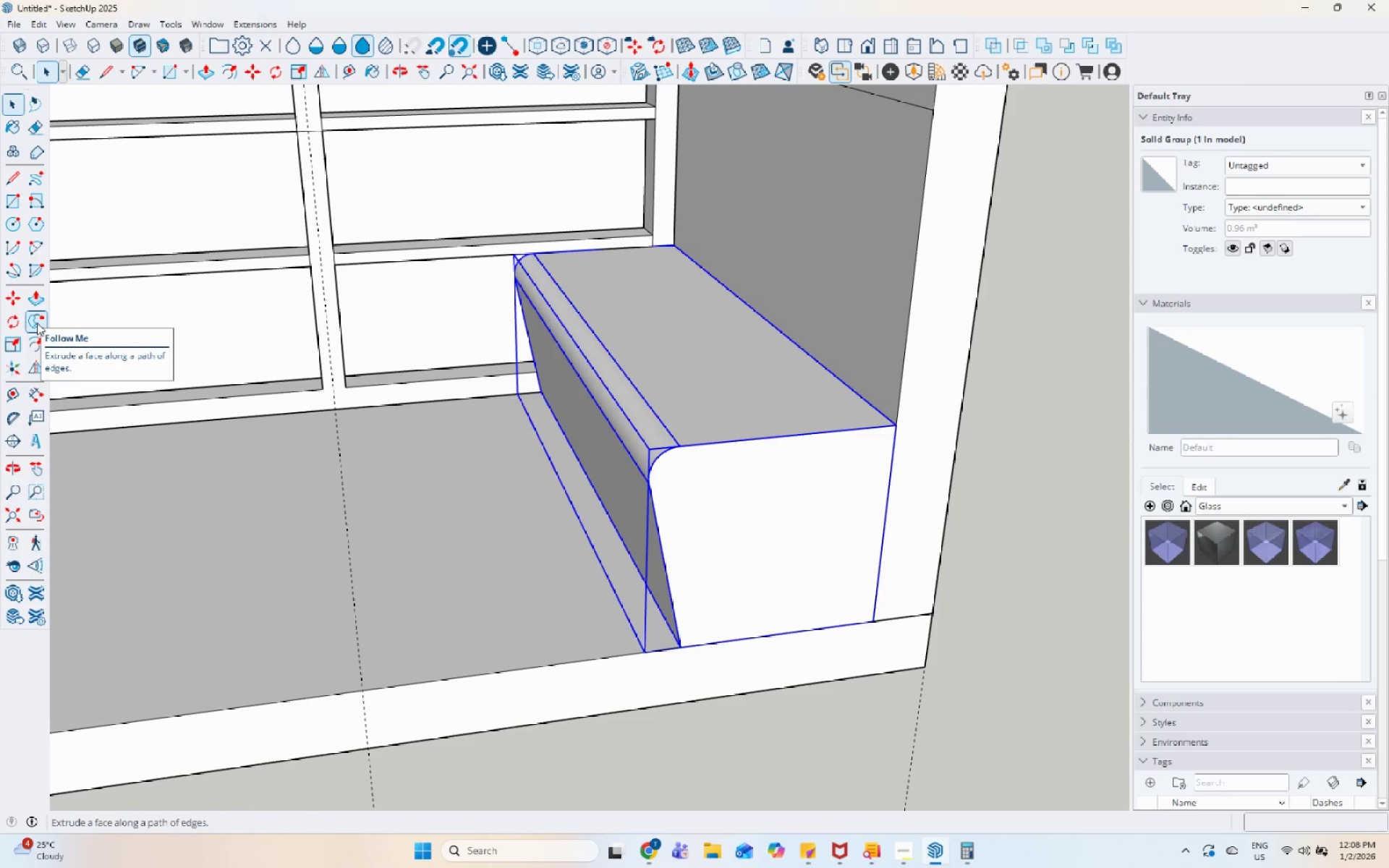 
wait(6.46)
 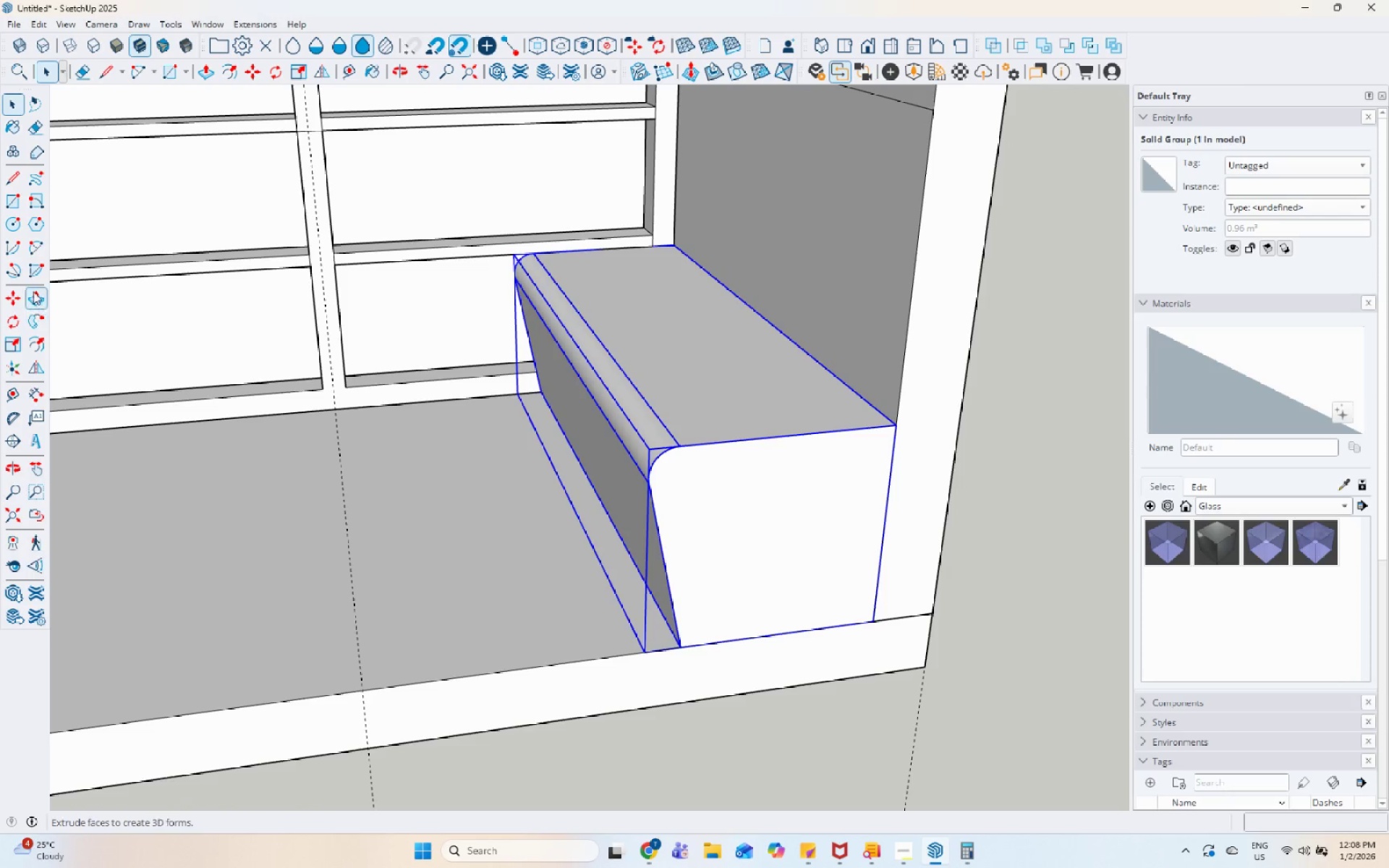 
left_click([44, 242])
 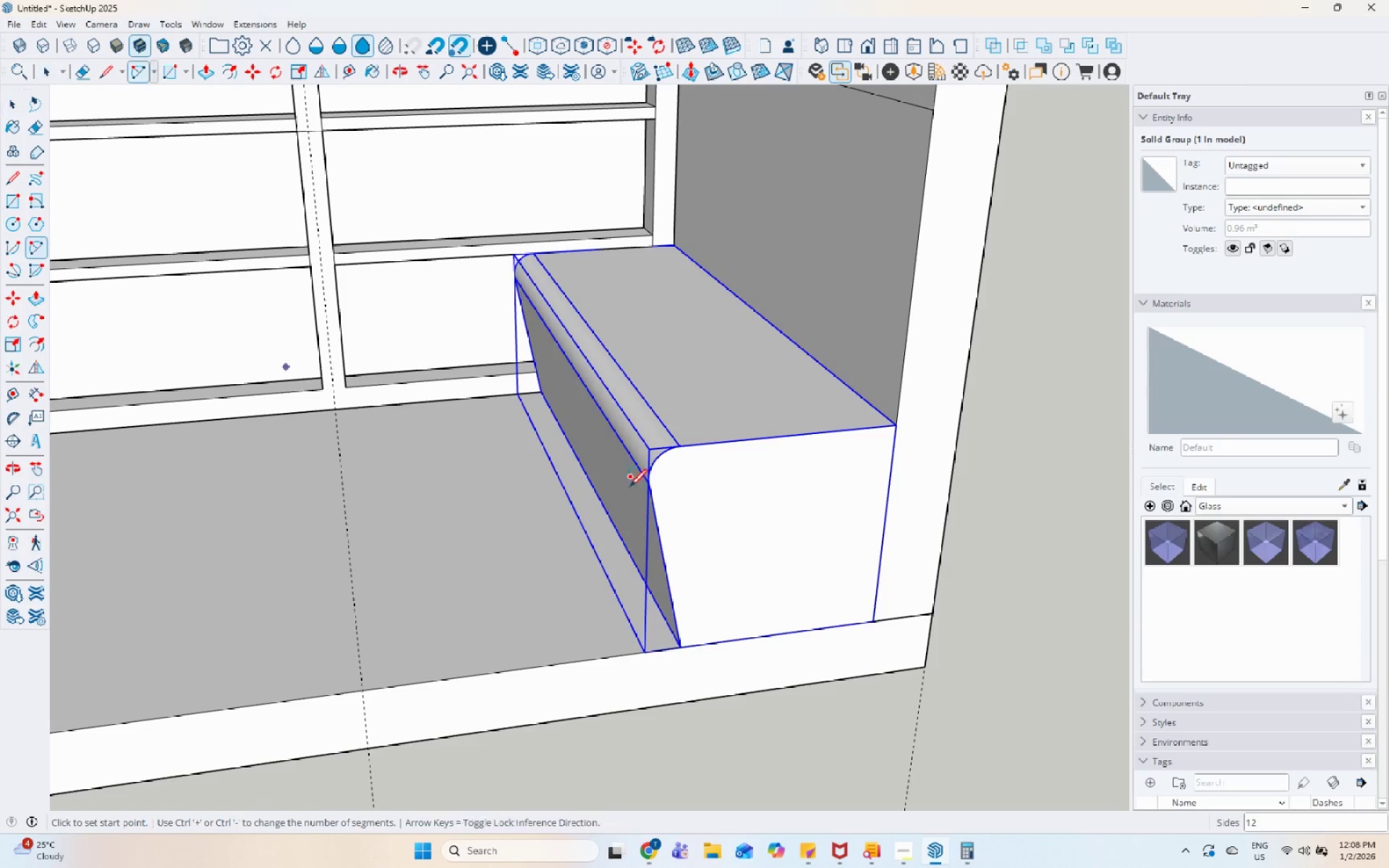 
scroll: coordinate [640, 480], scroll_direction: up, amount: 11.0
 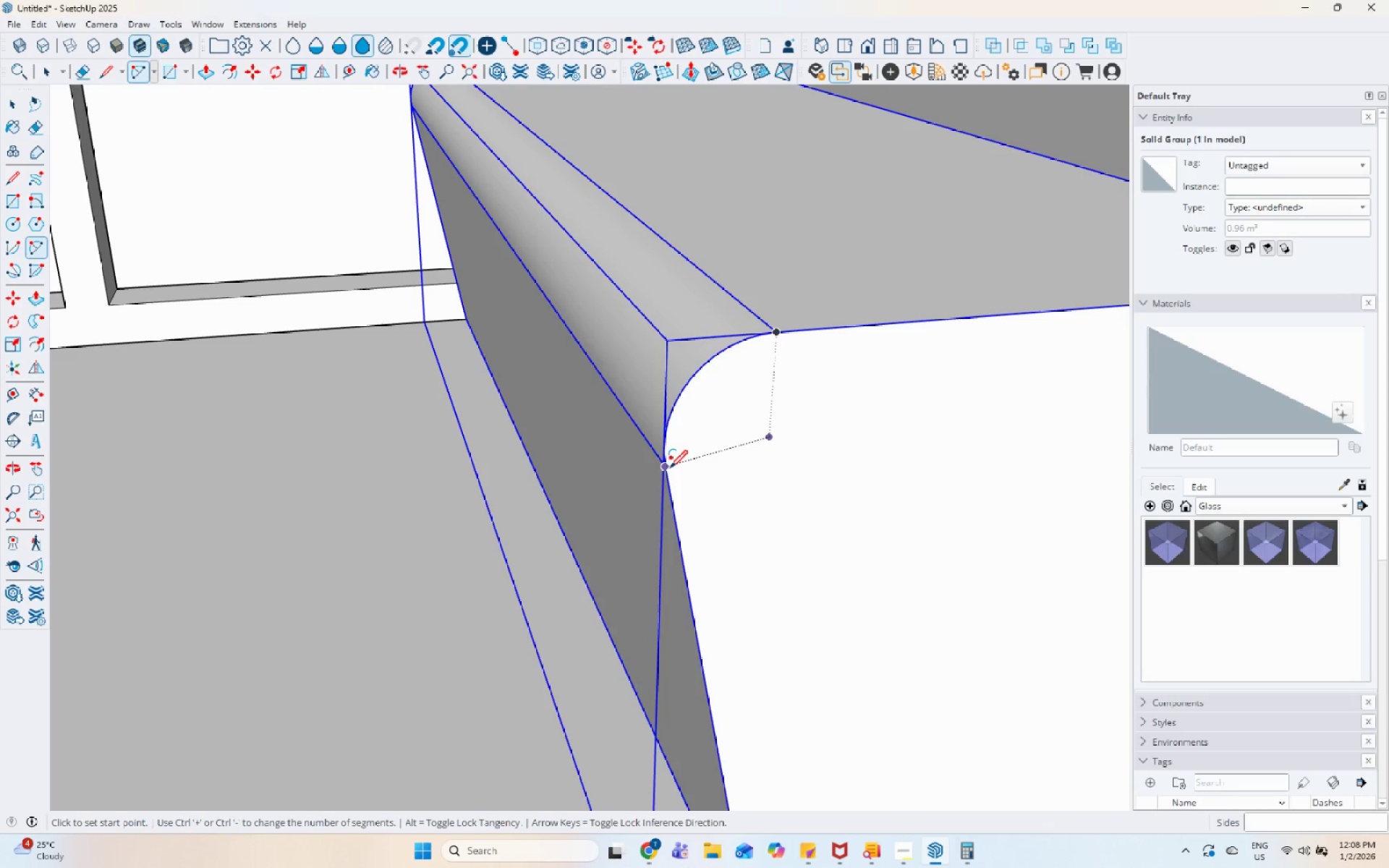 
left_click([670, 469])
 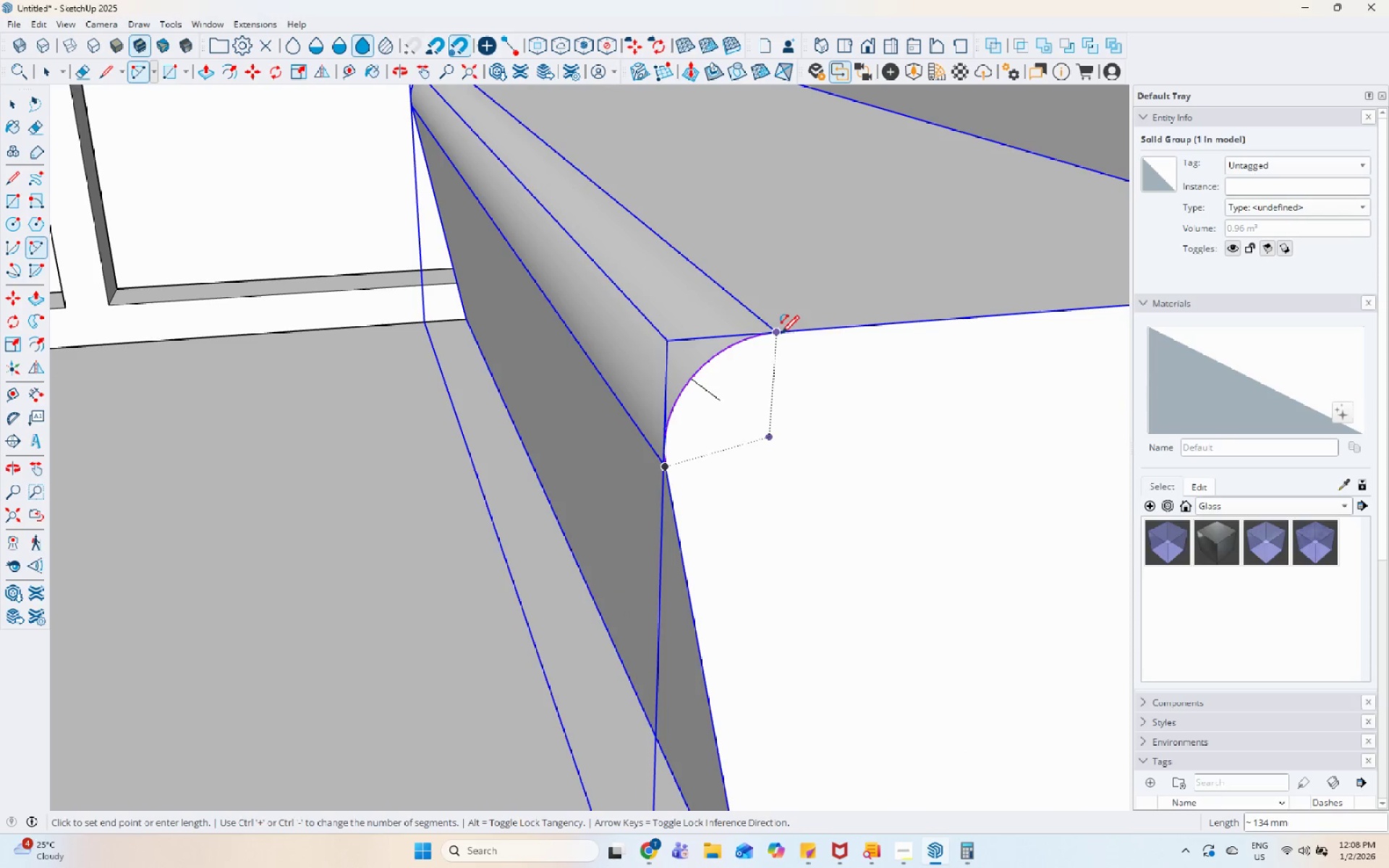 
left_click([781, 335])
 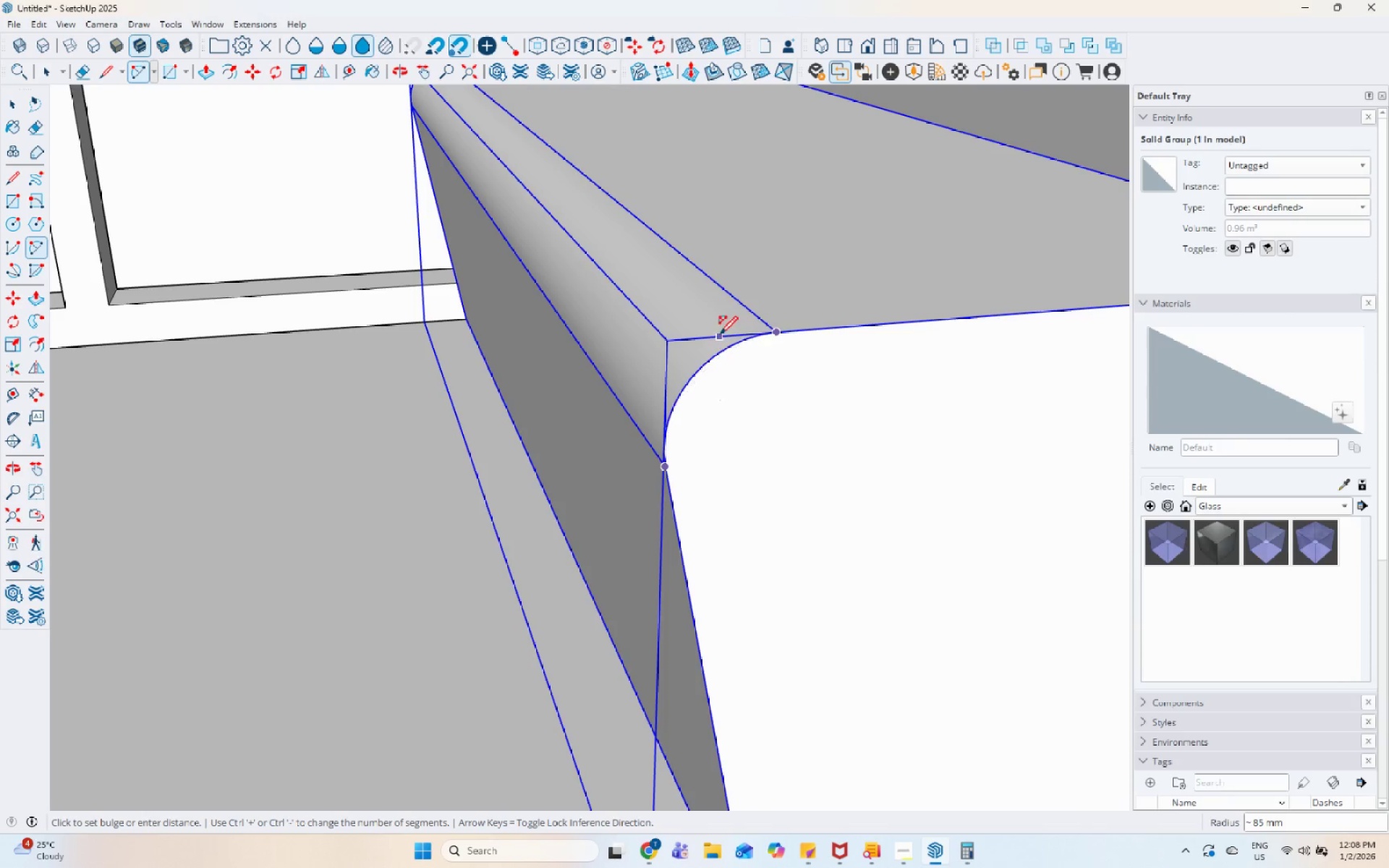 
left_click([718, 335])
 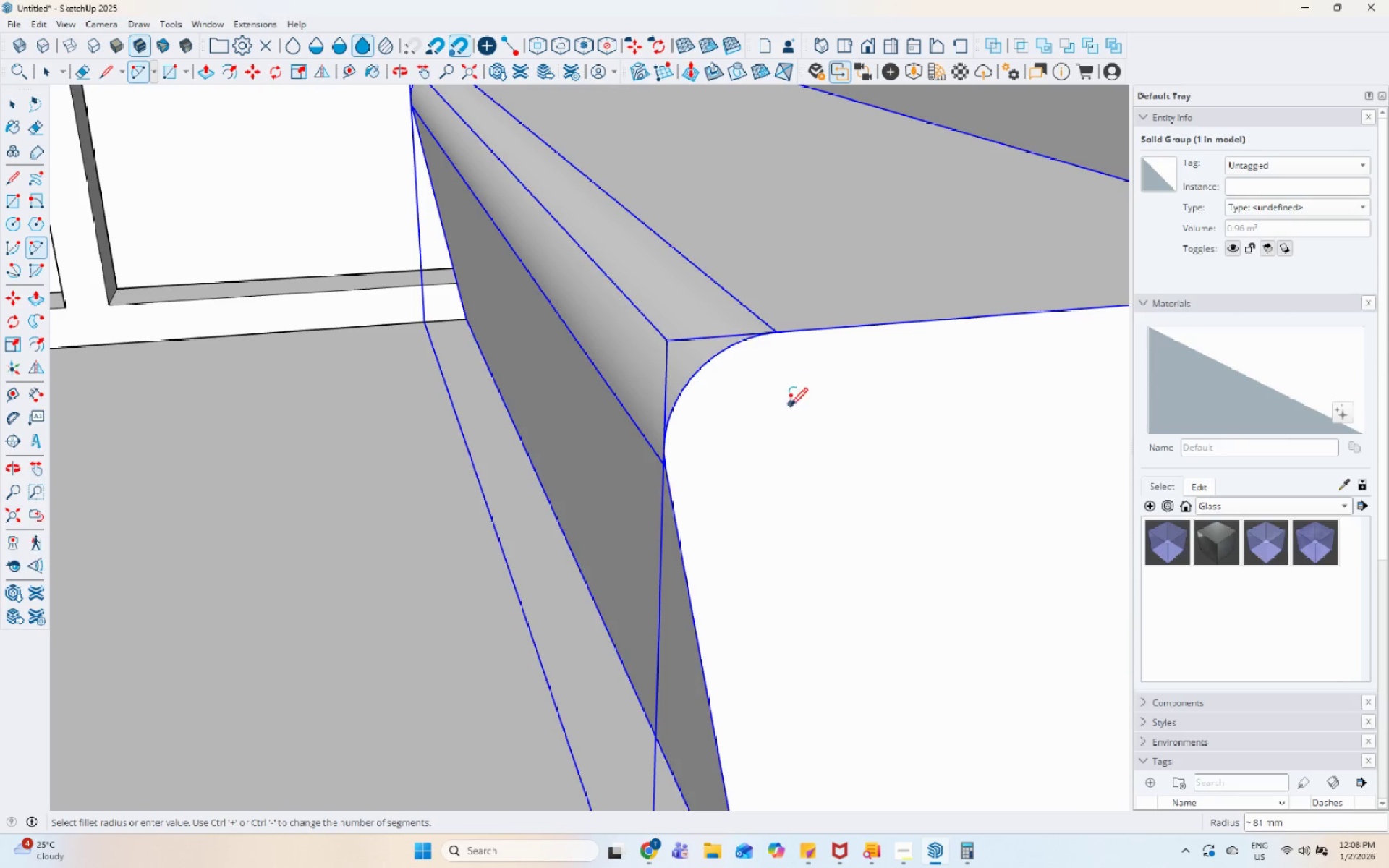 
key(Space)
 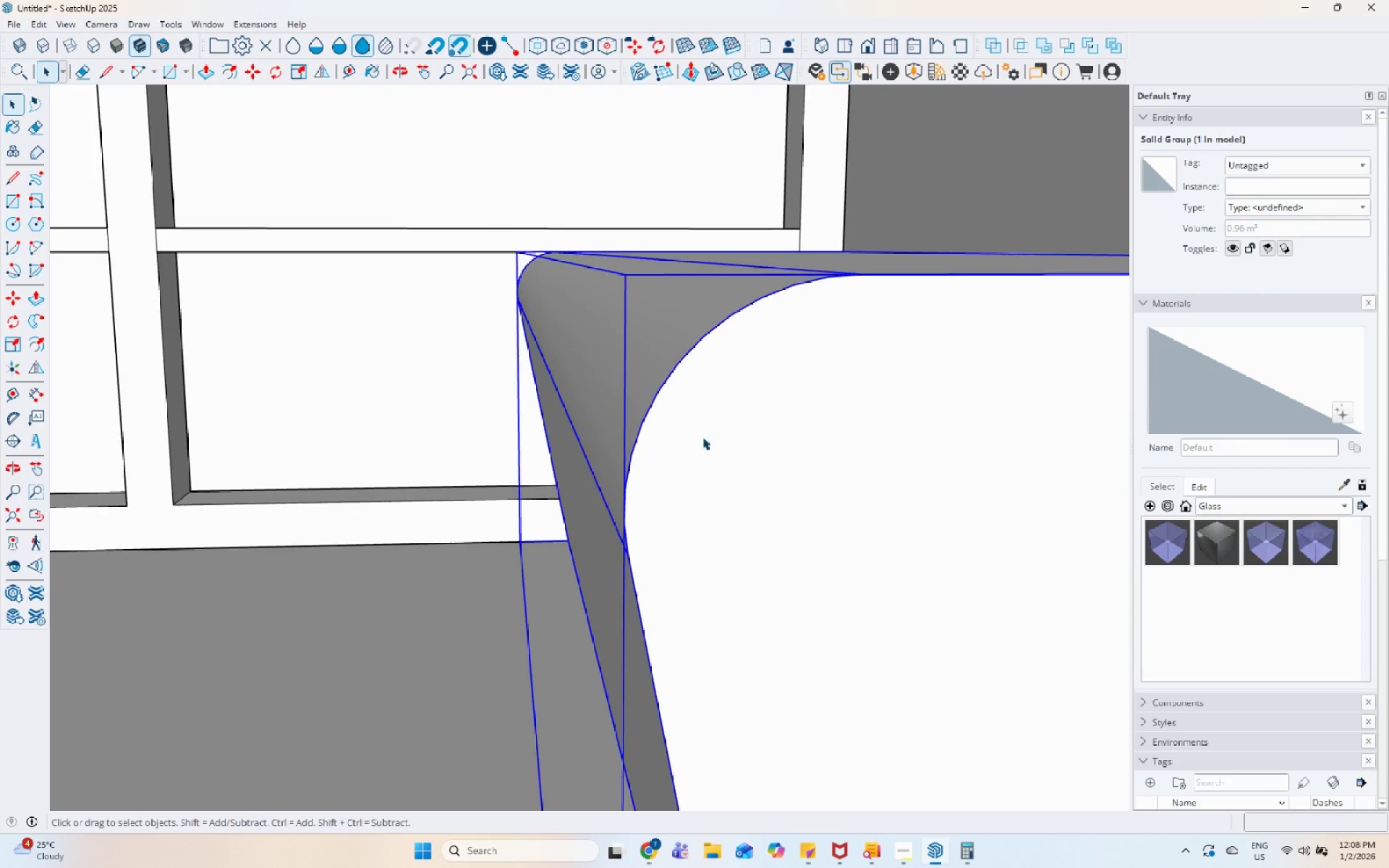 
left_click([714, 416])
 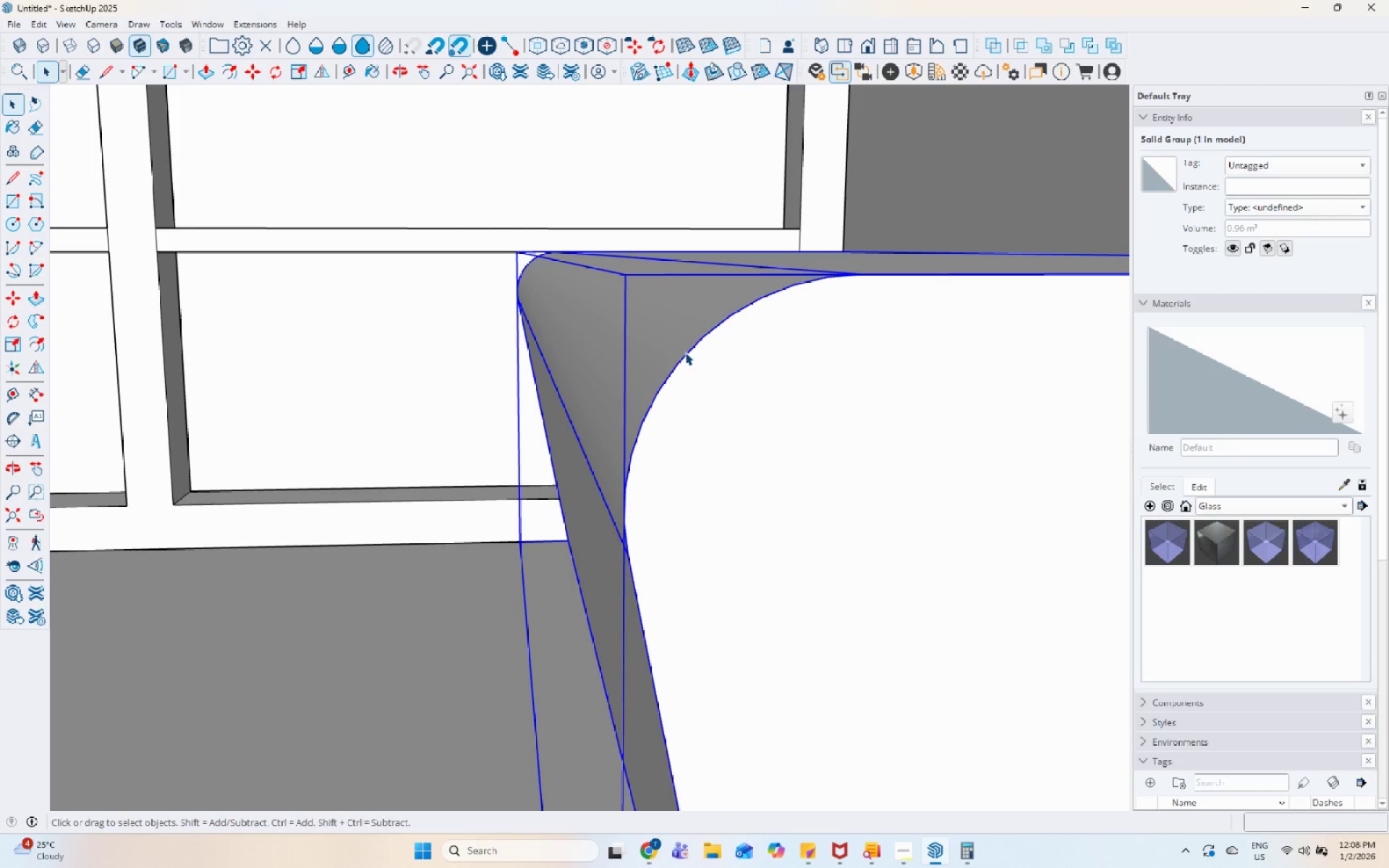 
scroll: coordinate [653, 449], scroll_direction: up, amount: 6.0
 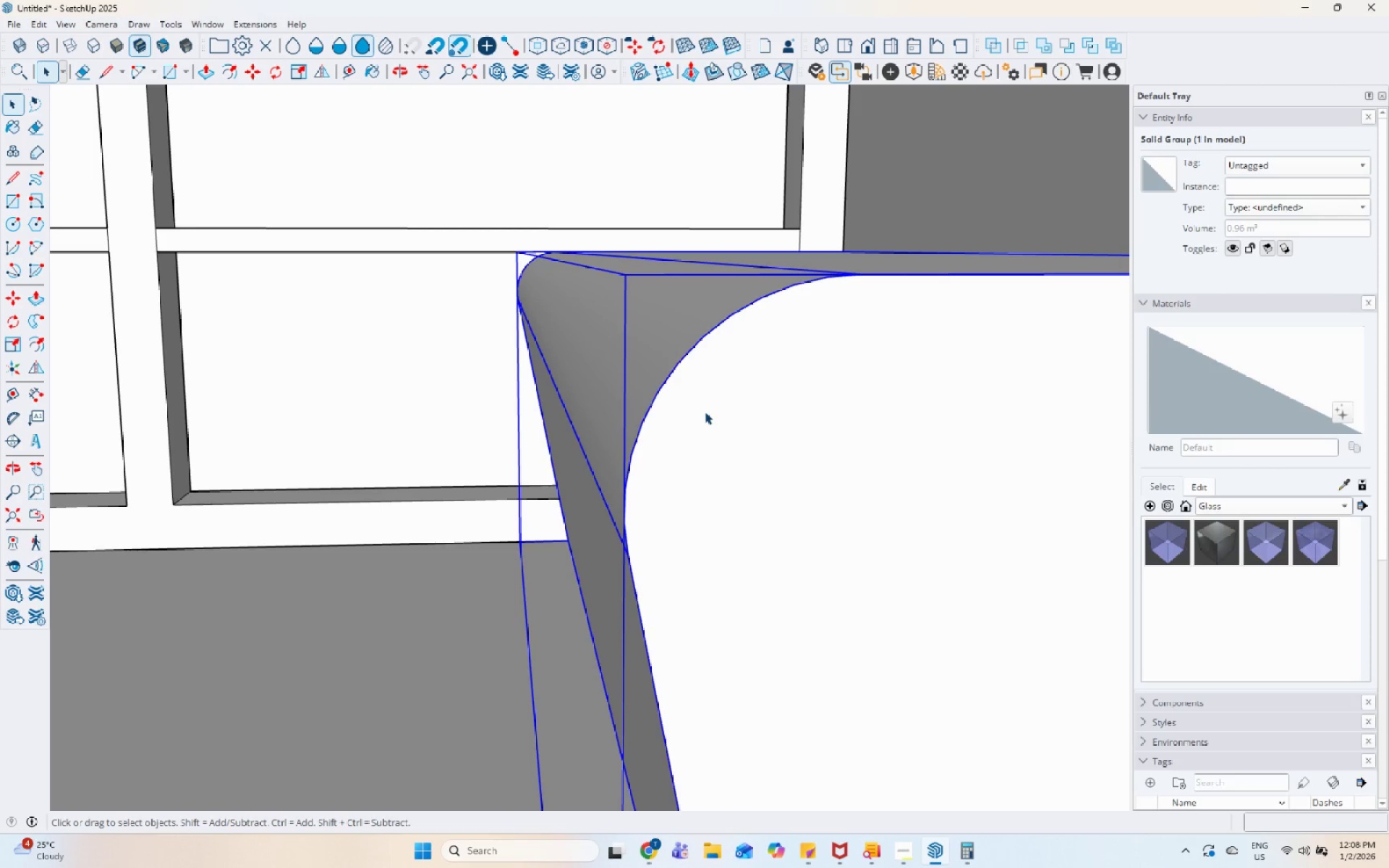 
key(L)
 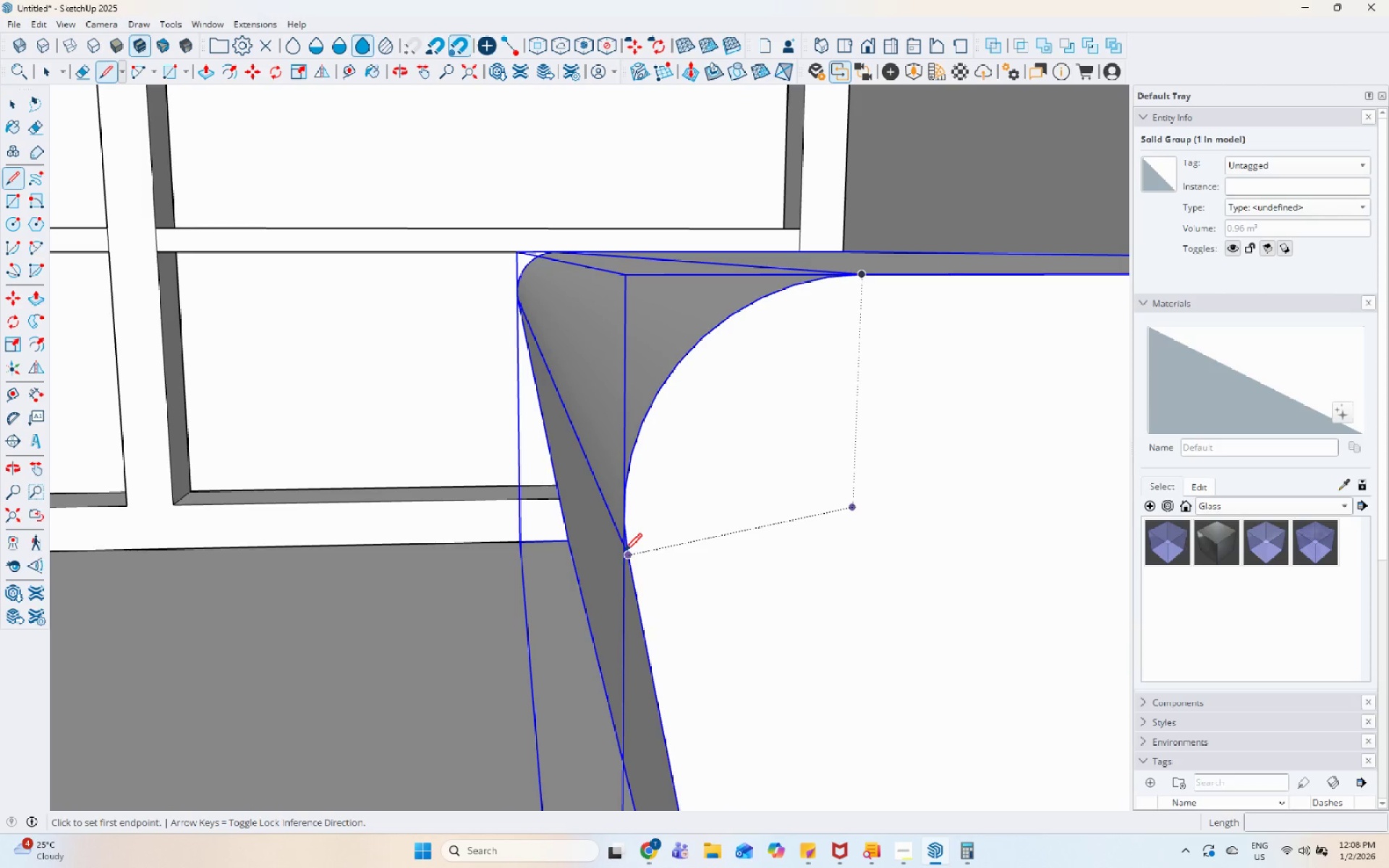 
left_click([625, 553])
 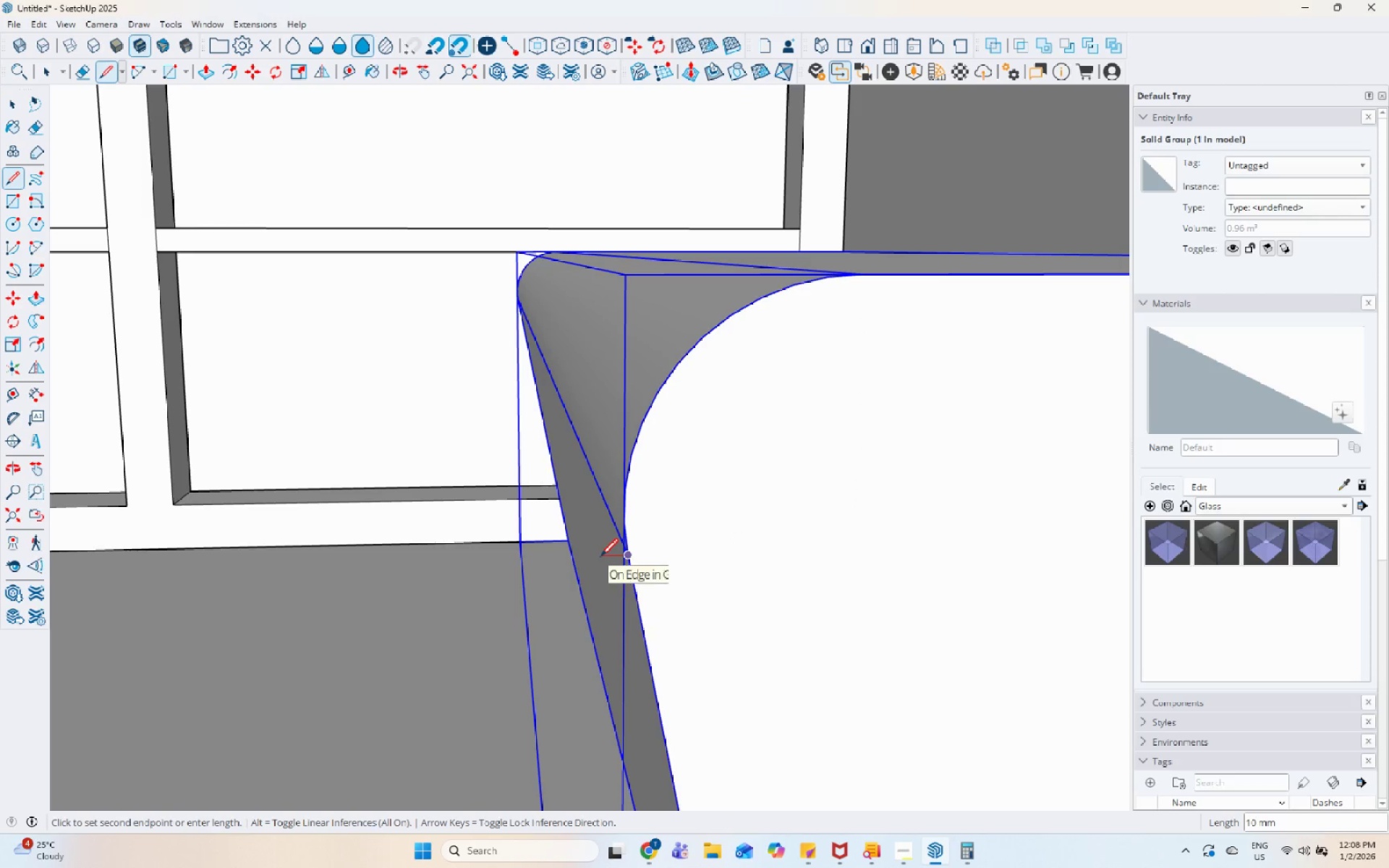 
left_click([600, 558])
 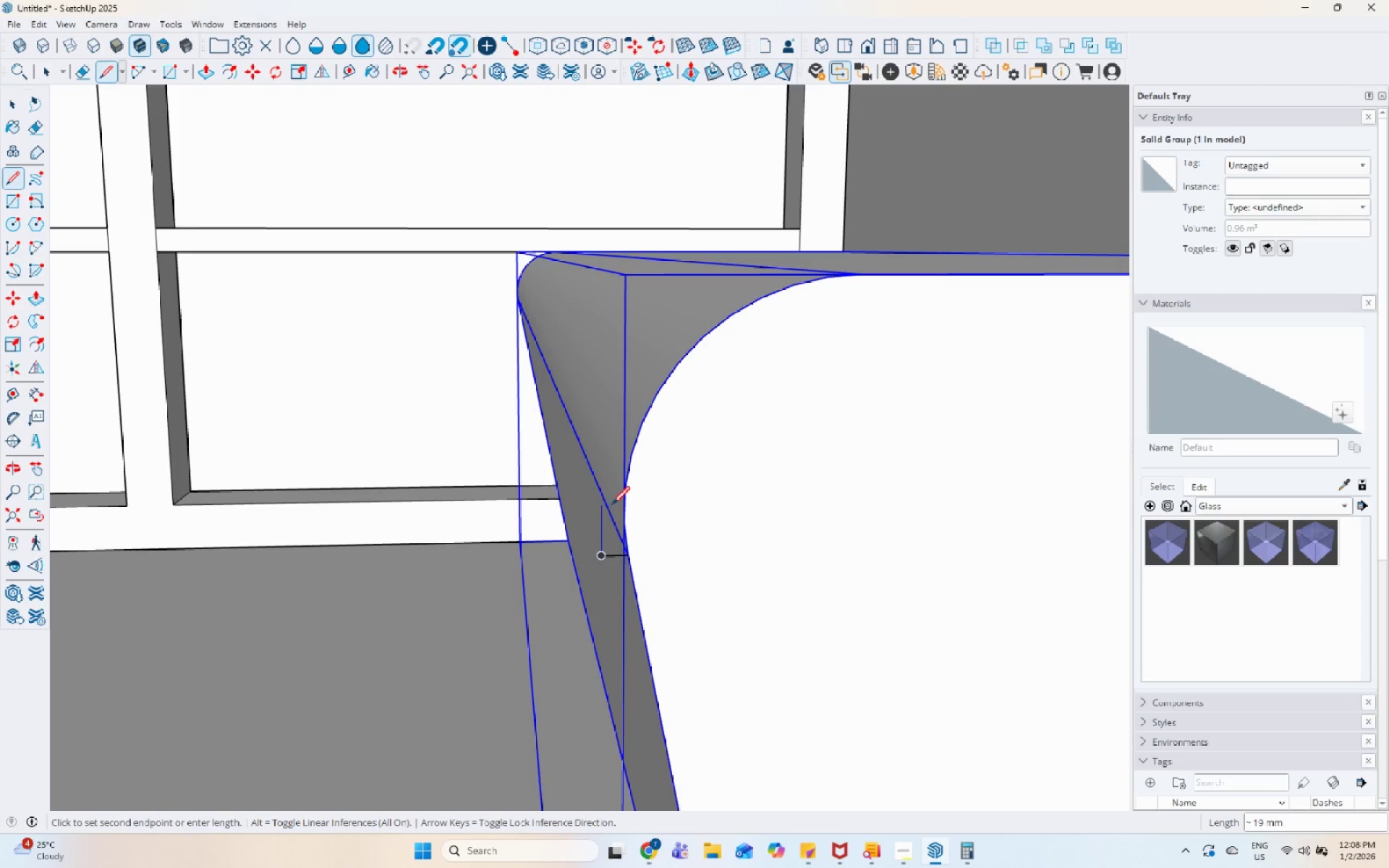 
key(Space)
 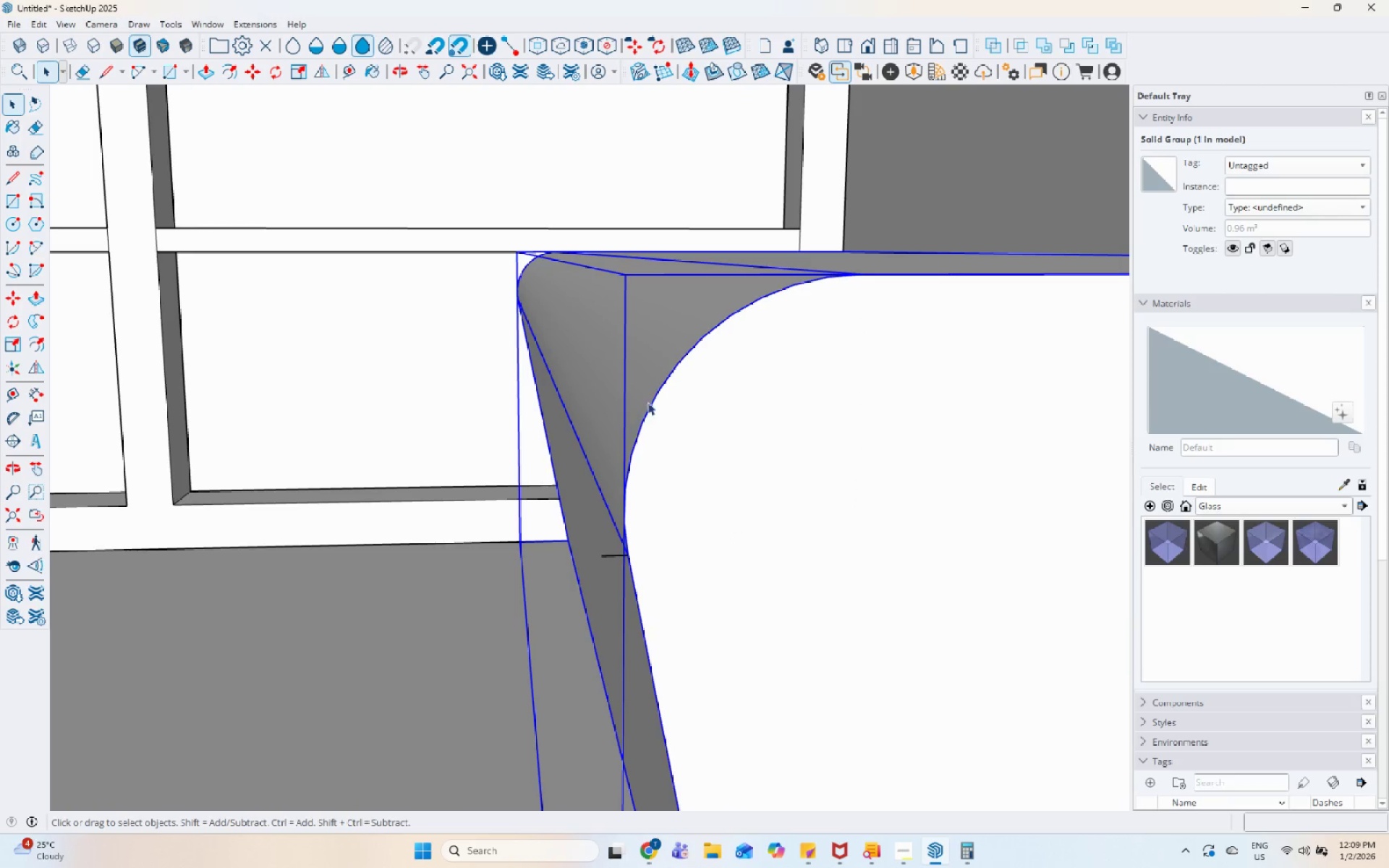 
left_click([653, 399])
 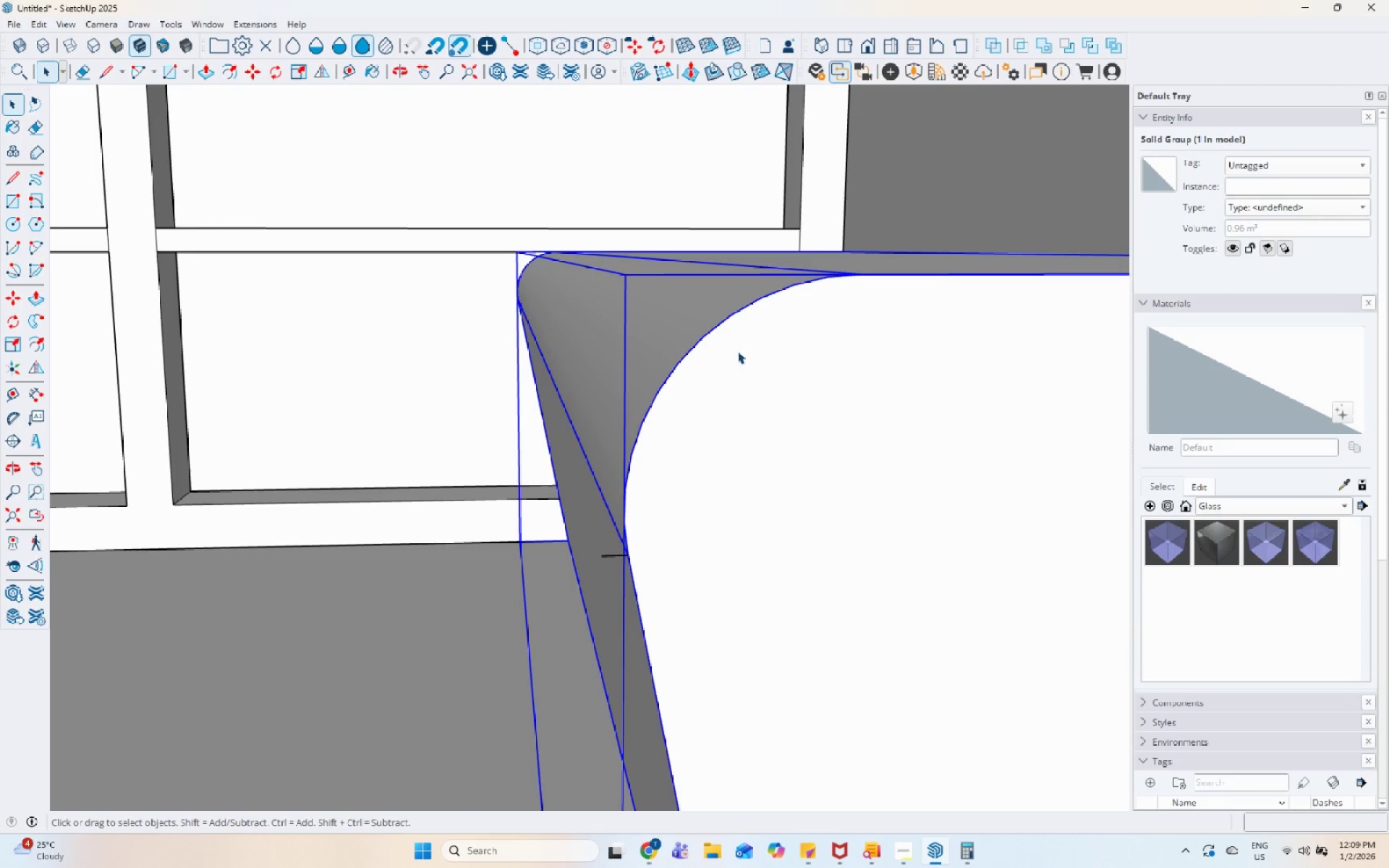 
left_click([603, 556])
 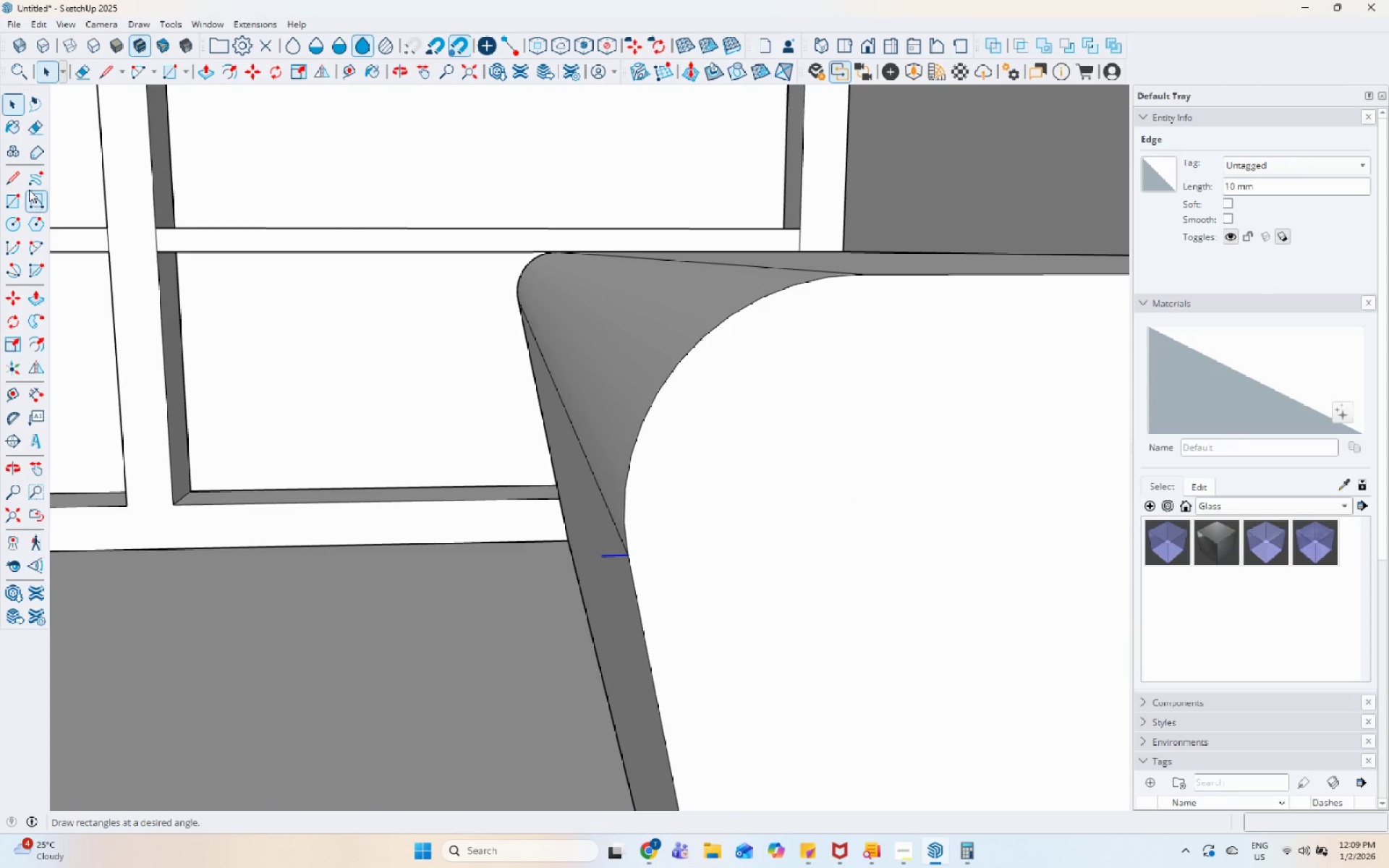 
left_click([22, 183])
 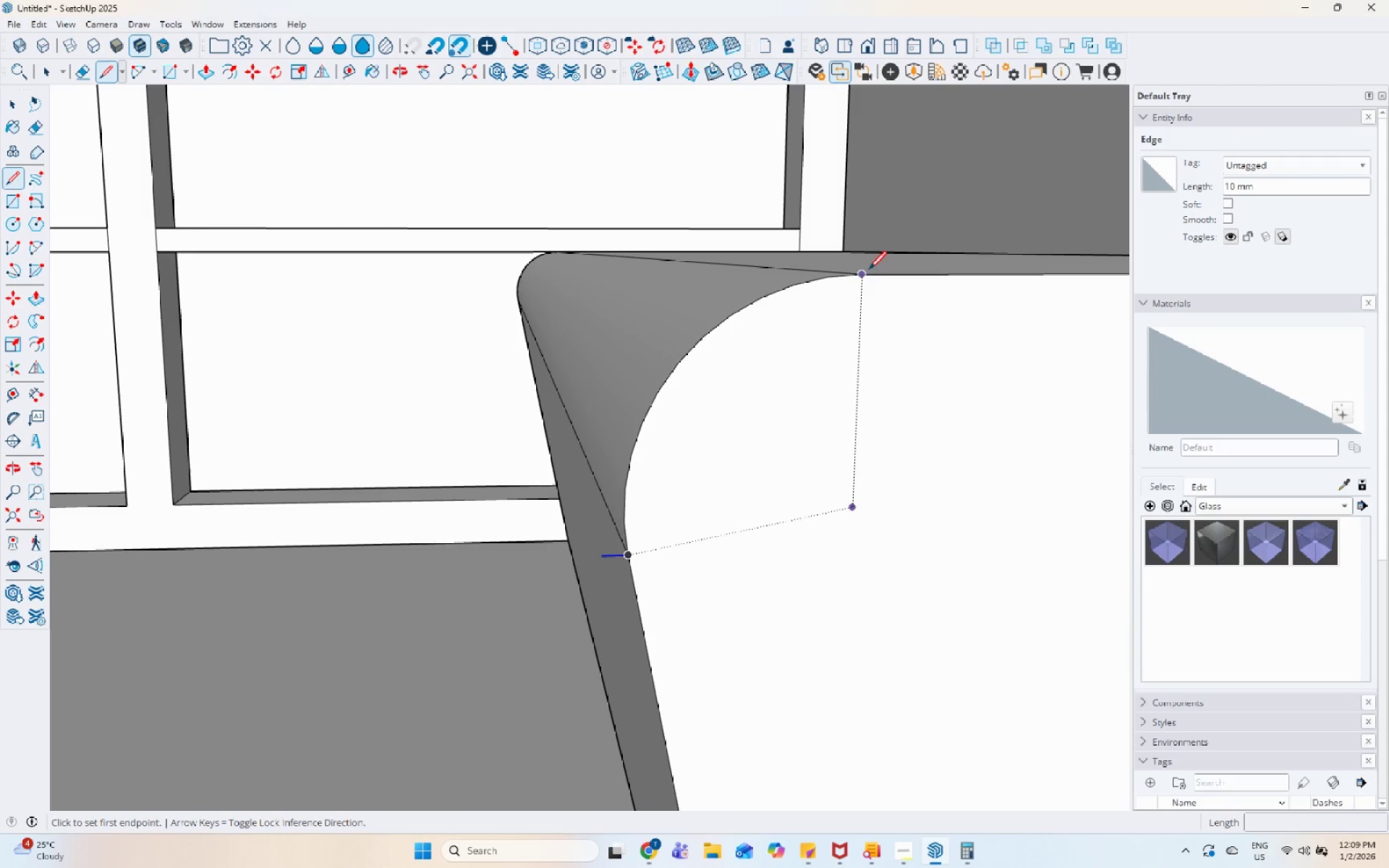 
left_click([865, 276])
 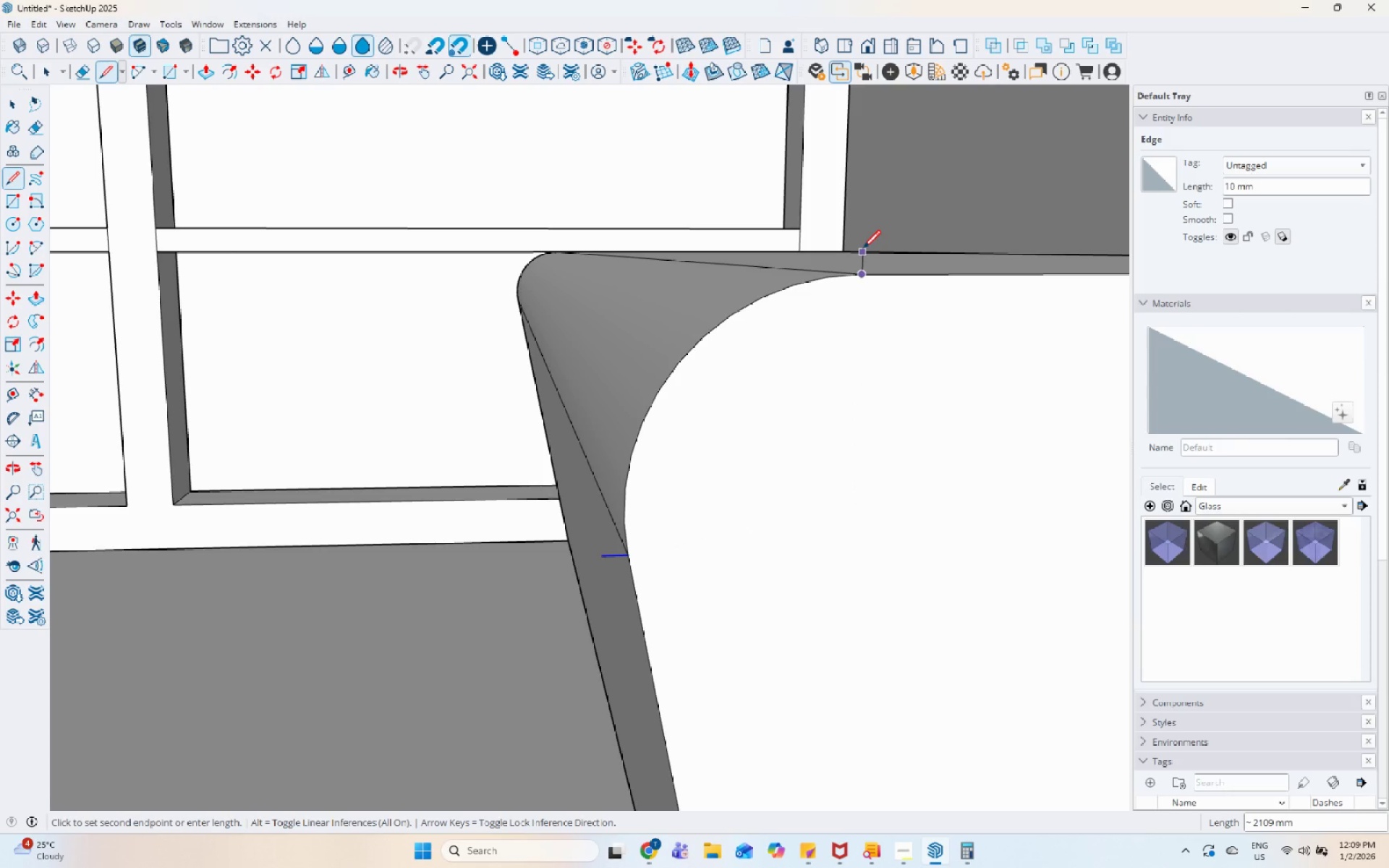 
left_click_drag(start_coordinate=[867, 281], to_coordinate=[868, 289])
 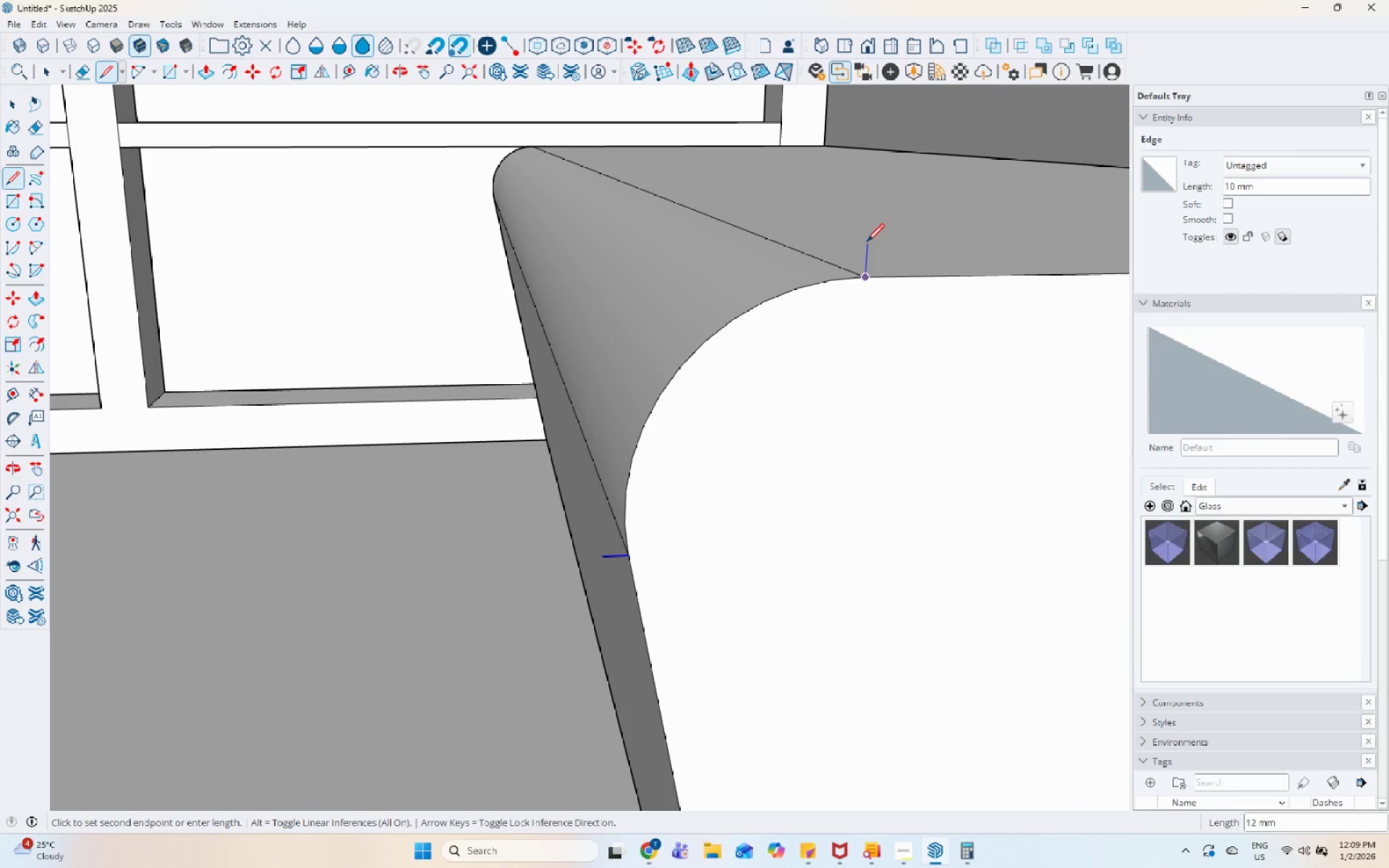 
left_click([867, 244])
 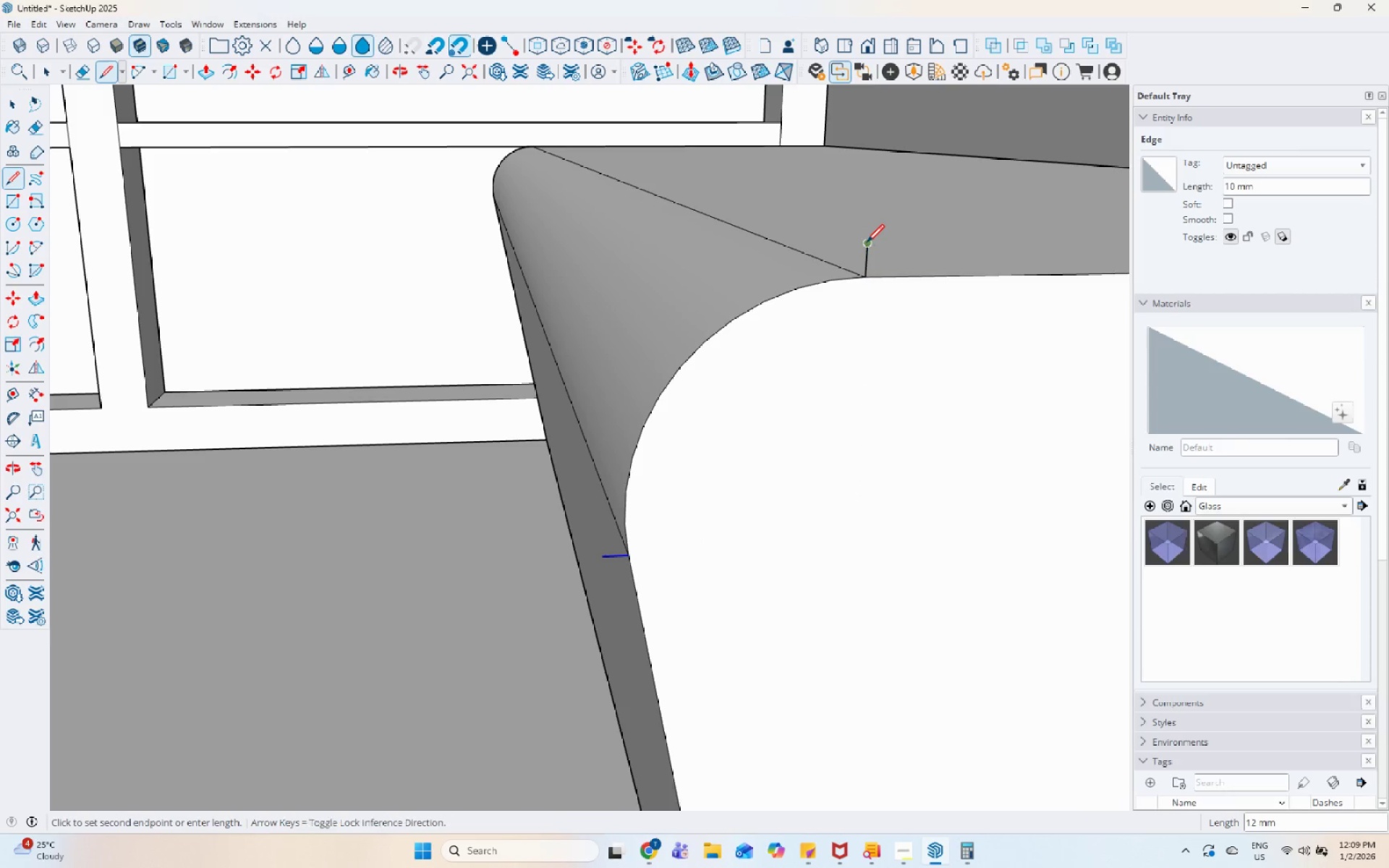 
key(Space)
 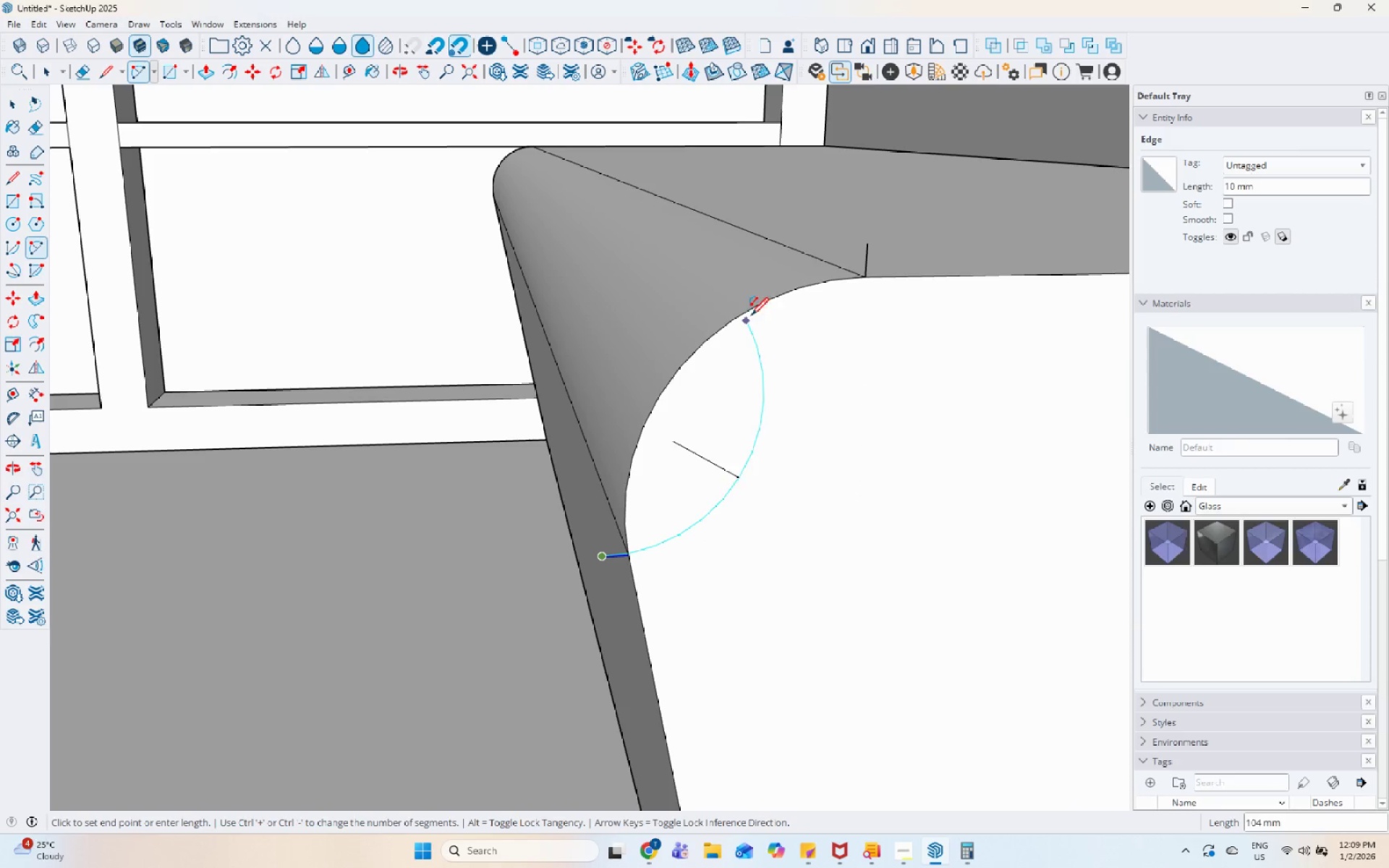 
left_click([867, 247])
 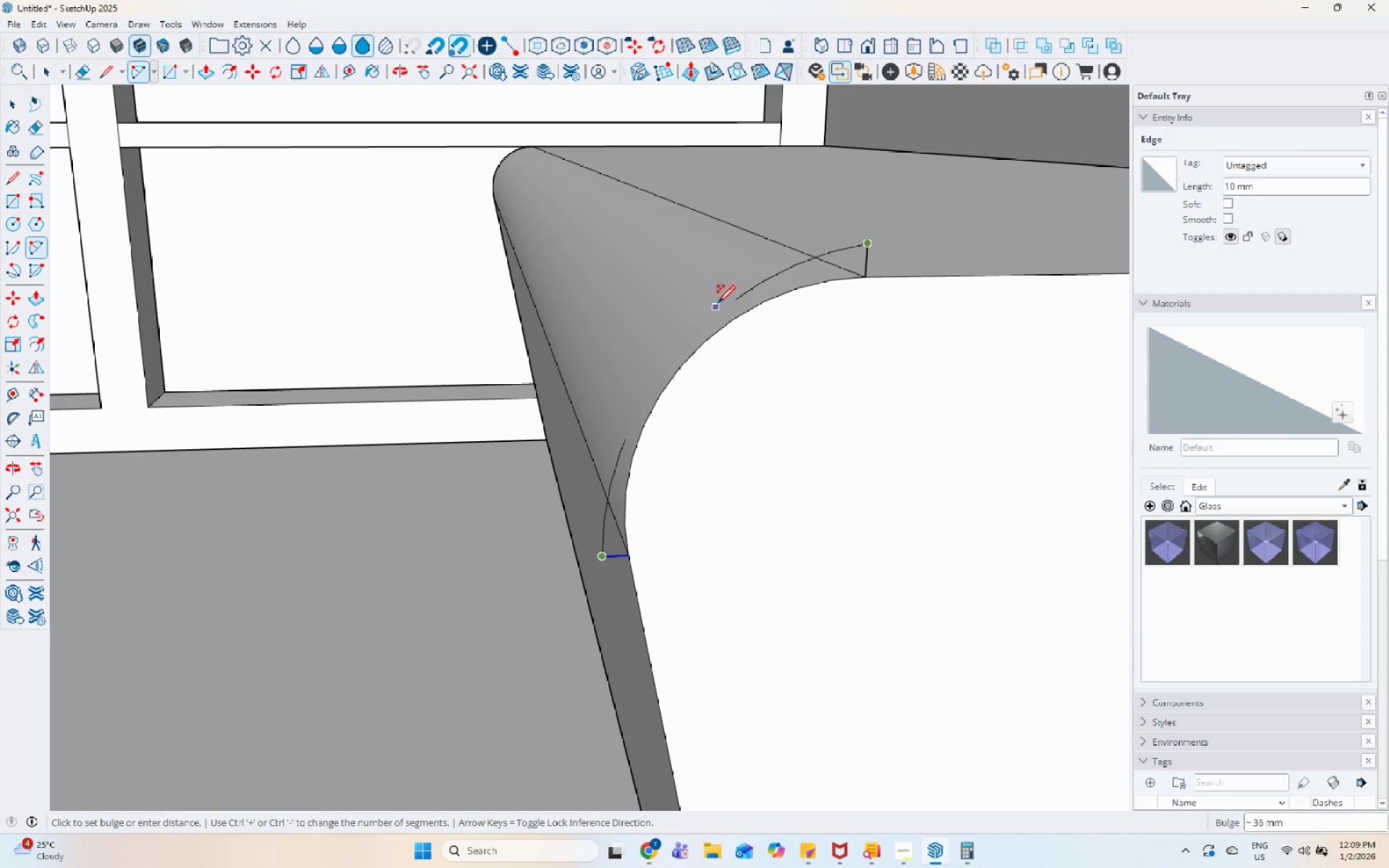 
key(Space)
 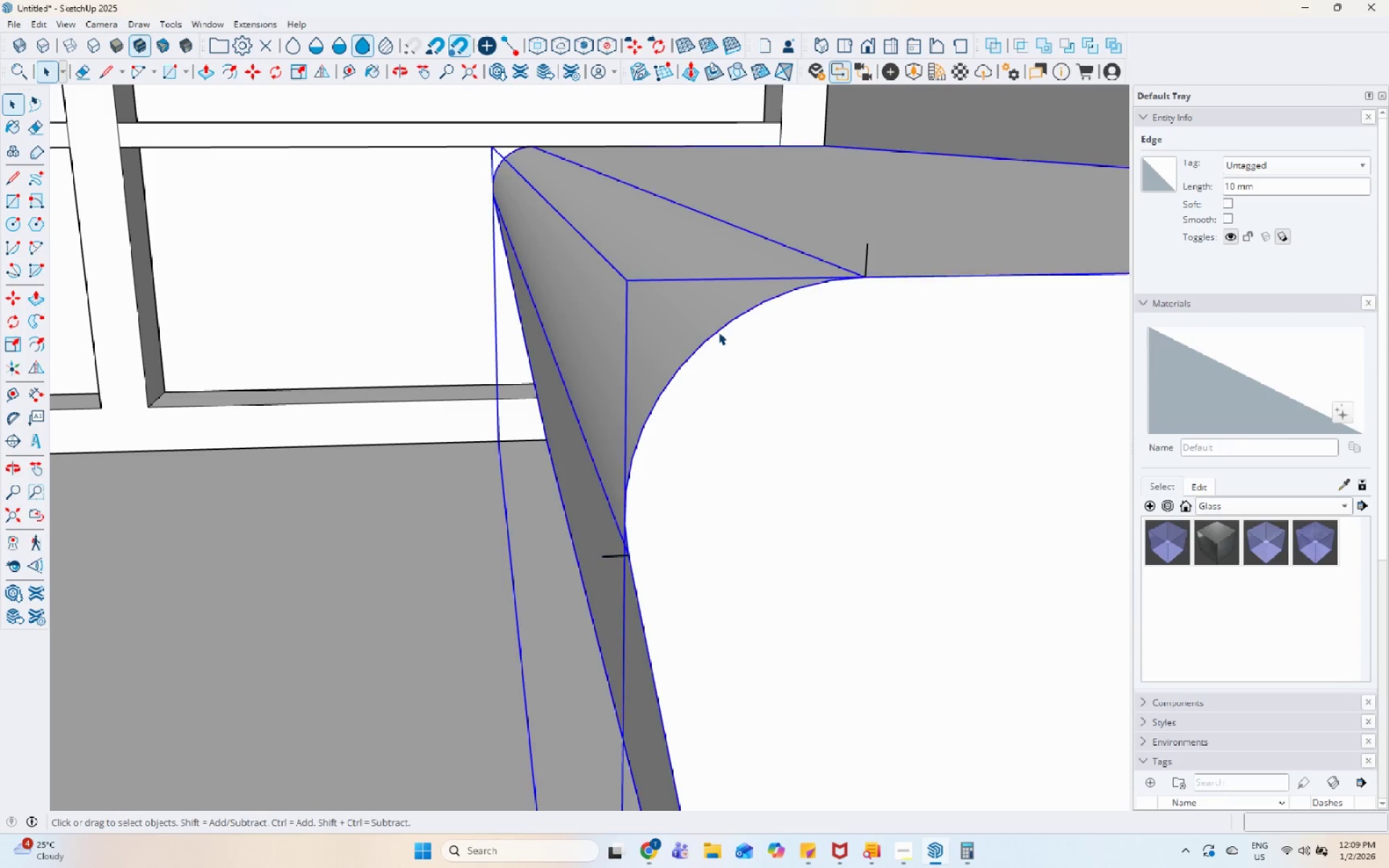 
double_click([718, 331])
 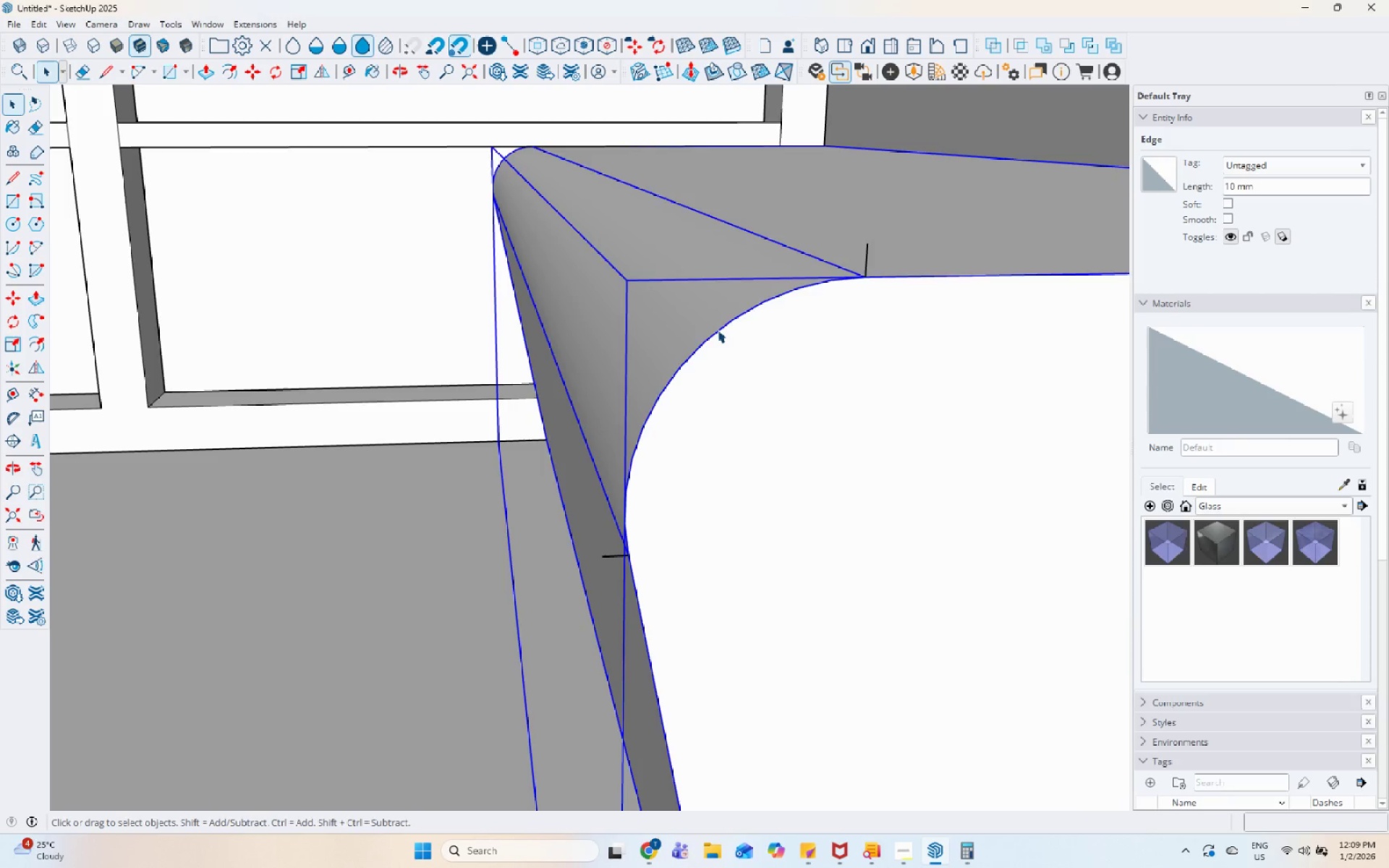 
triple_click([718, 329])
 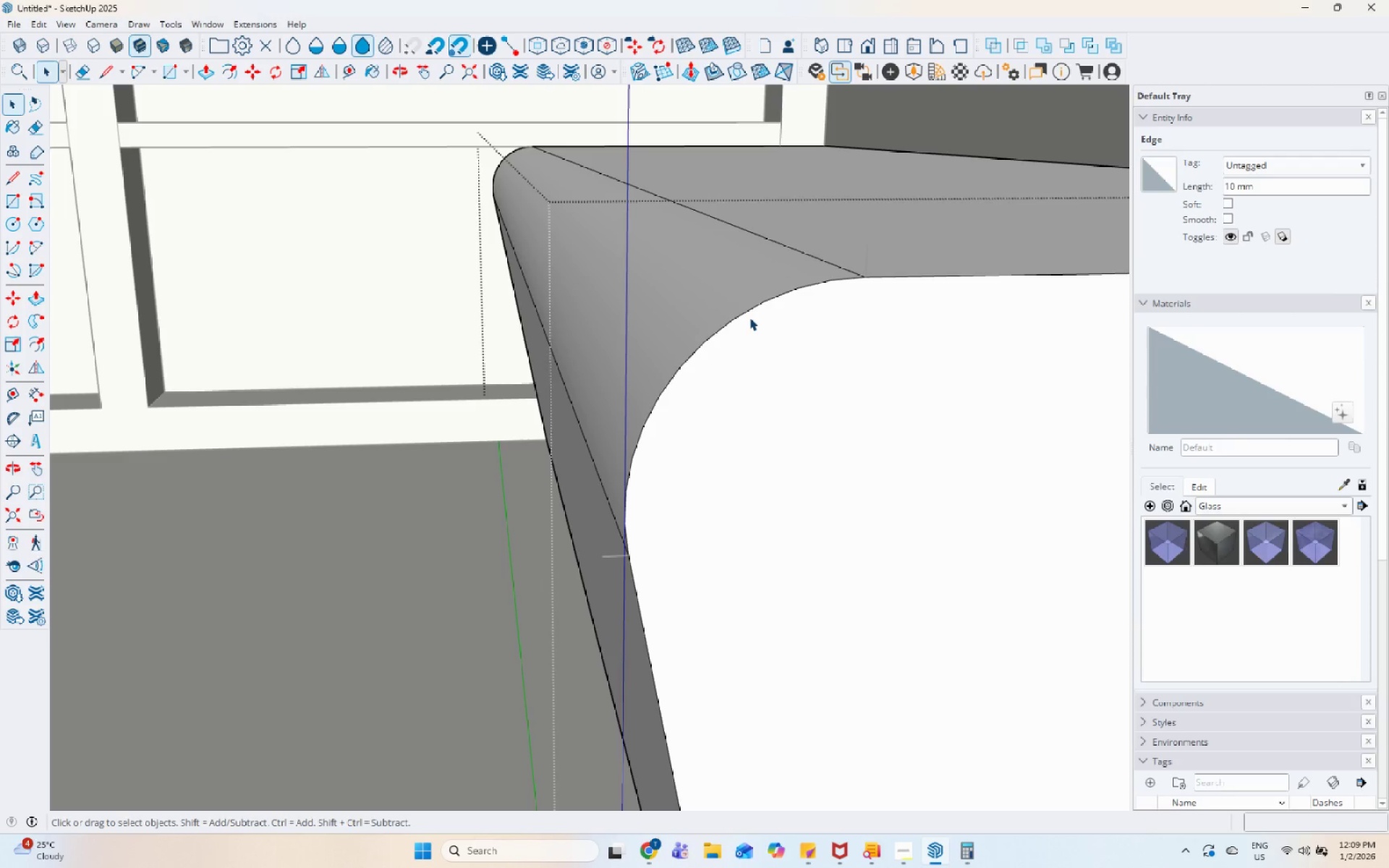 
key(Escape)
 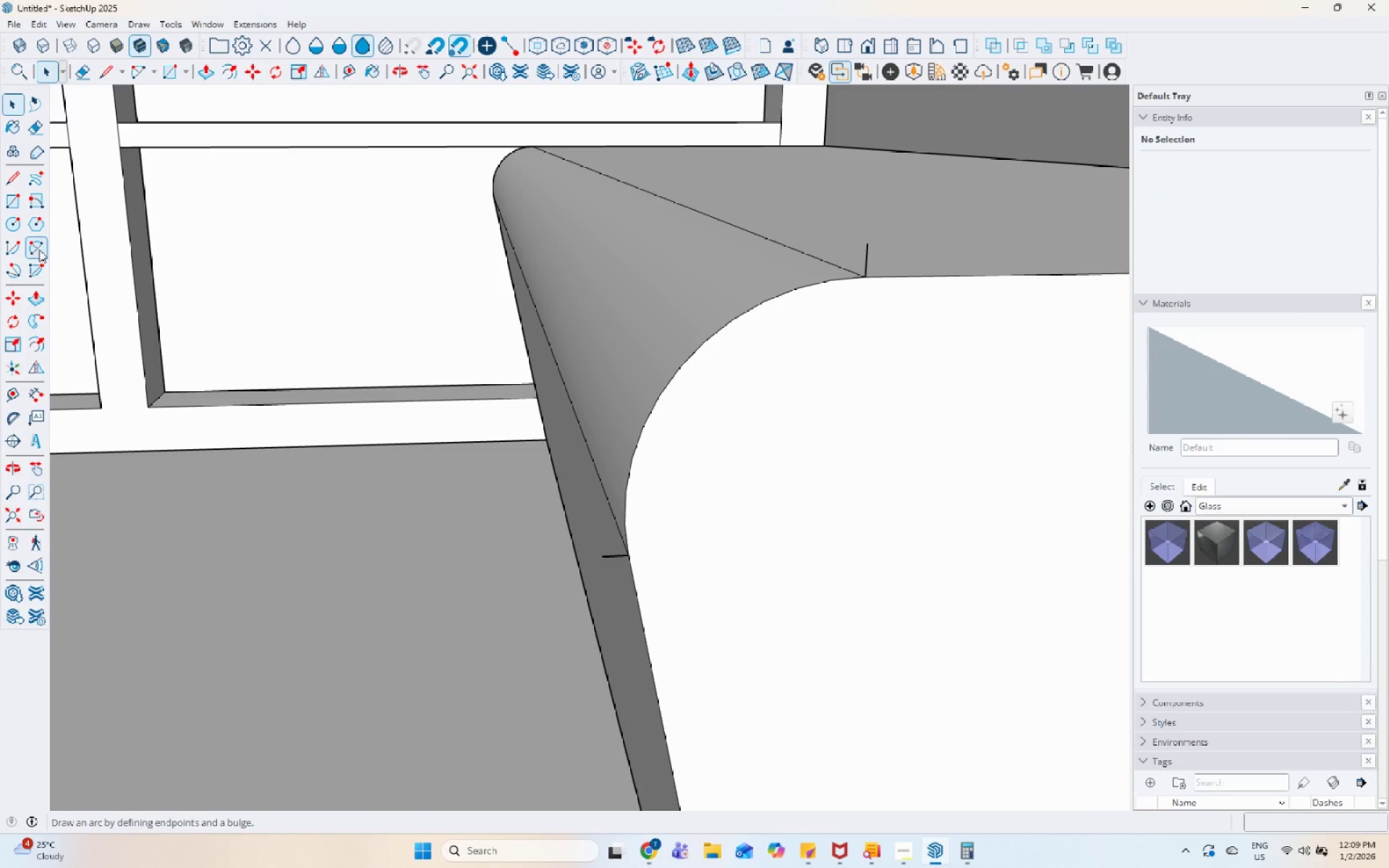 
left_click([41, 255])
 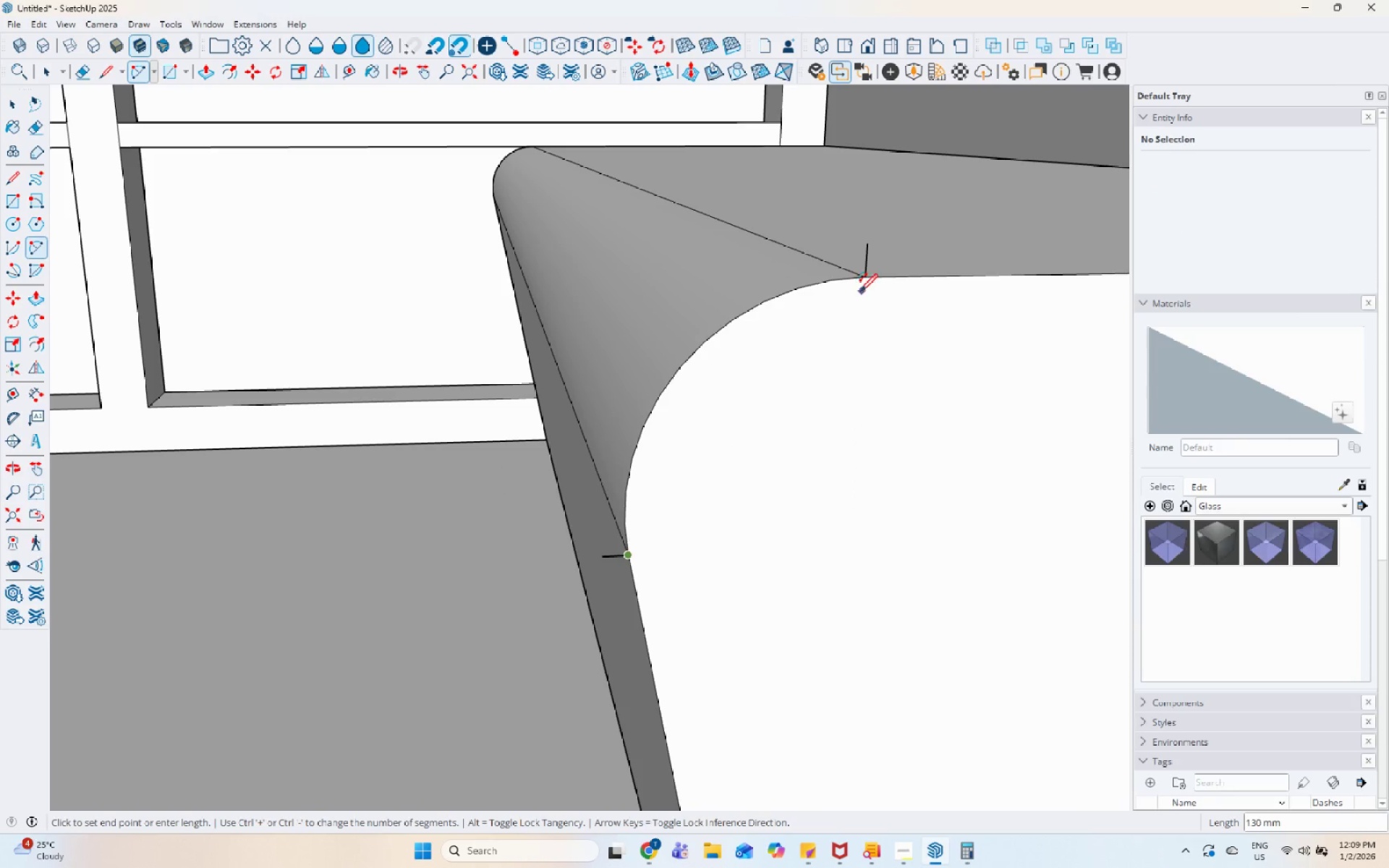 
left_click([867, 278])
 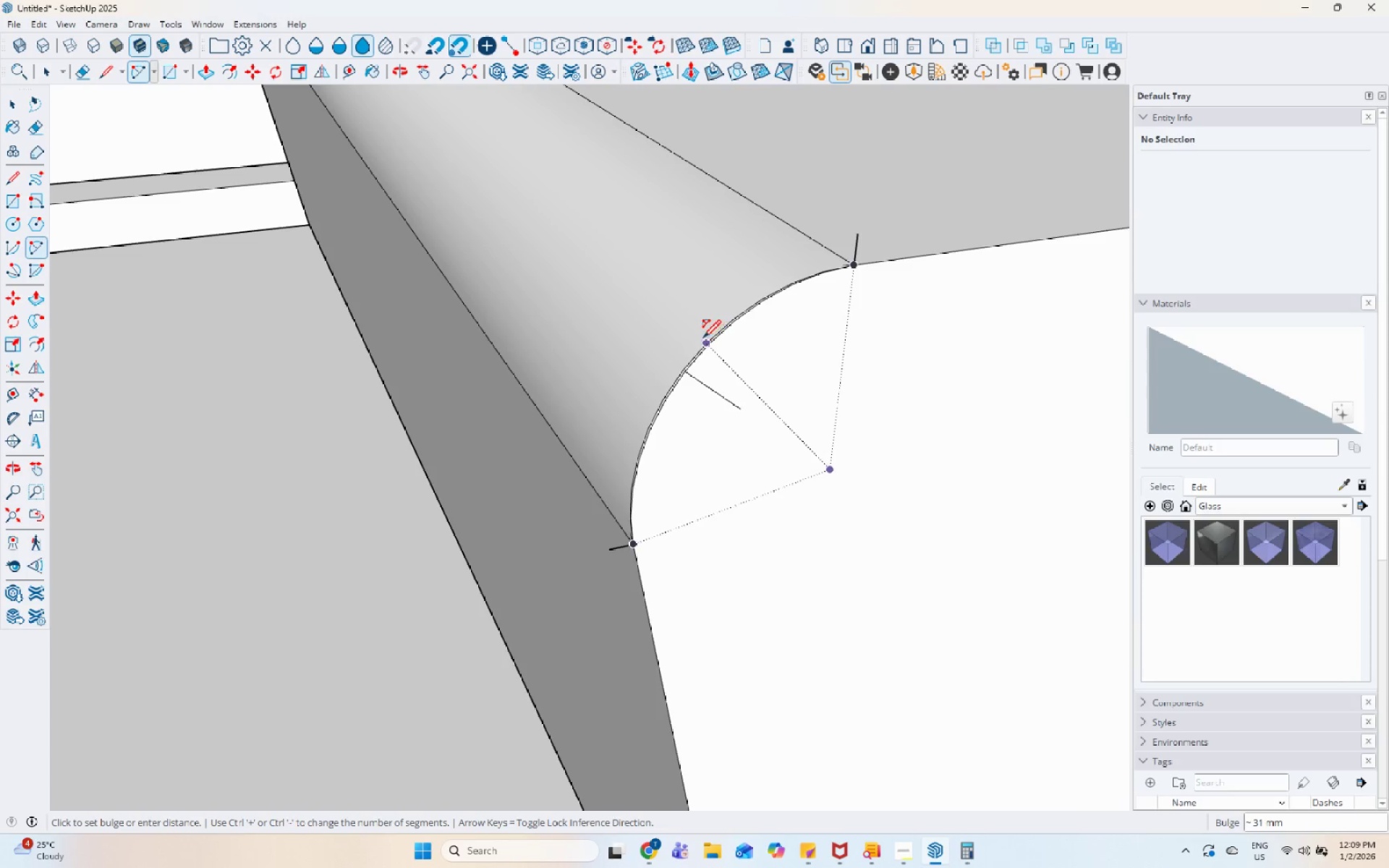 
wait(6.53)
 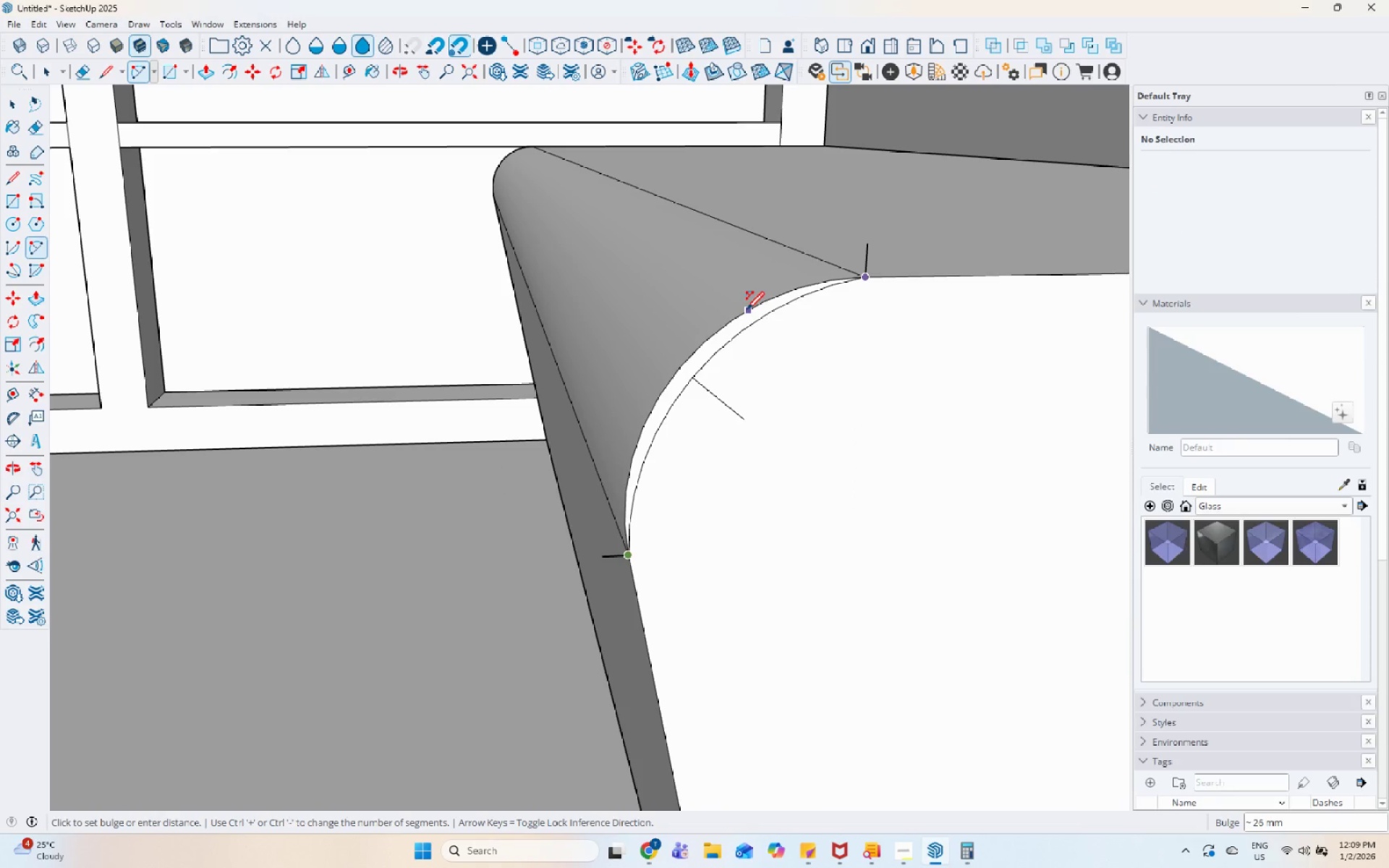 
left_click([686, 345])
 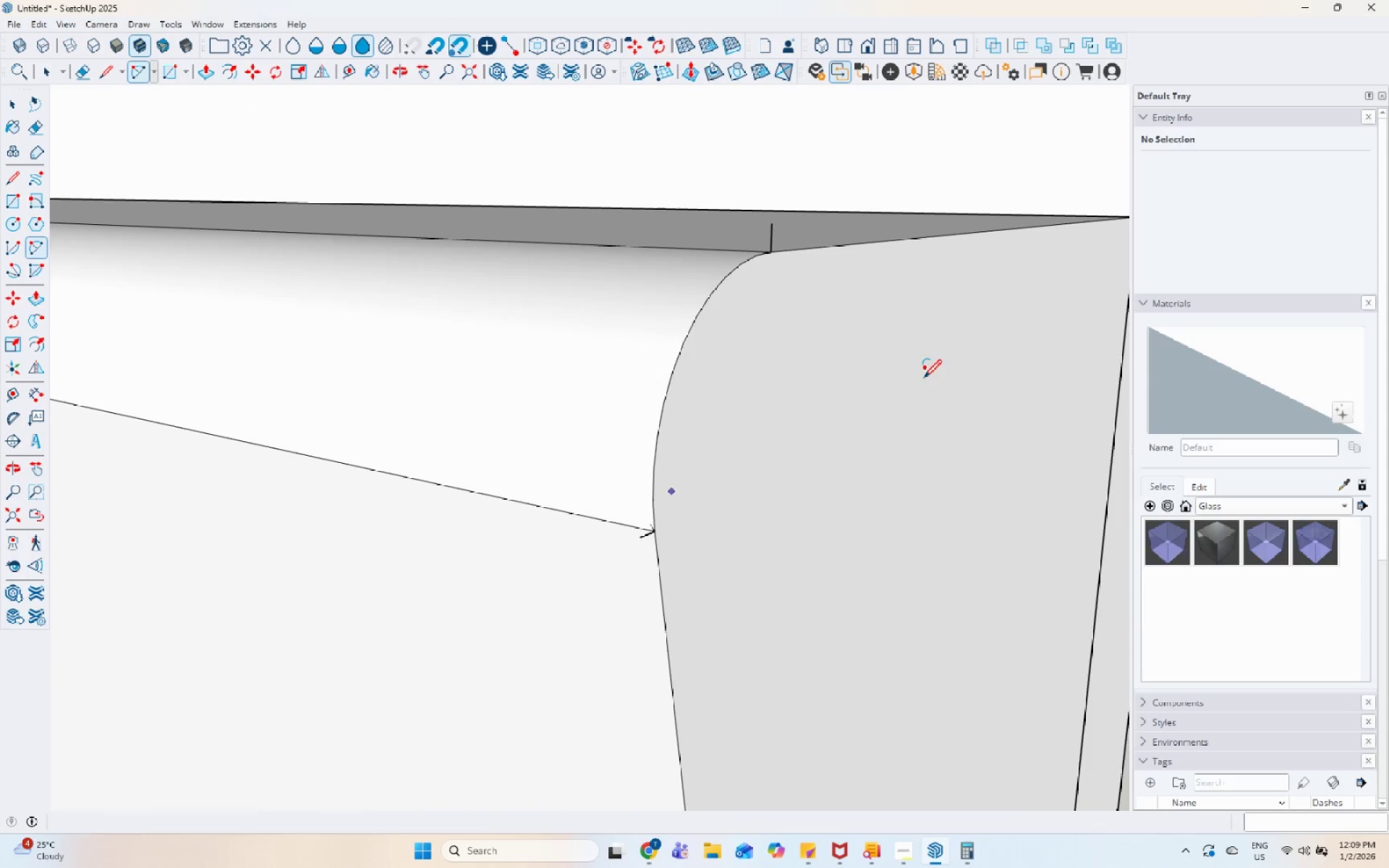 
key(Control+Z)
 